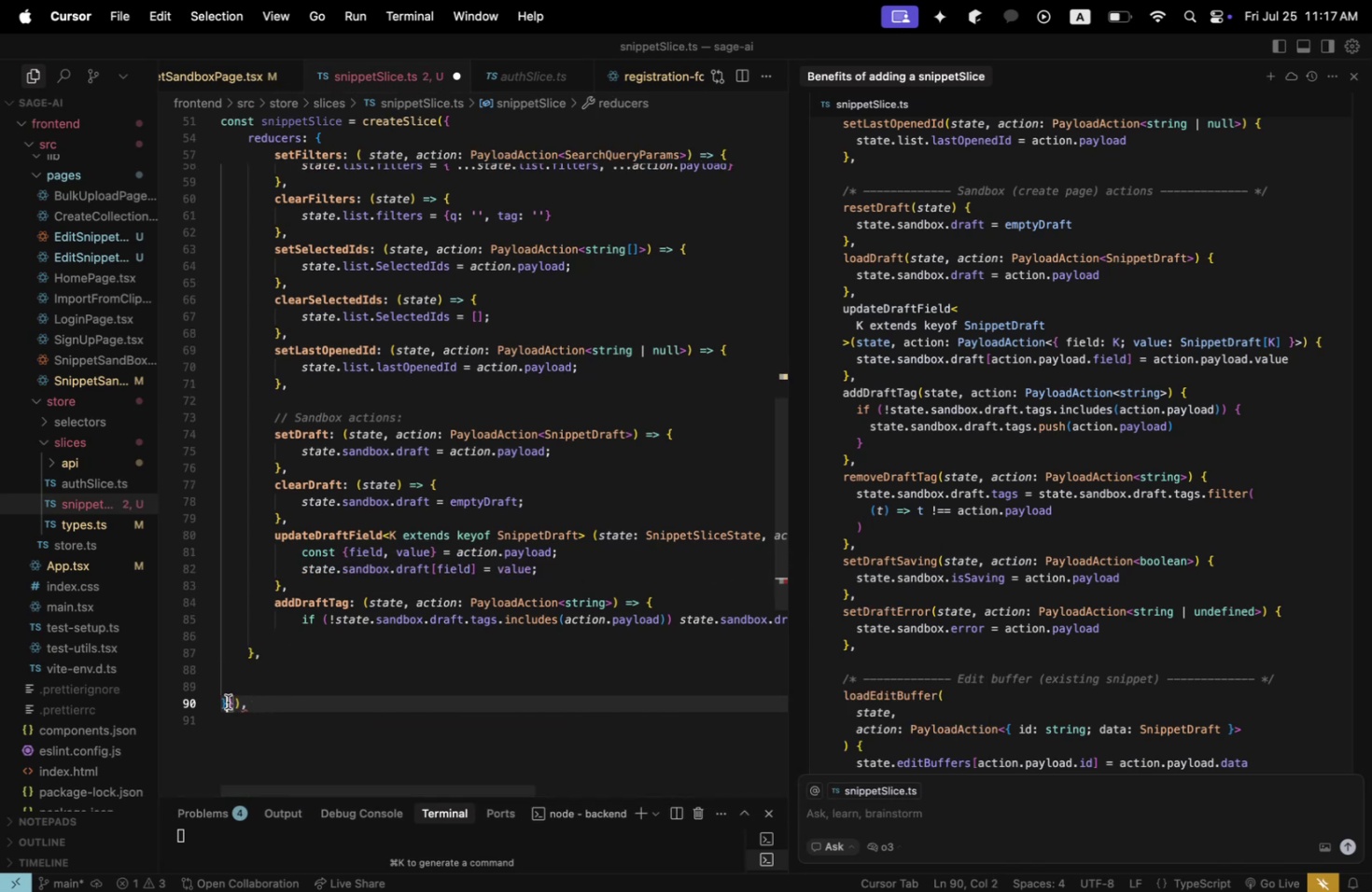 
key(Enter)
 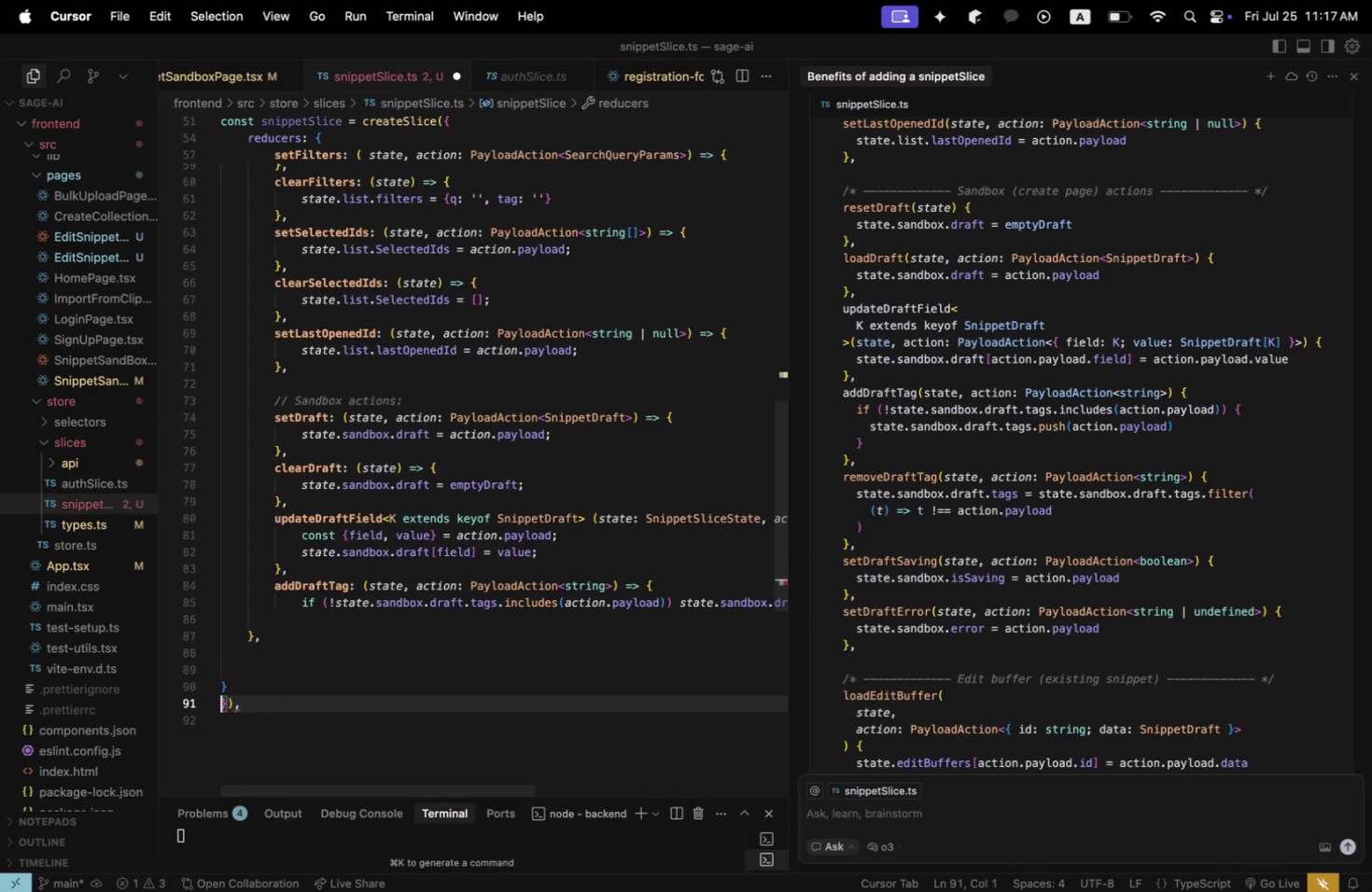 
key(Enter)
 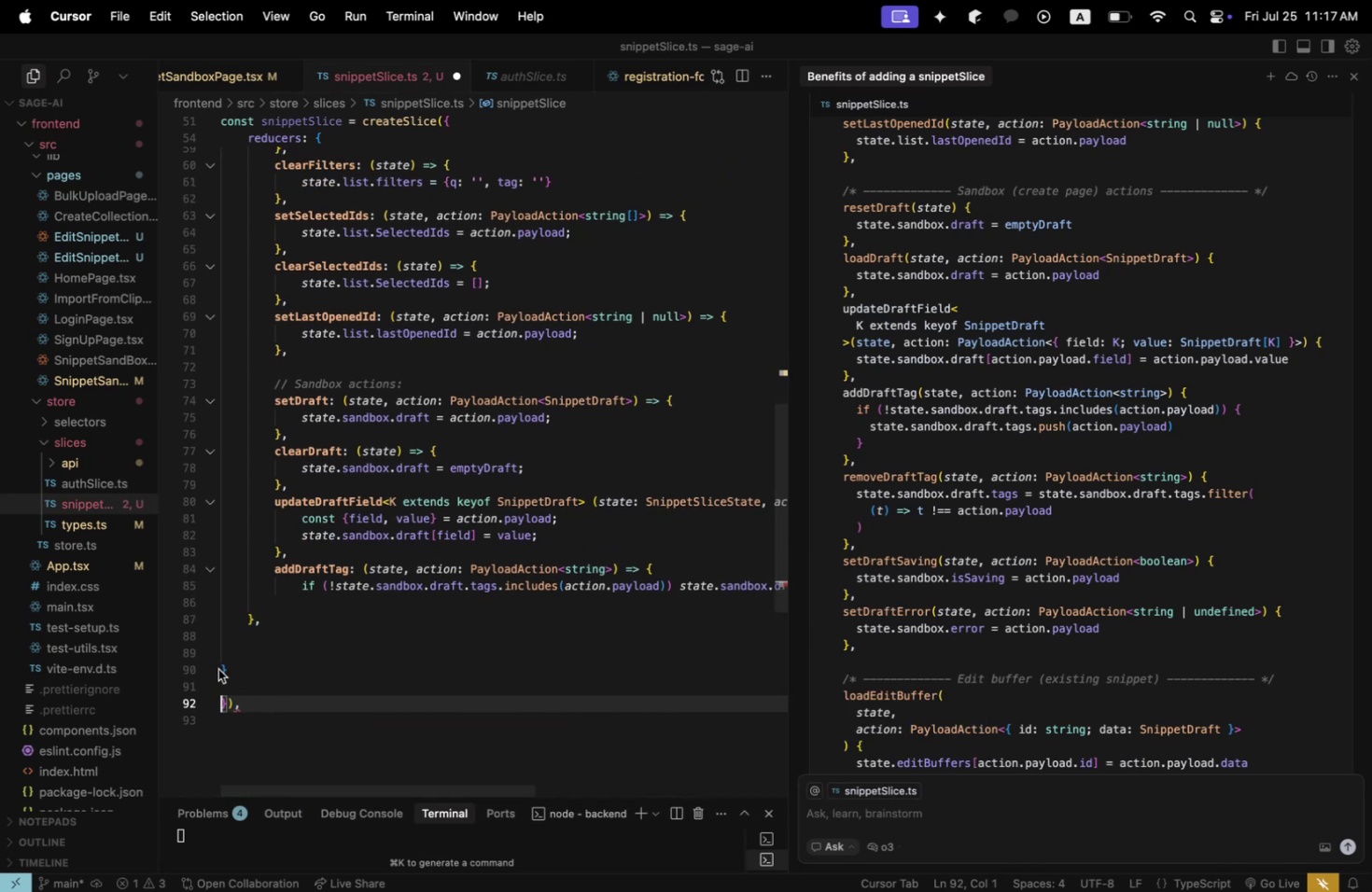 
left_click_drag(start_coordinate=[220, 667], to_coordinate=[237, 674])
 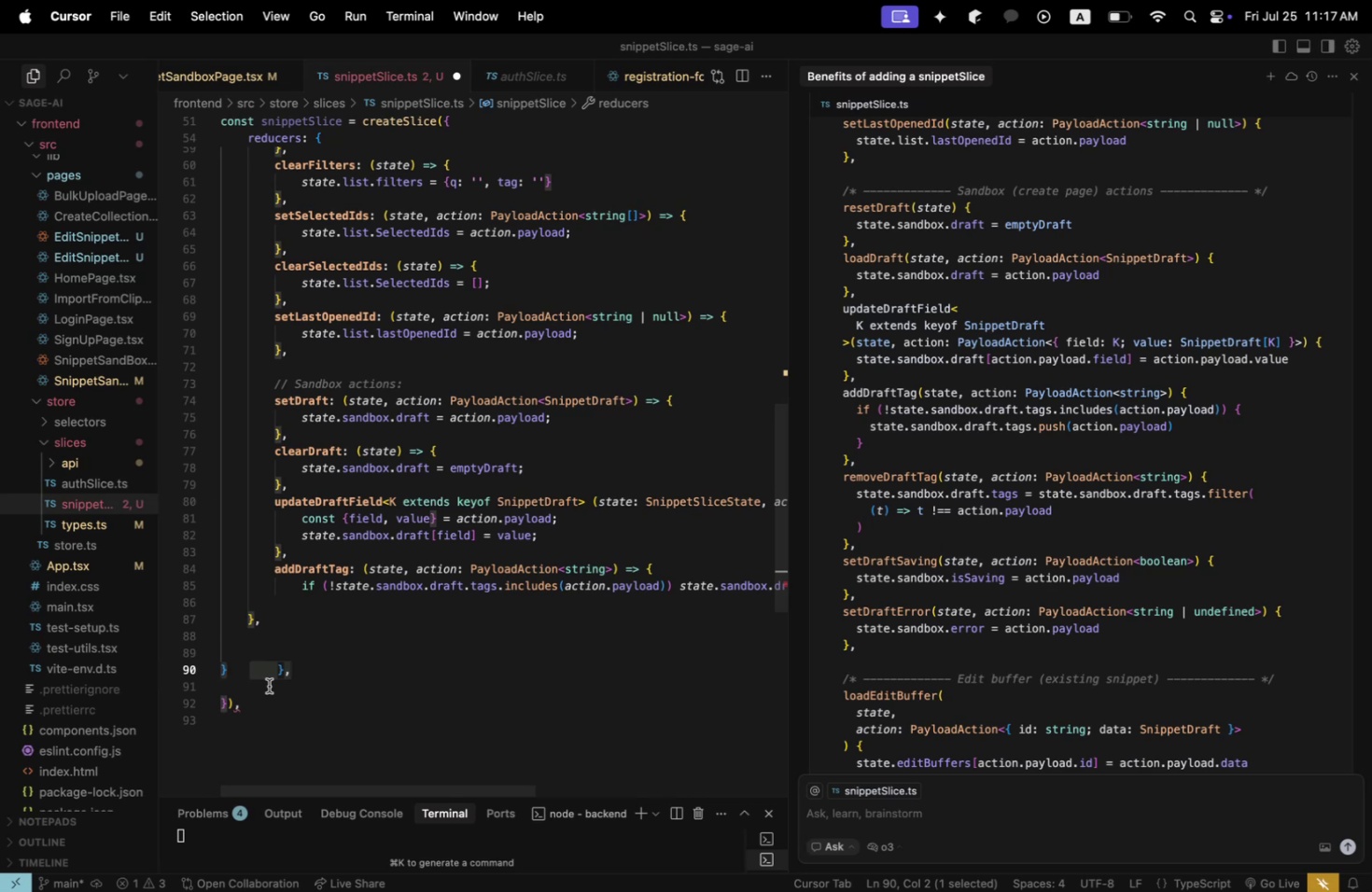 
key(ArrowLeft)
 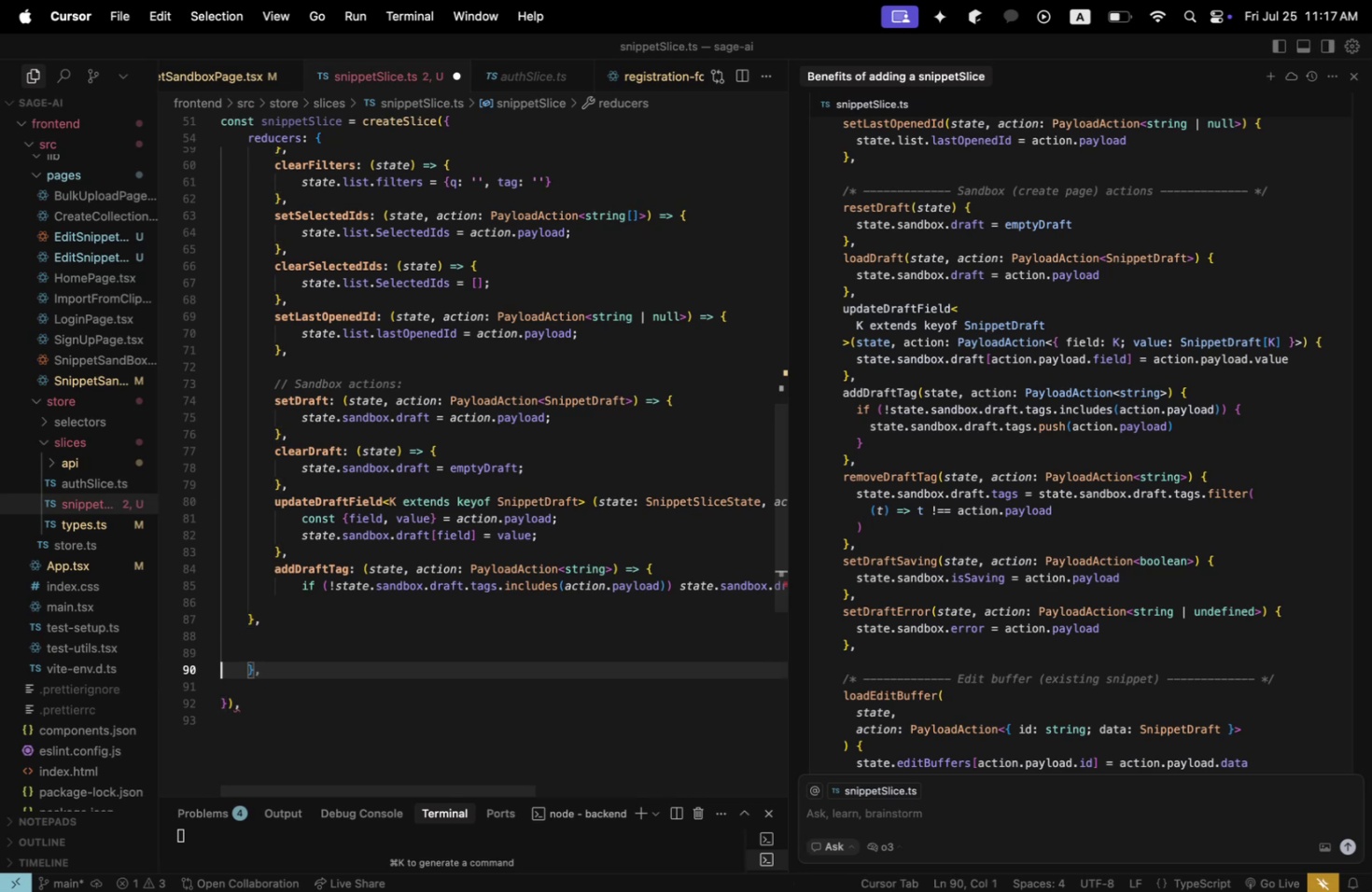 
key(Backspace)
 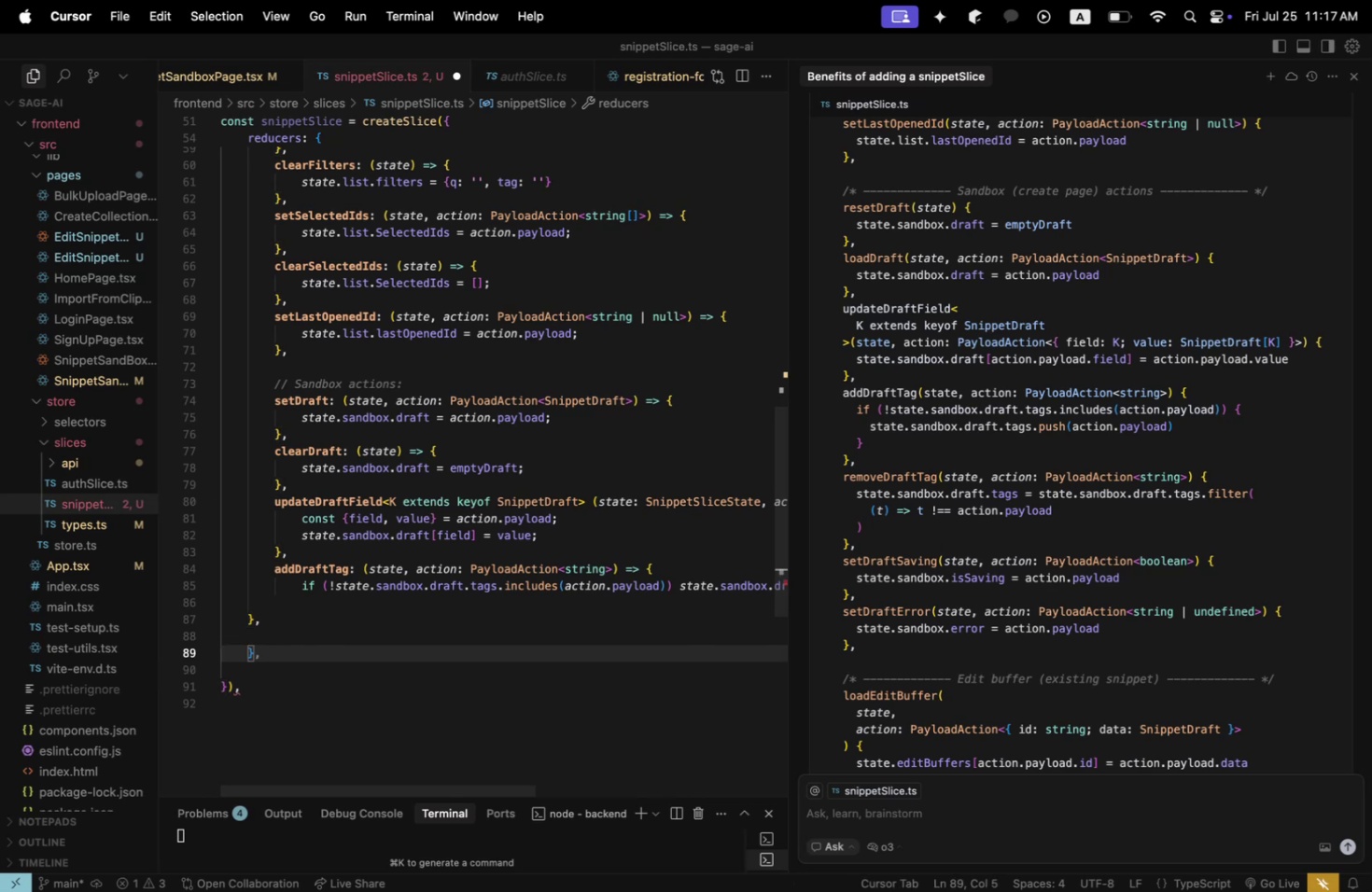 
key(Backspace)
 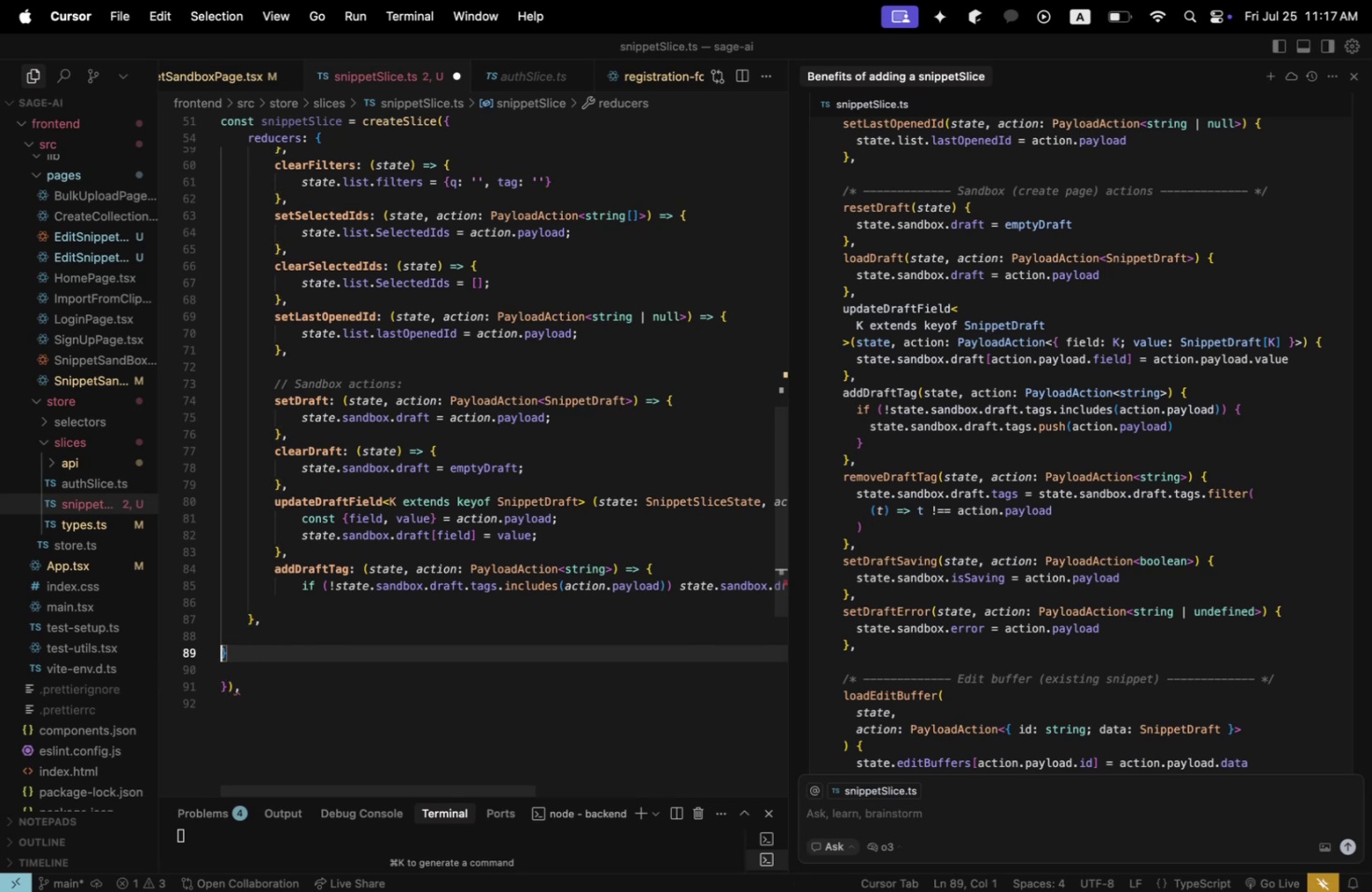 
key(Backspace)
 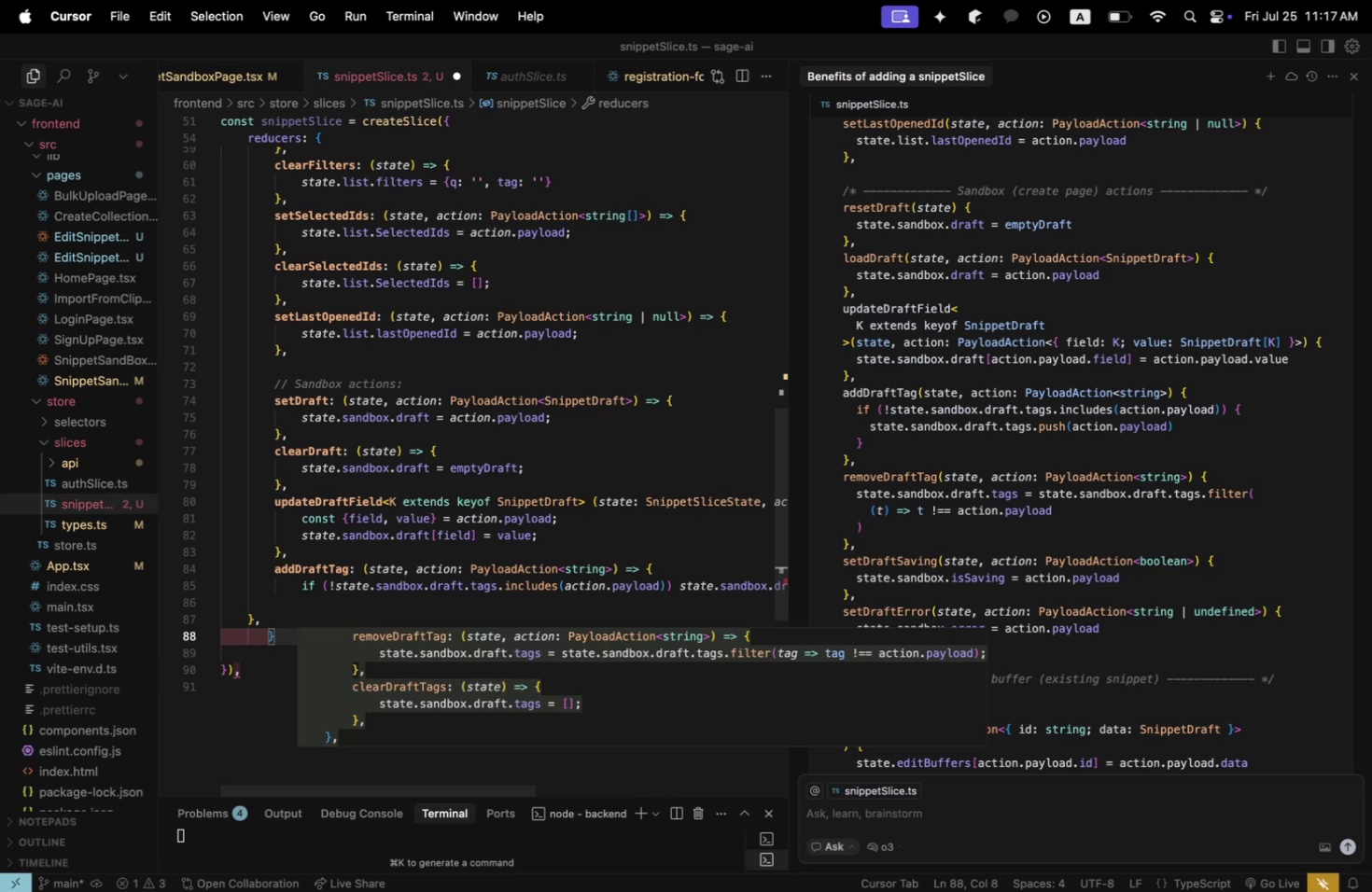 
key(Backspace)
 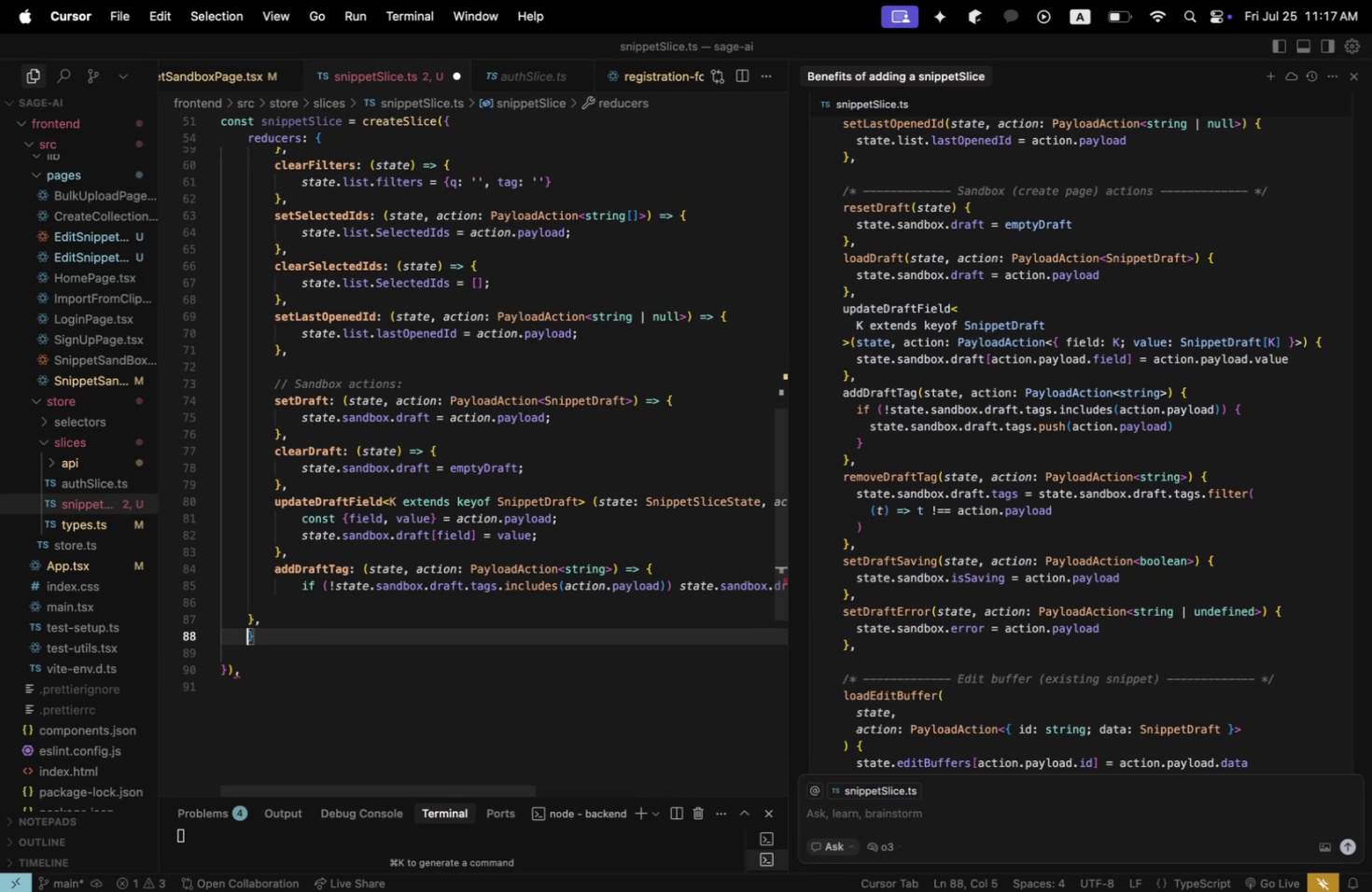 
key(Backspace)
 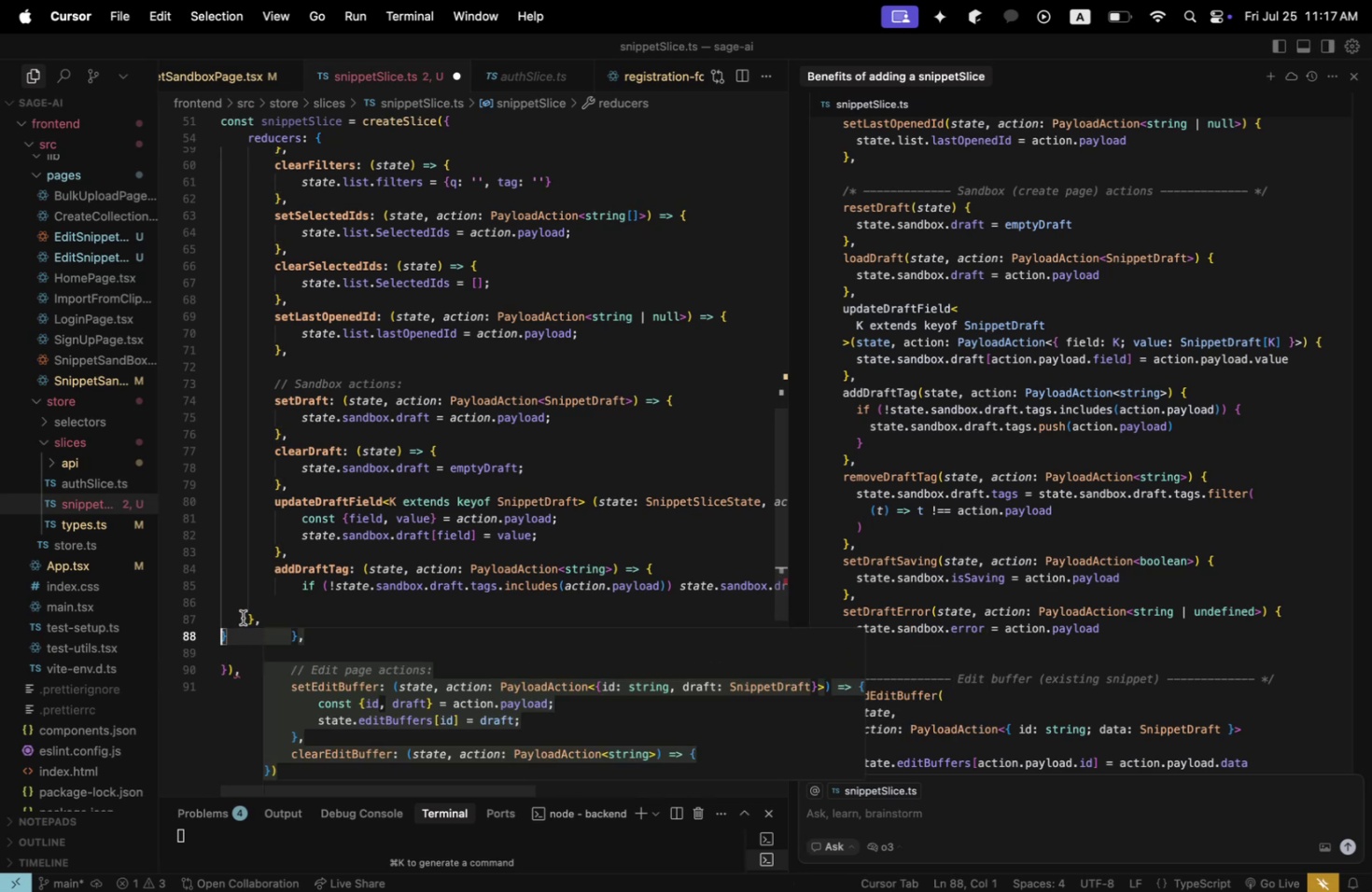 
left_click([250, 618])
 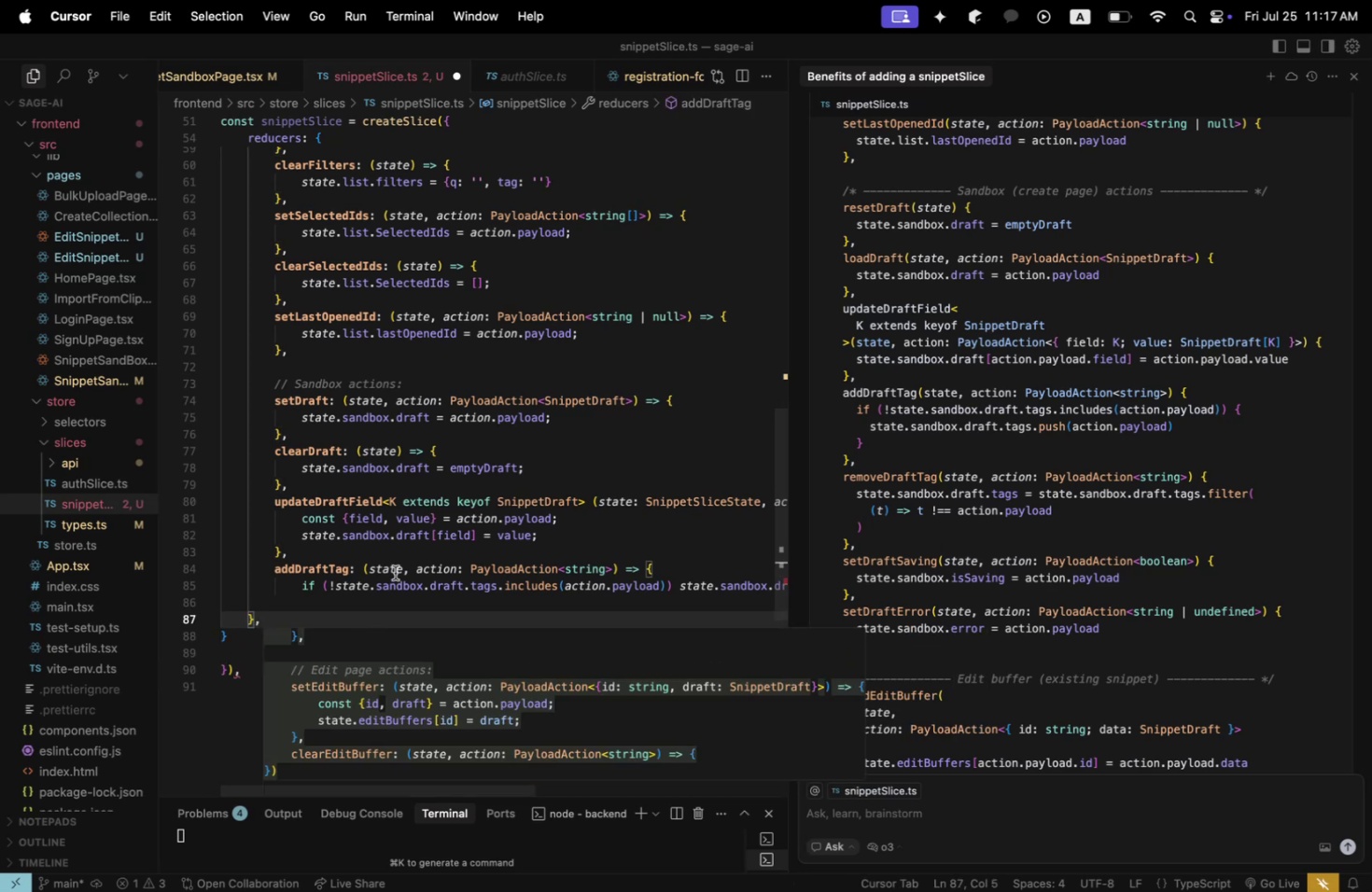 
key(Tab)
 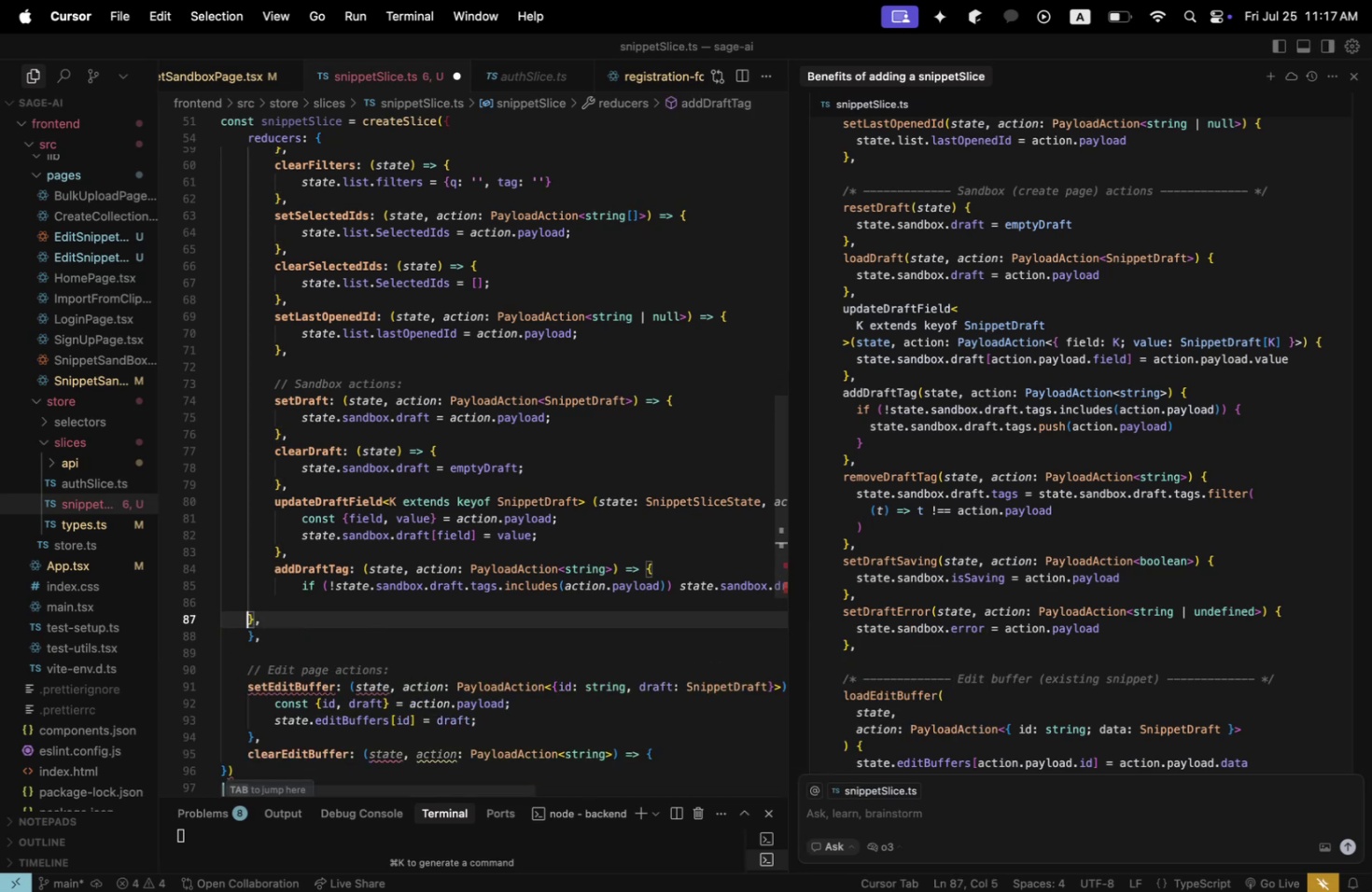 
key(Meta+CommandLeft)
 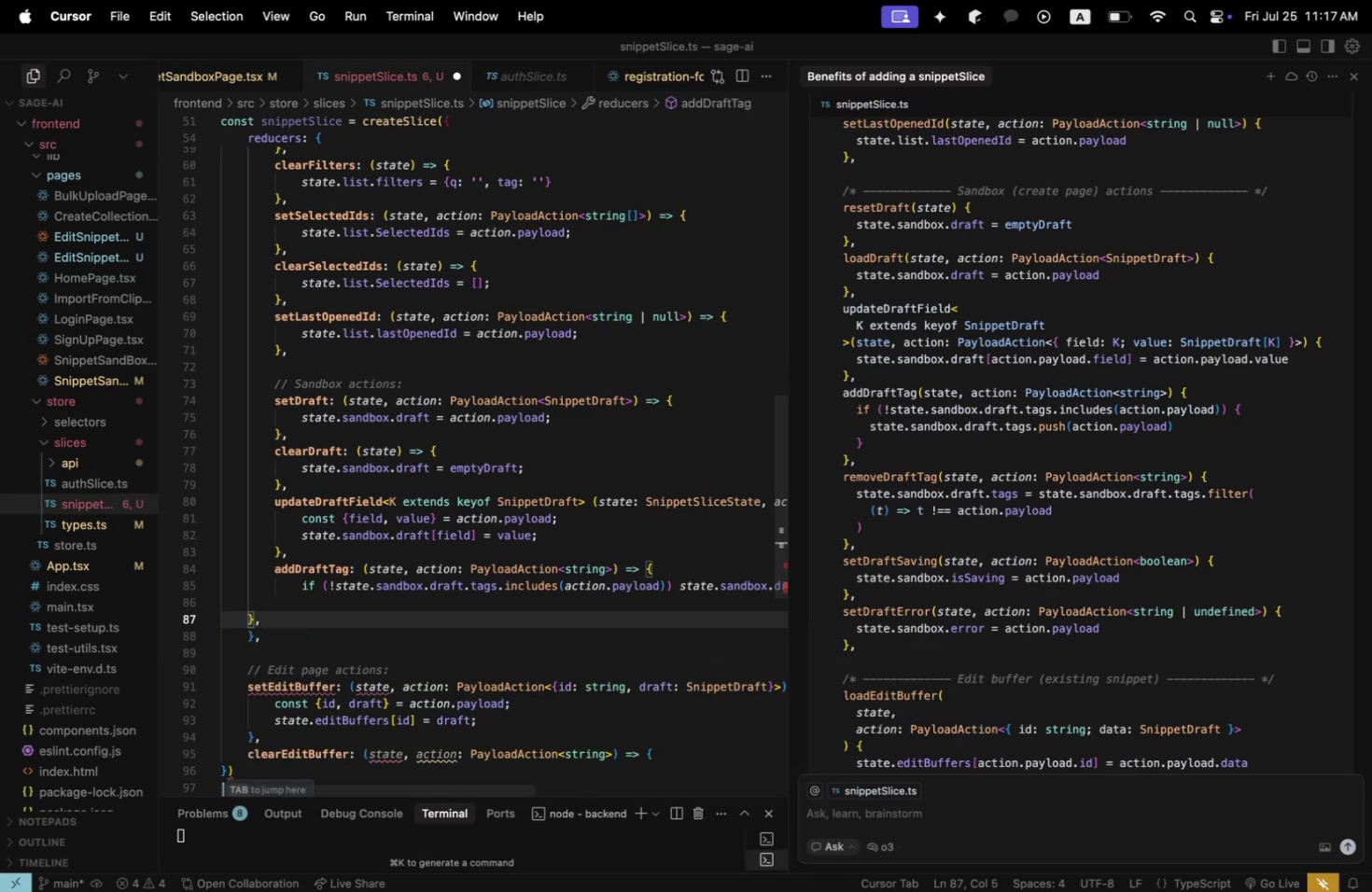 
key(Meta+Z)
 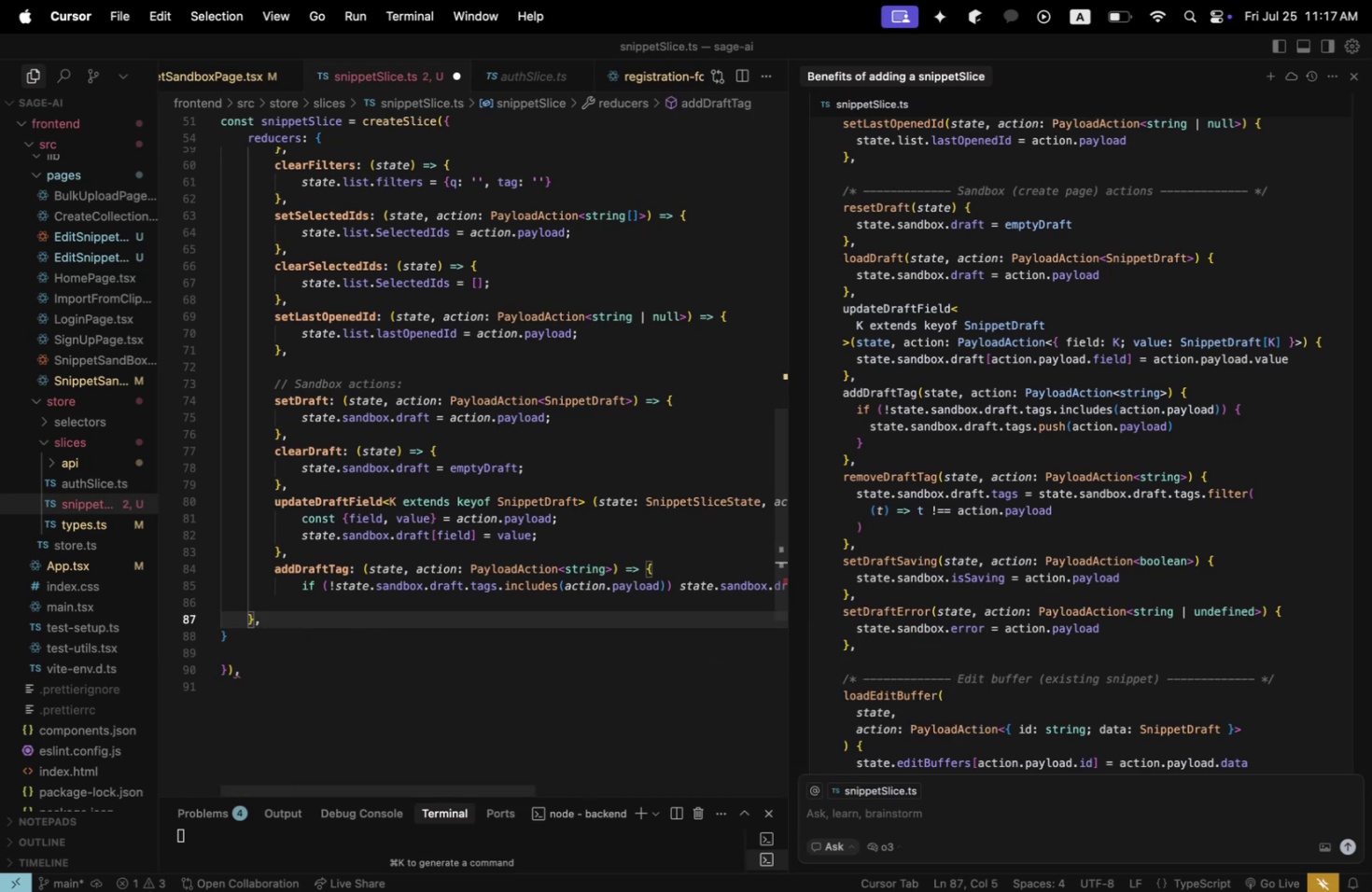 
key(Tab)
 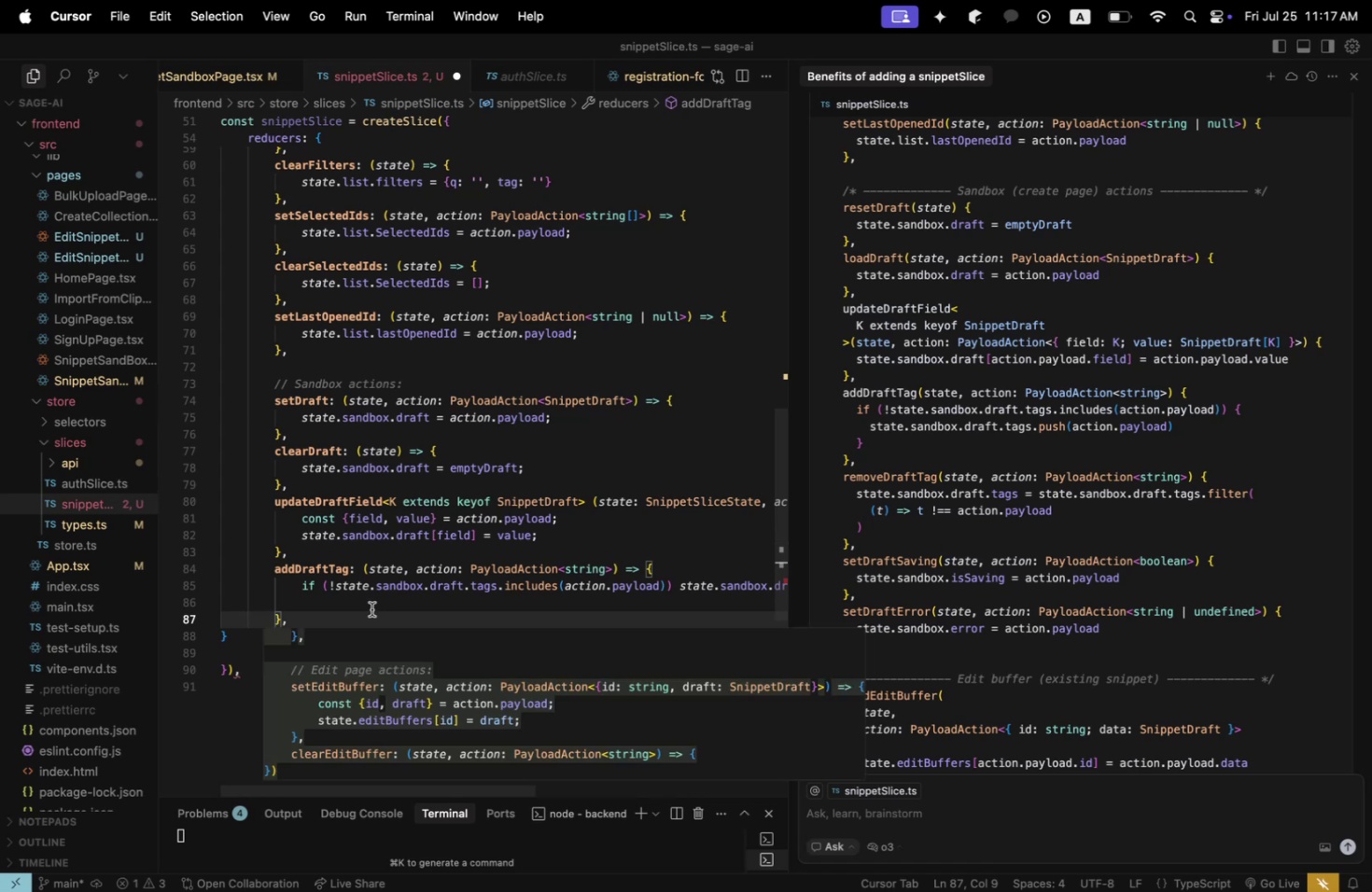 
left_click([368, 610])
 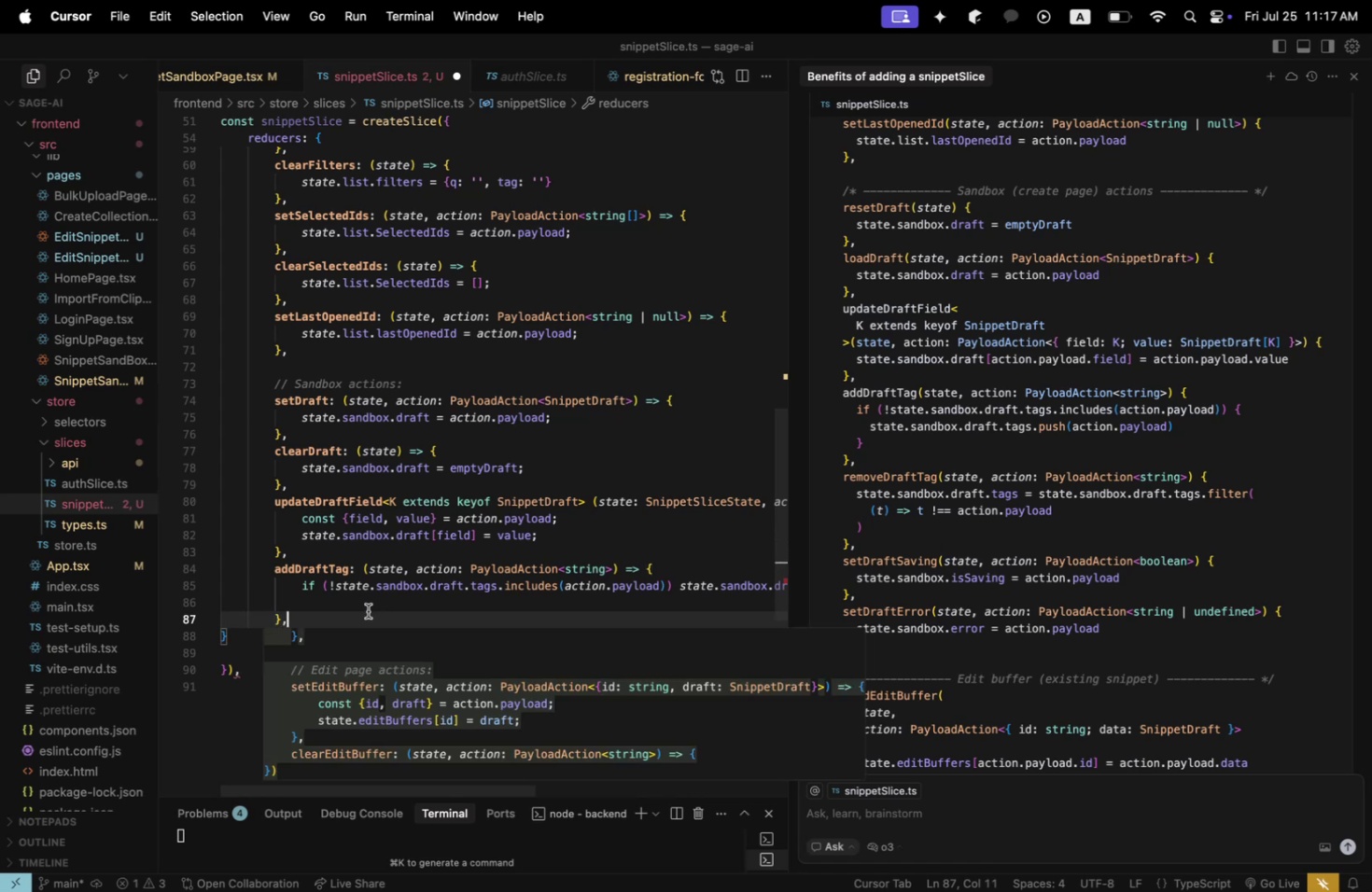 
key(Escape)
 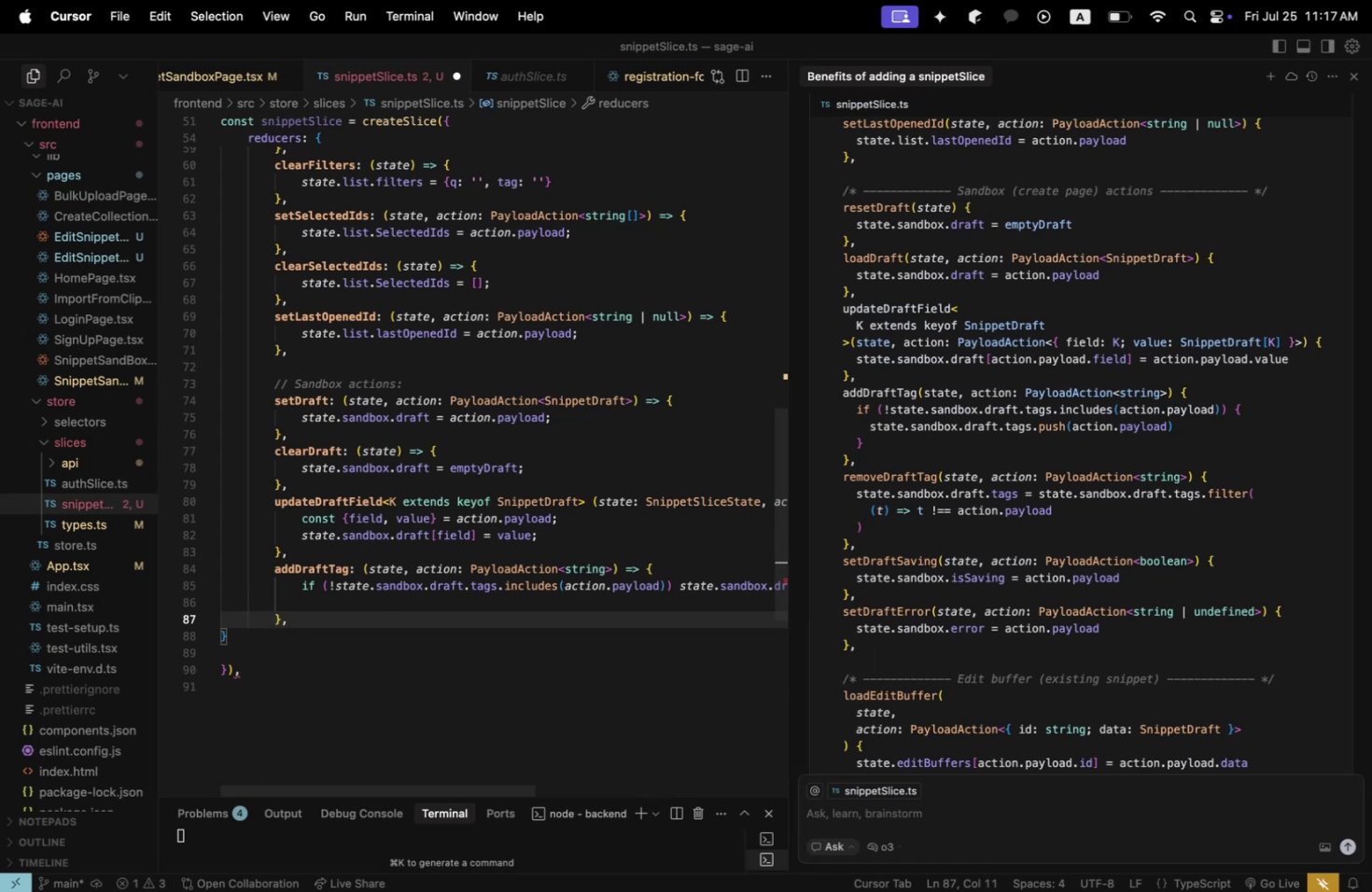 
key(Enter)
 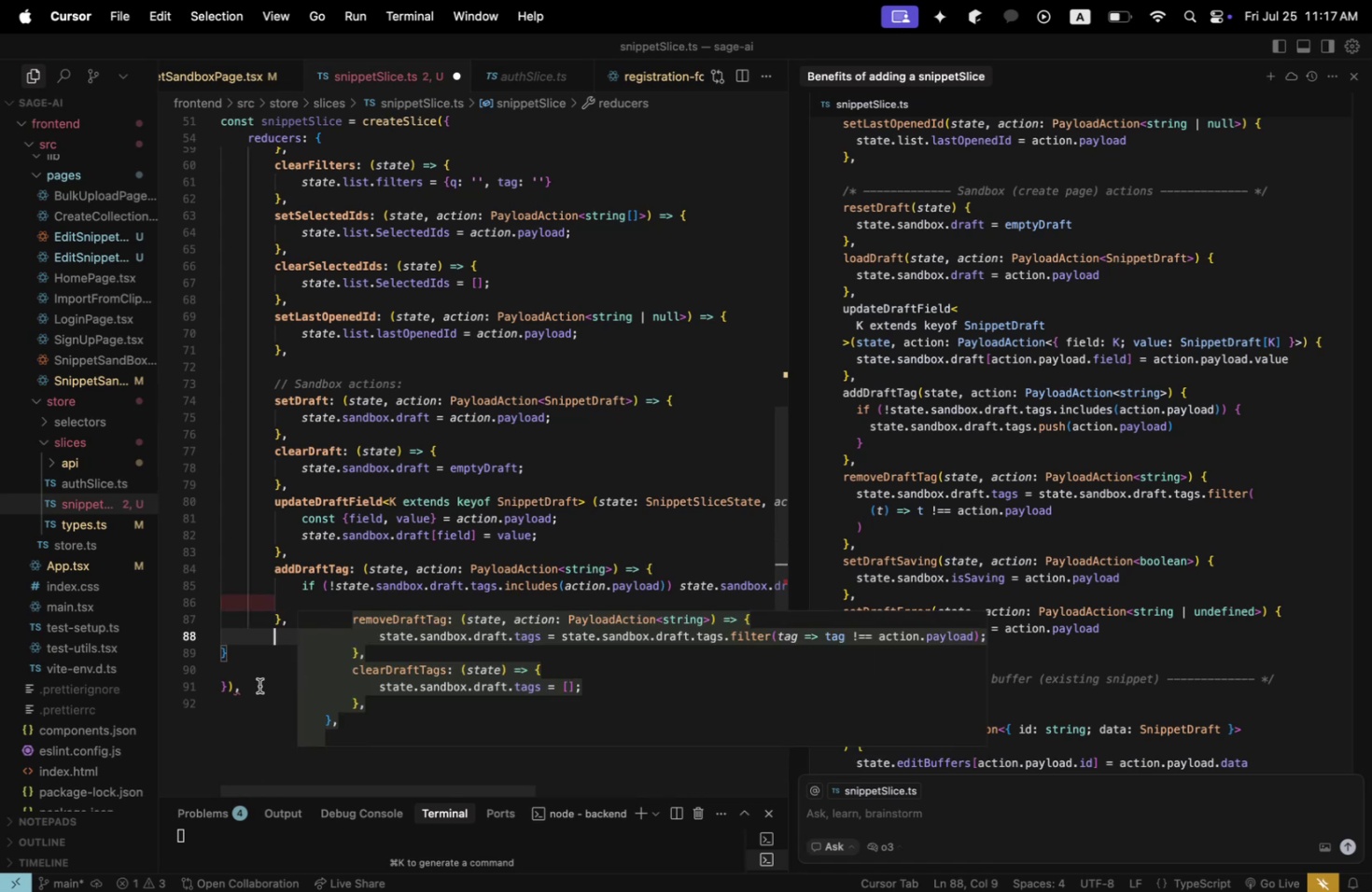 
left_click_drag(start_coordinate=[258, 686], to_coordinate=[251, 689])
 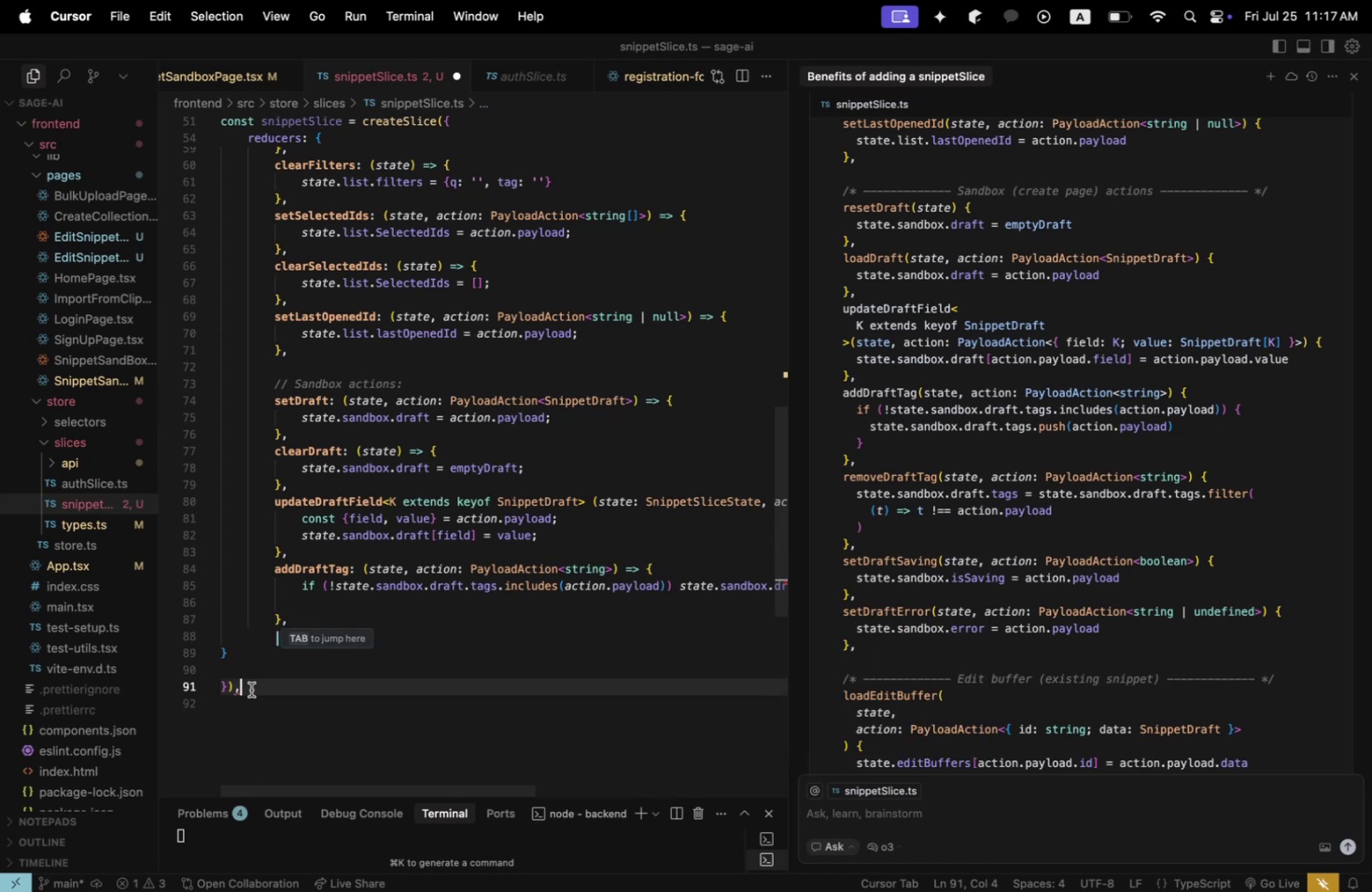 
key(Backspace)
 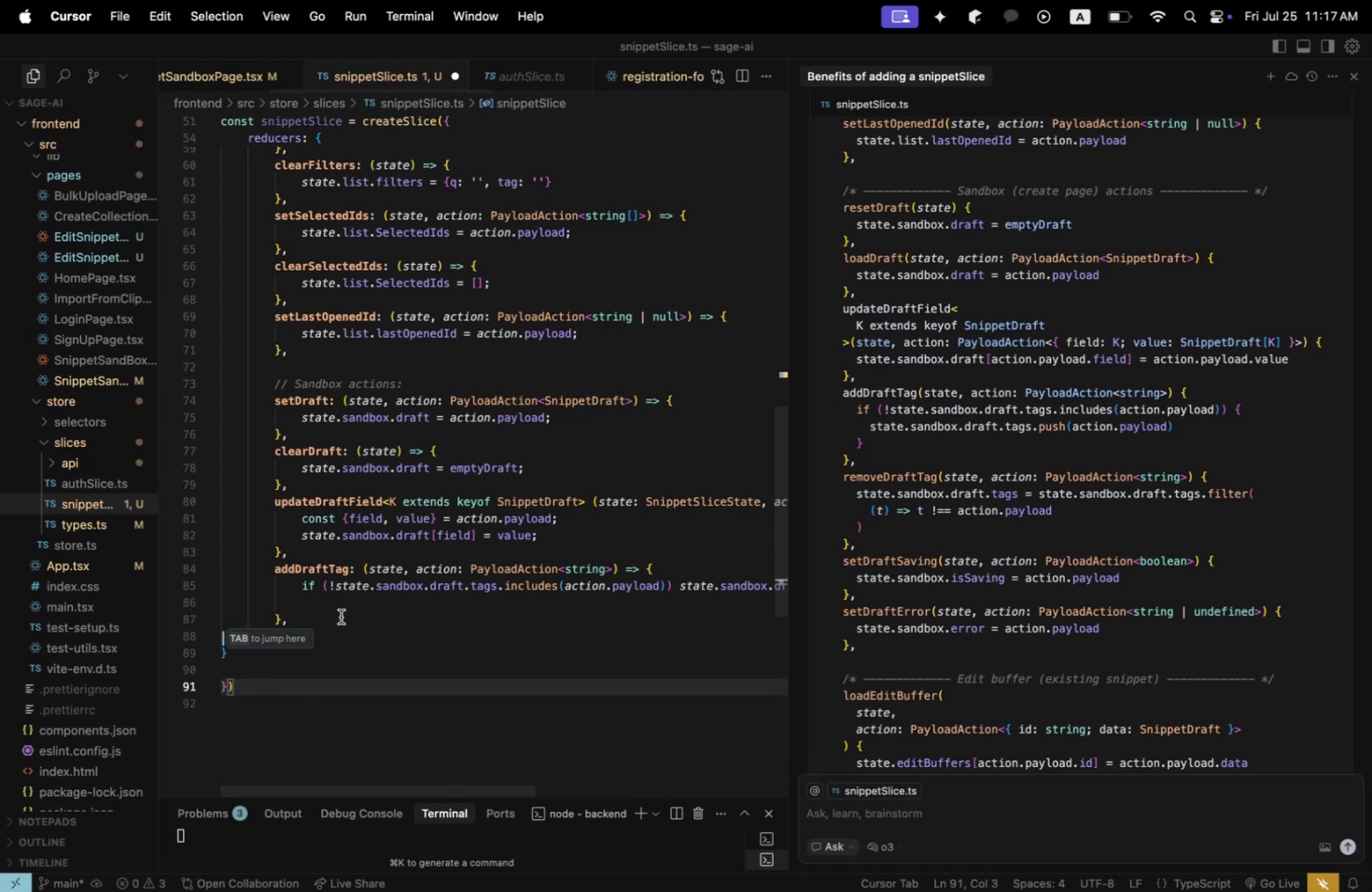 
left_click([341, 614])
 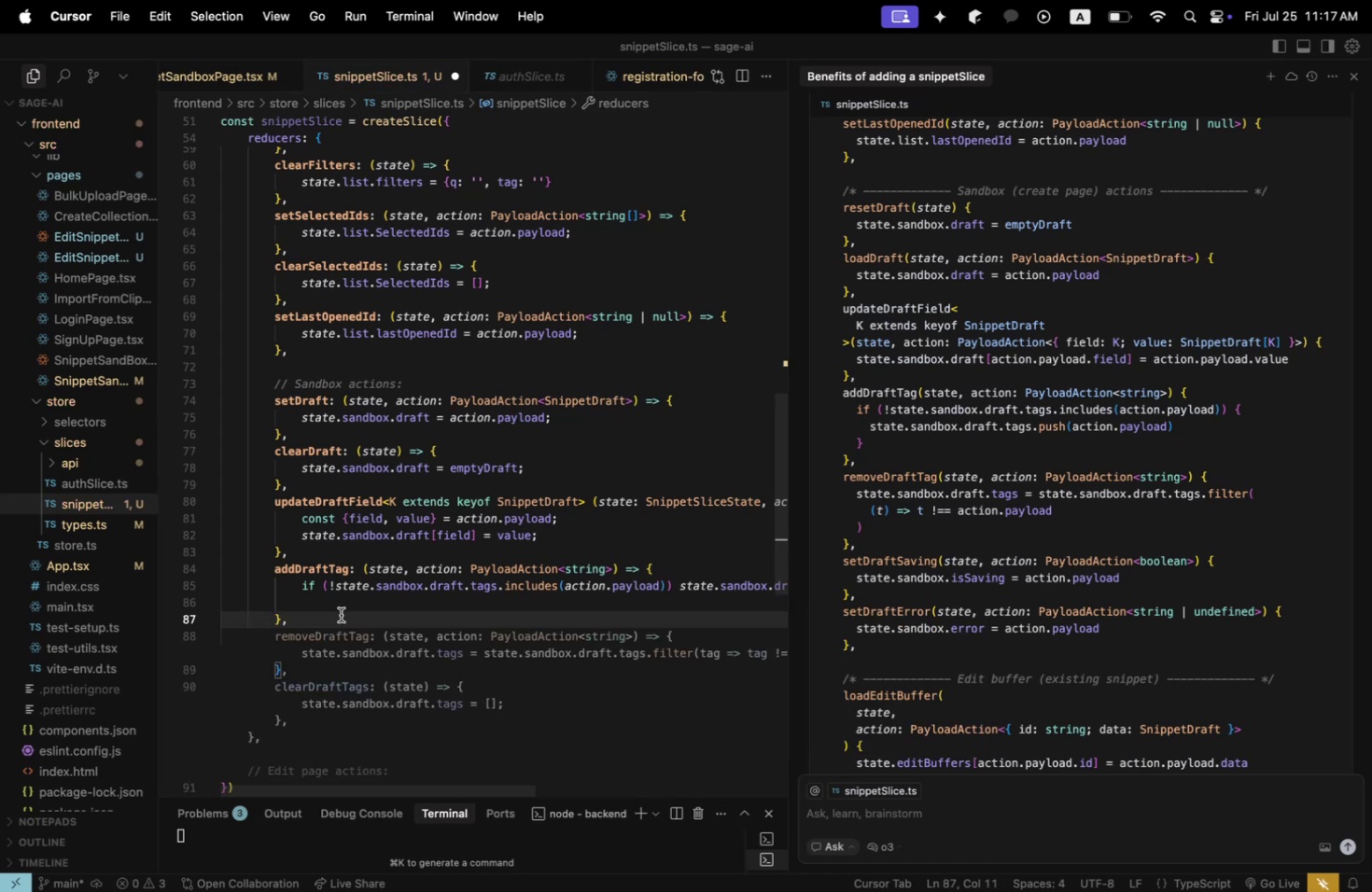 
key(Escape)
 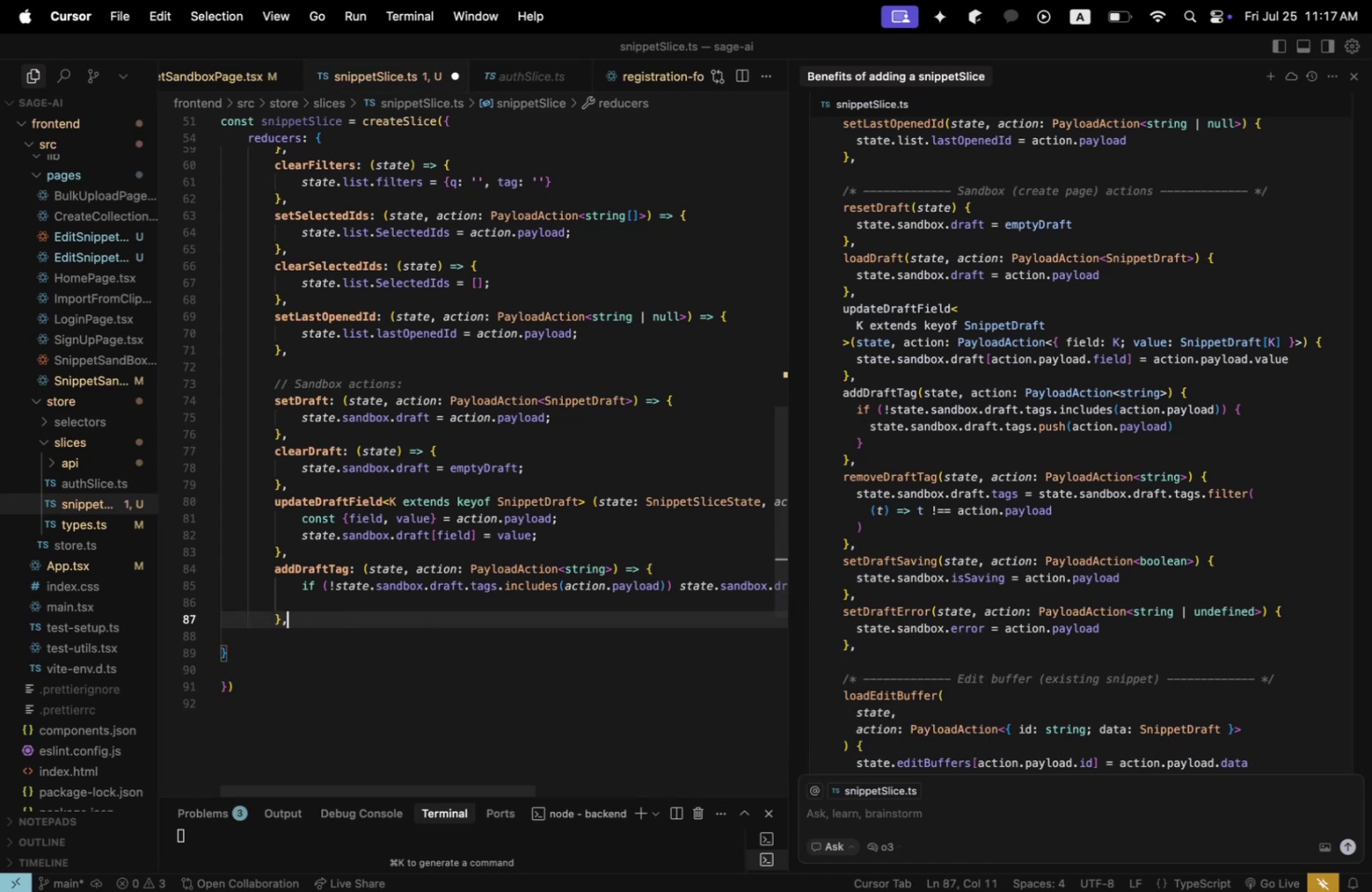 
key(Enter)
 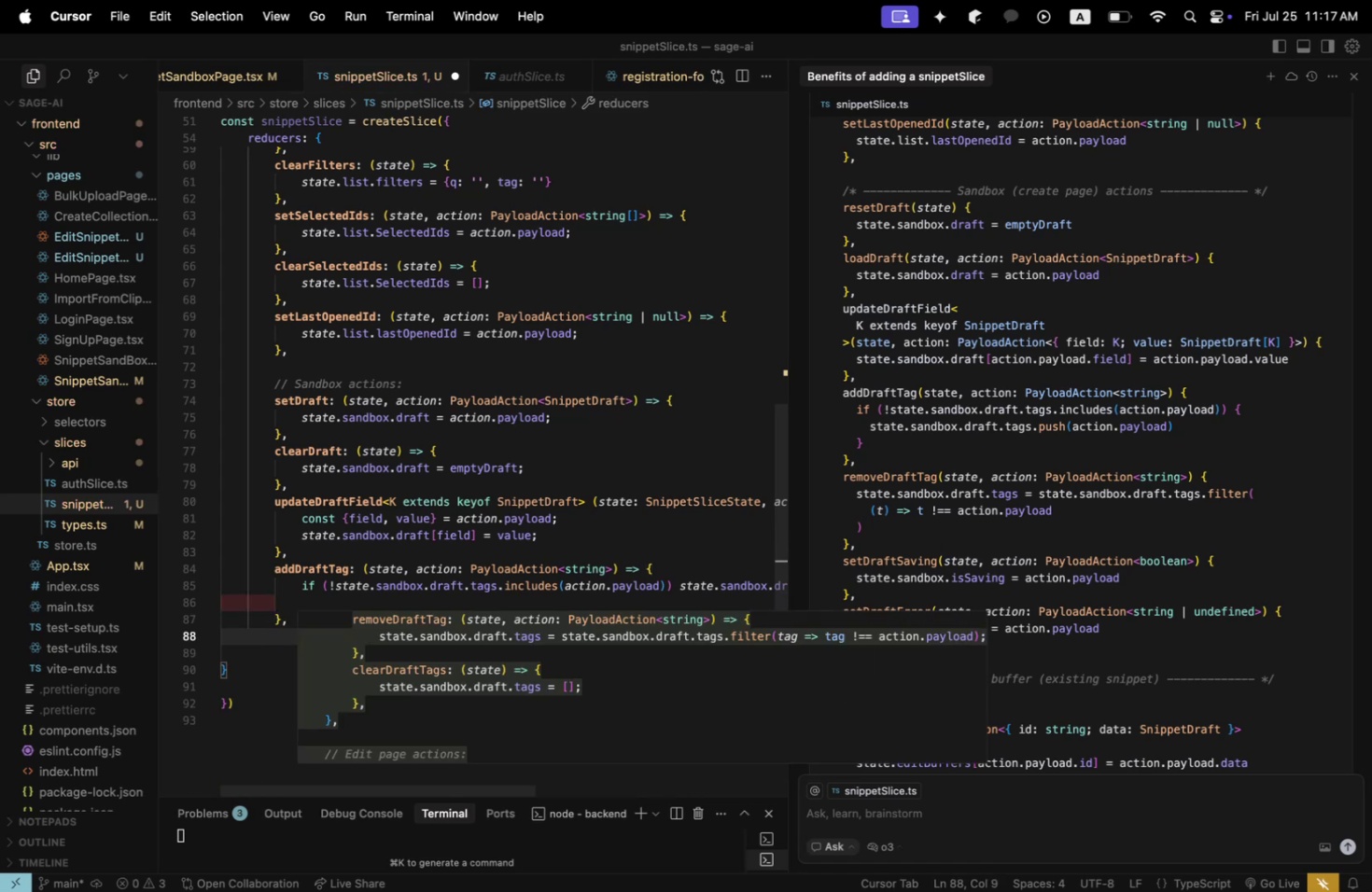 
key(Escape)
 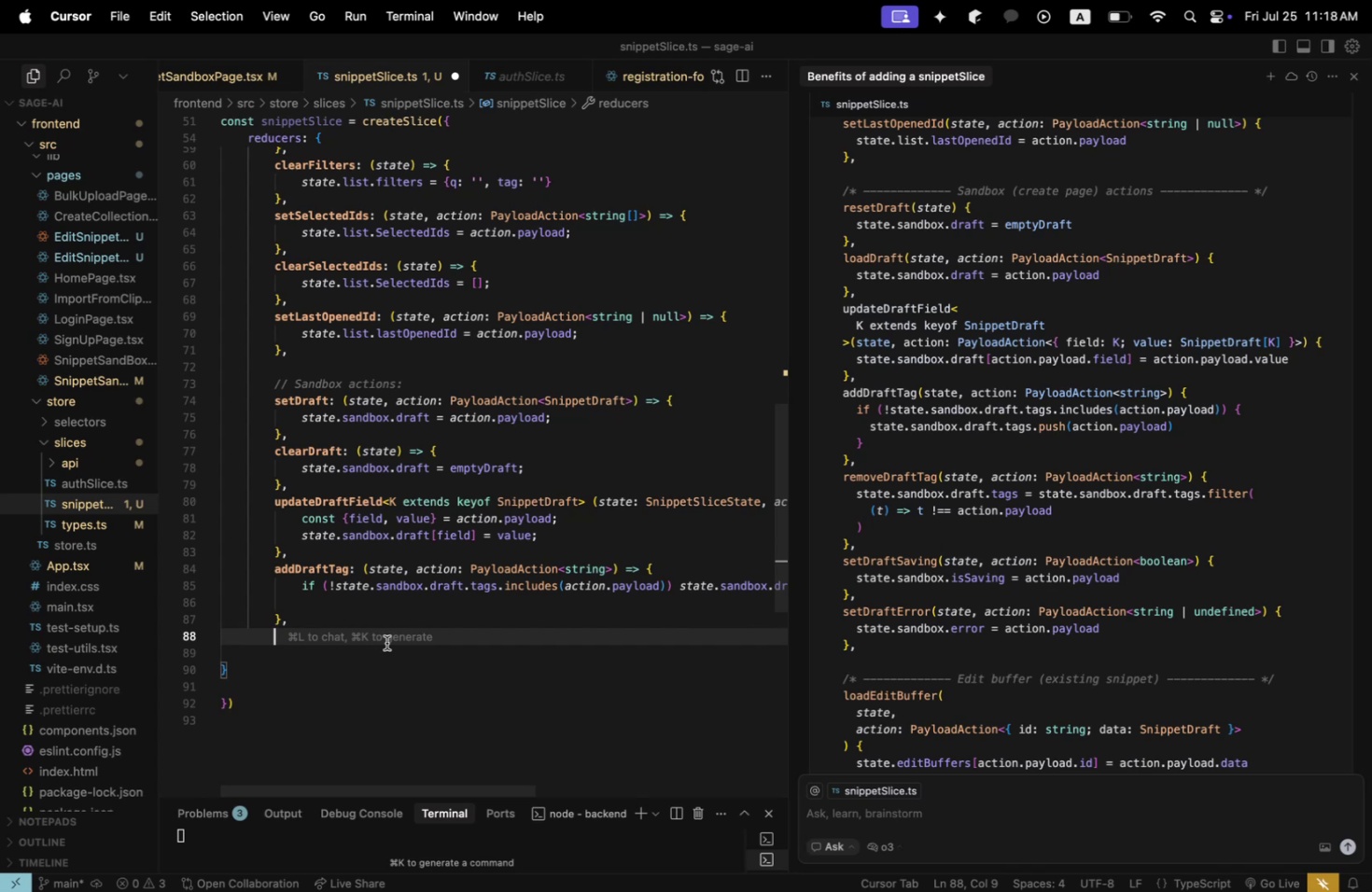 
scroll: coordinate [376, 462], scroll_direction: up, amount: 30.0
 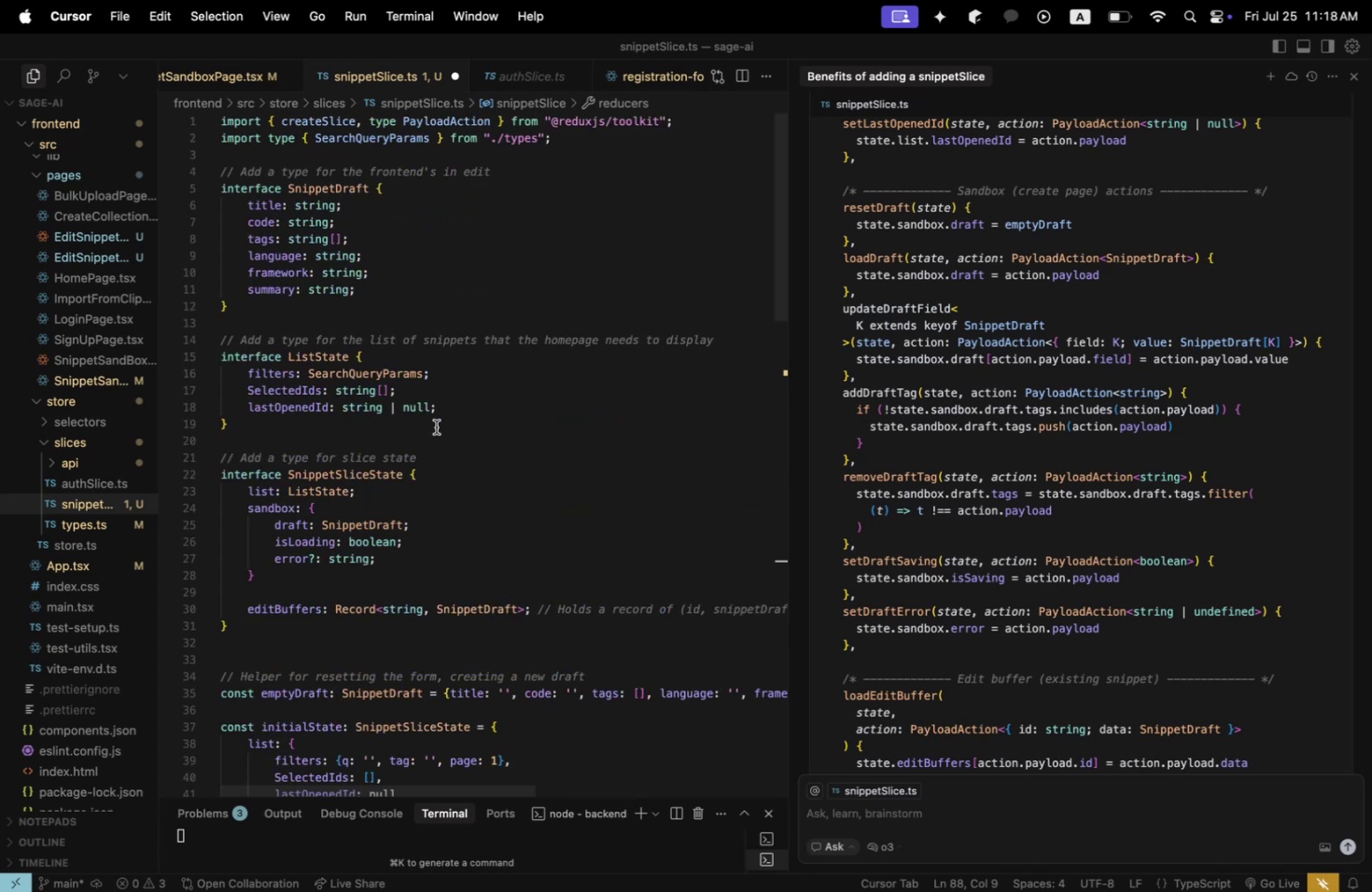 
scroll: coordinate [436, 426], scroll_direction: down, amount: 23.0
 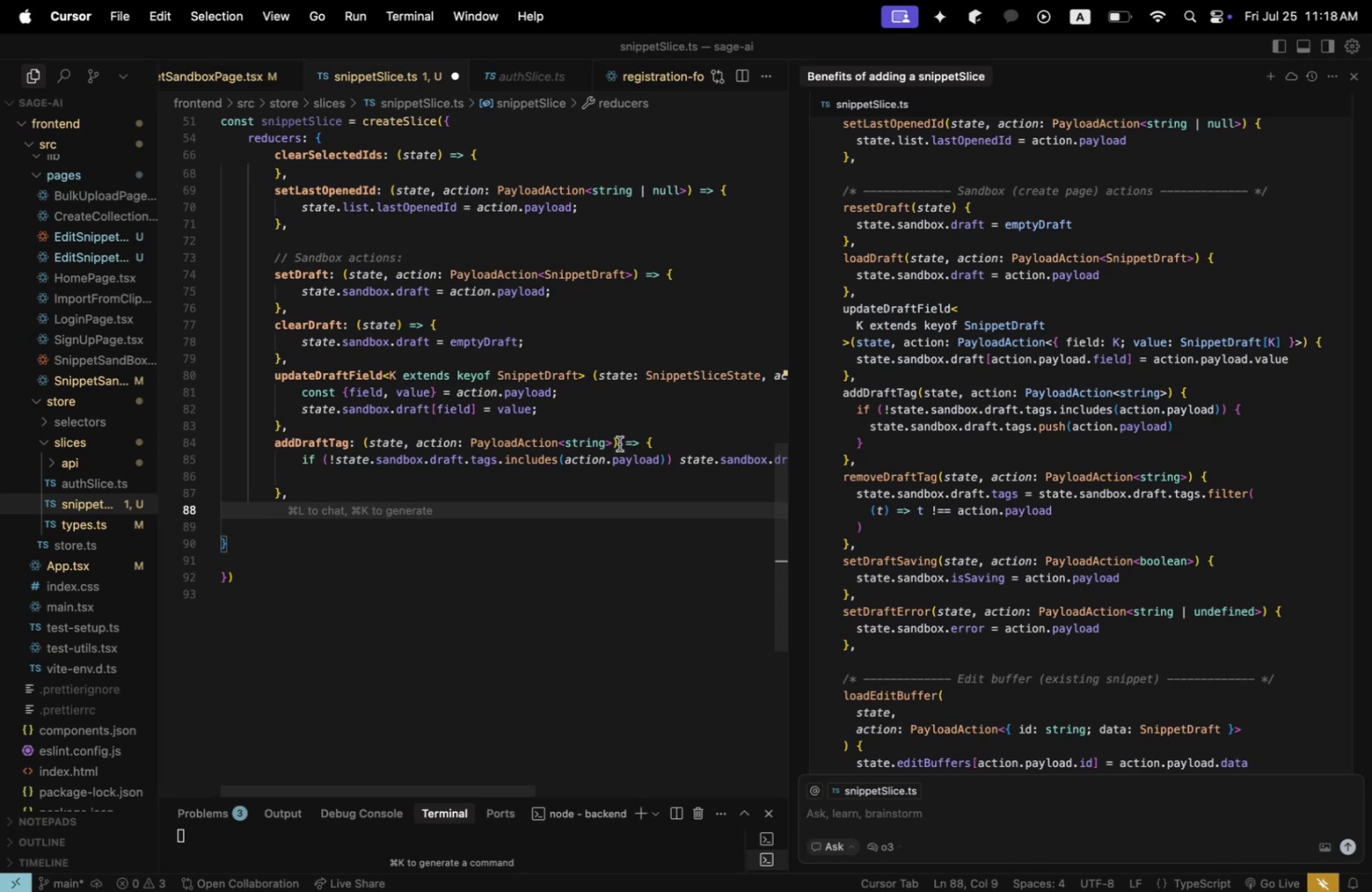 
wait(5.65)
 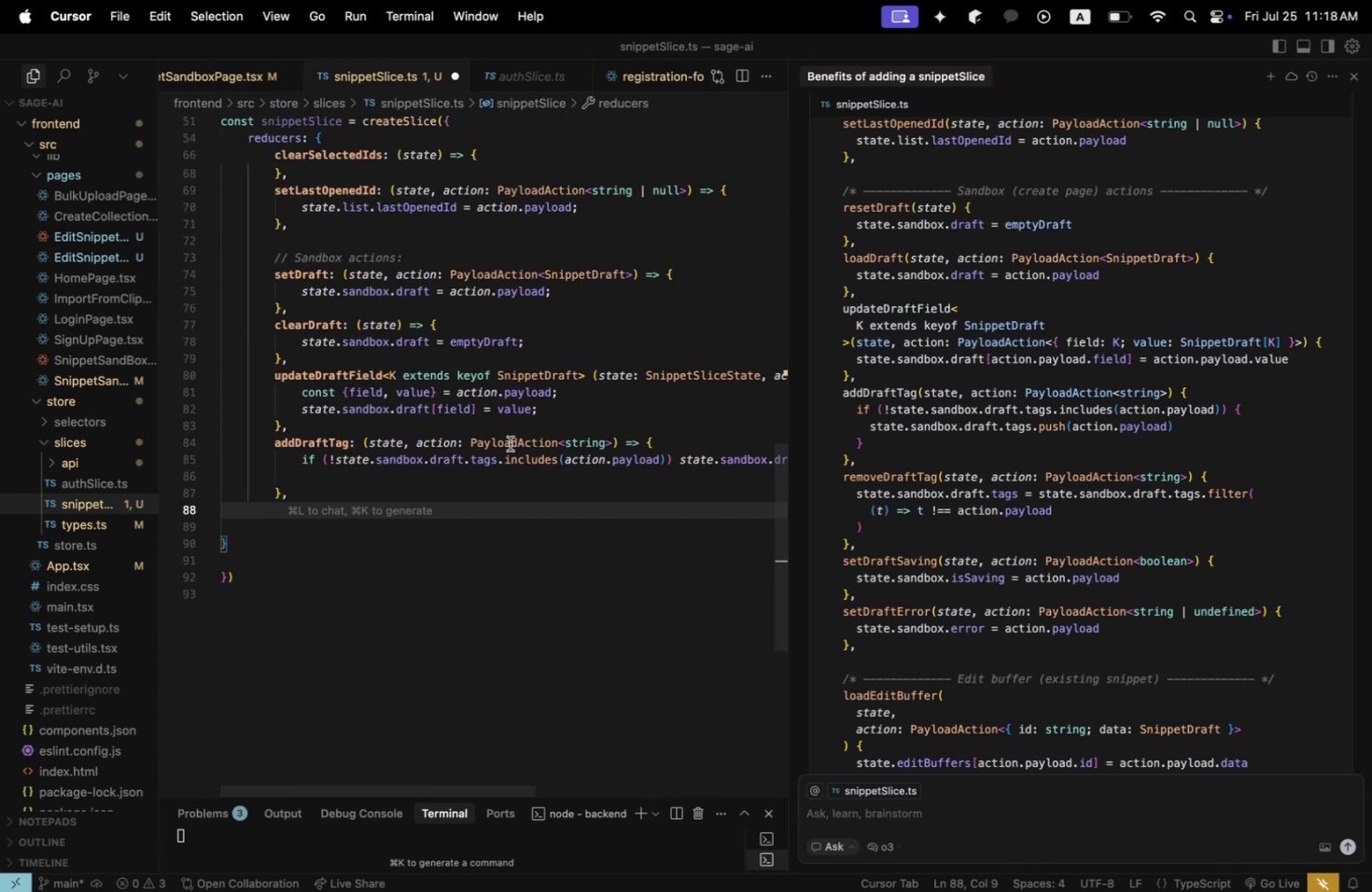 
type(removeDraftTag: )
 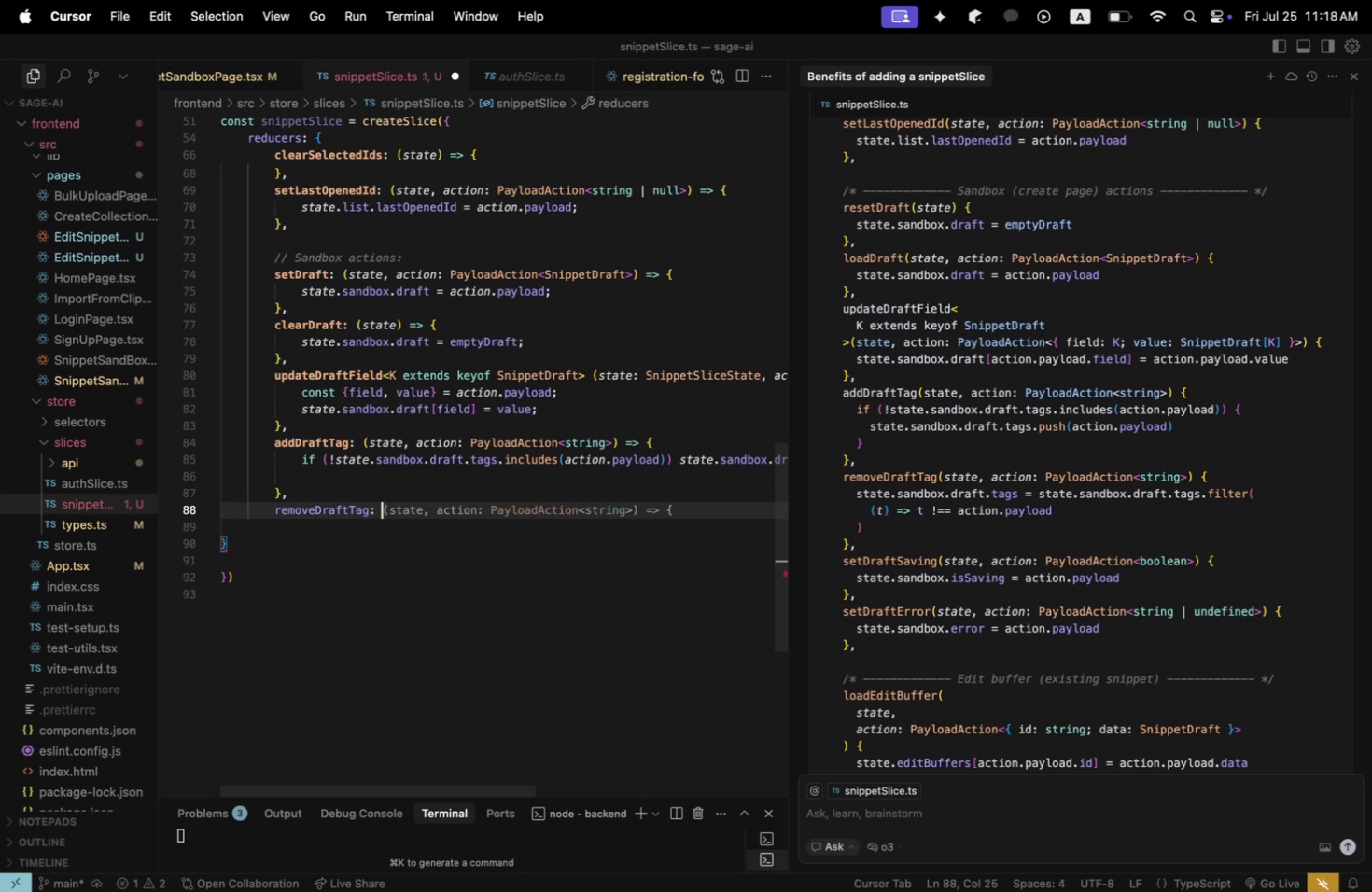 
wait(5.33)
 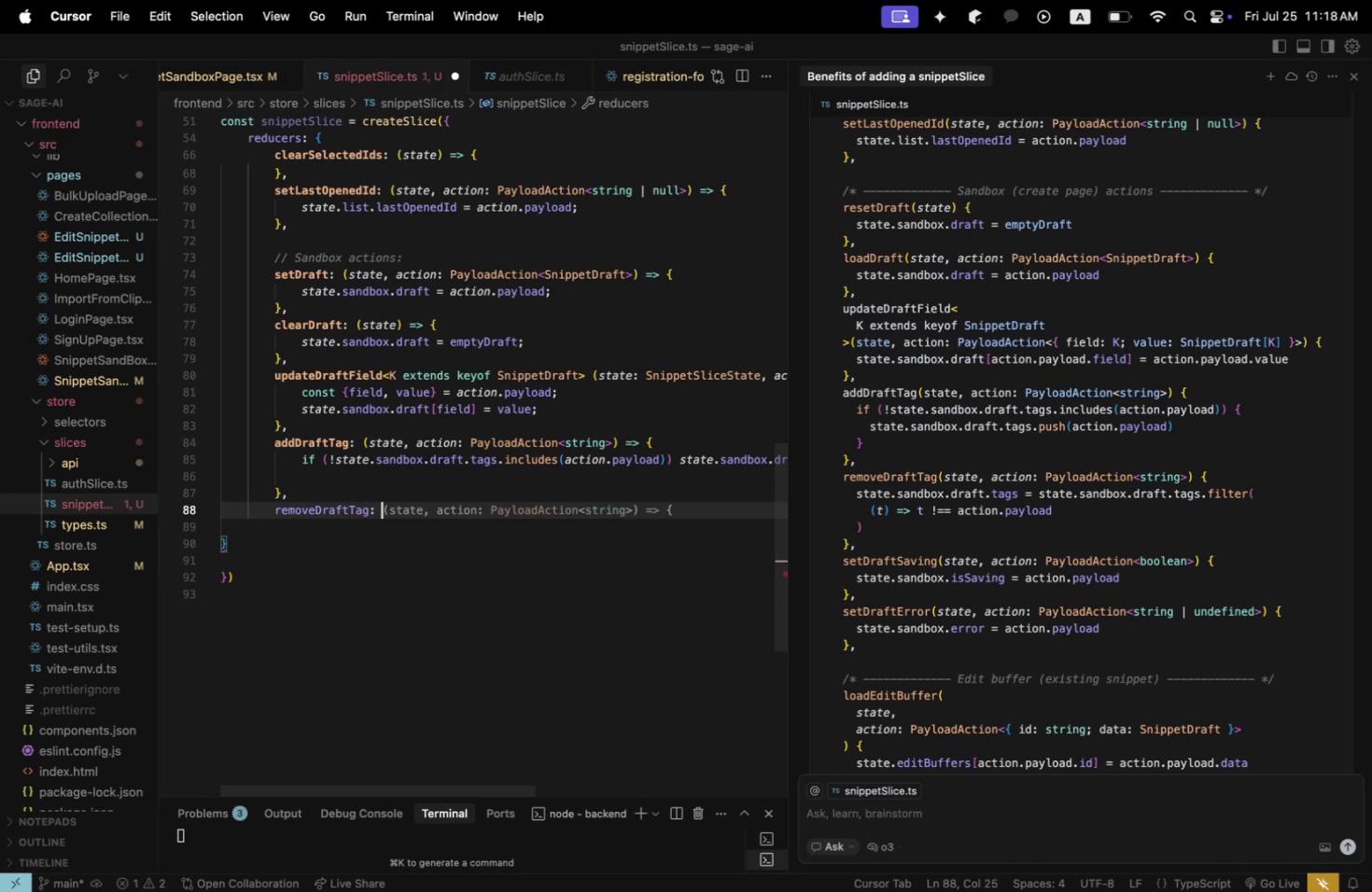 
type((state, actionL )
key(Backspace)
key(Backspace)
type( )
key(Backspace)
type(: )
key(Tab)
 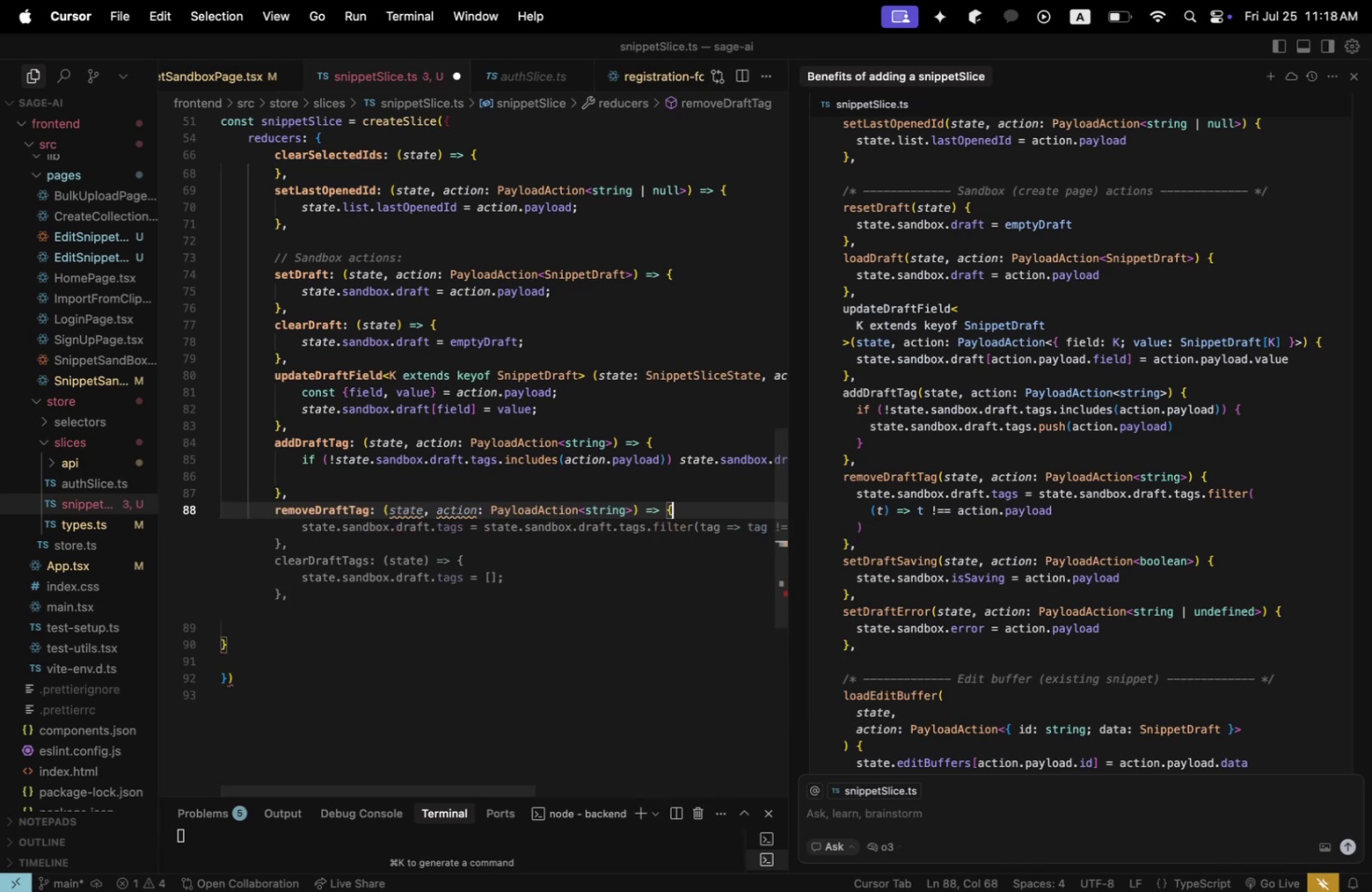 
key(Enter)
 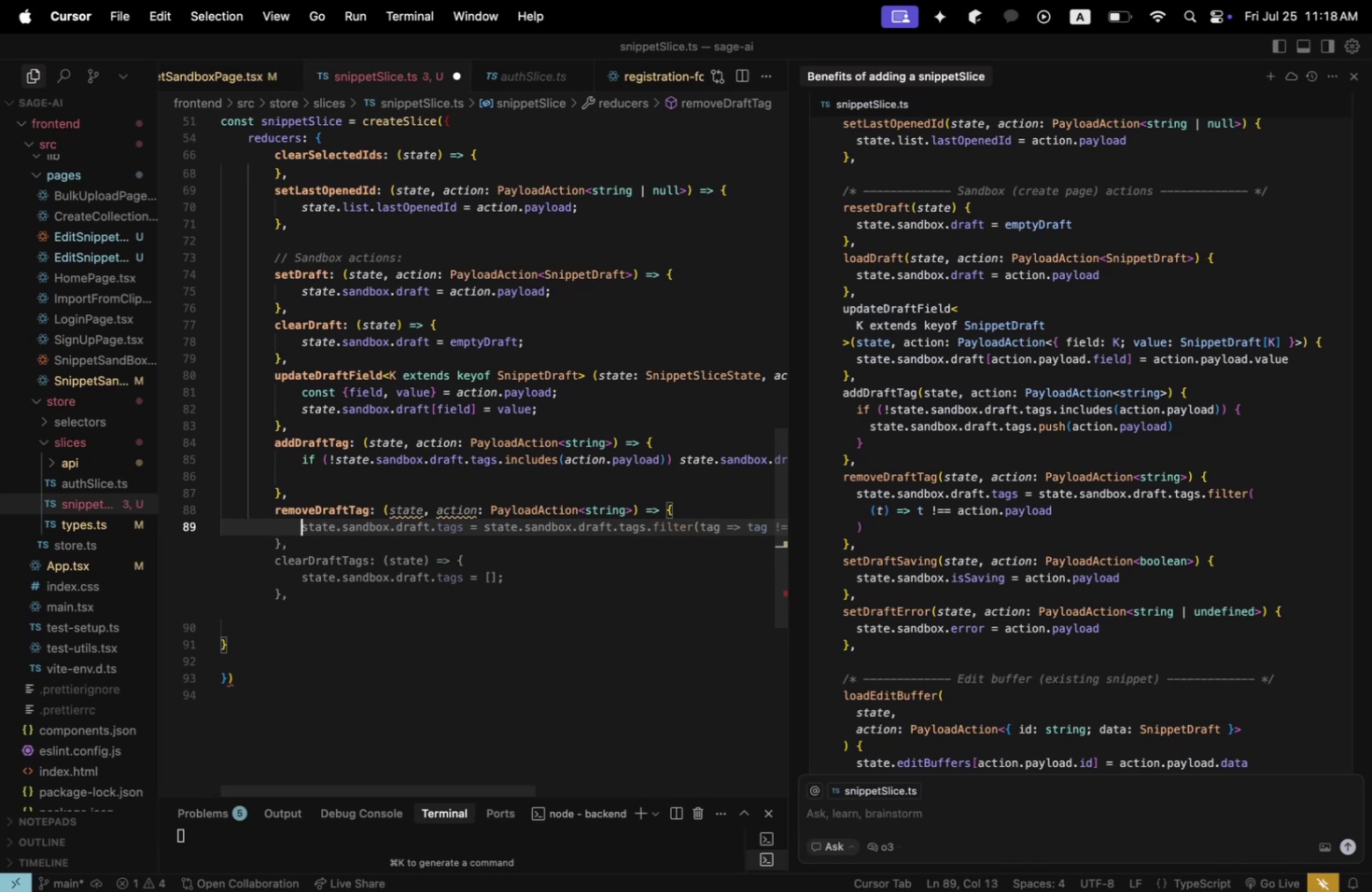 
key(Escape)
type(state`)
key(Backspace)
key(Escape)
 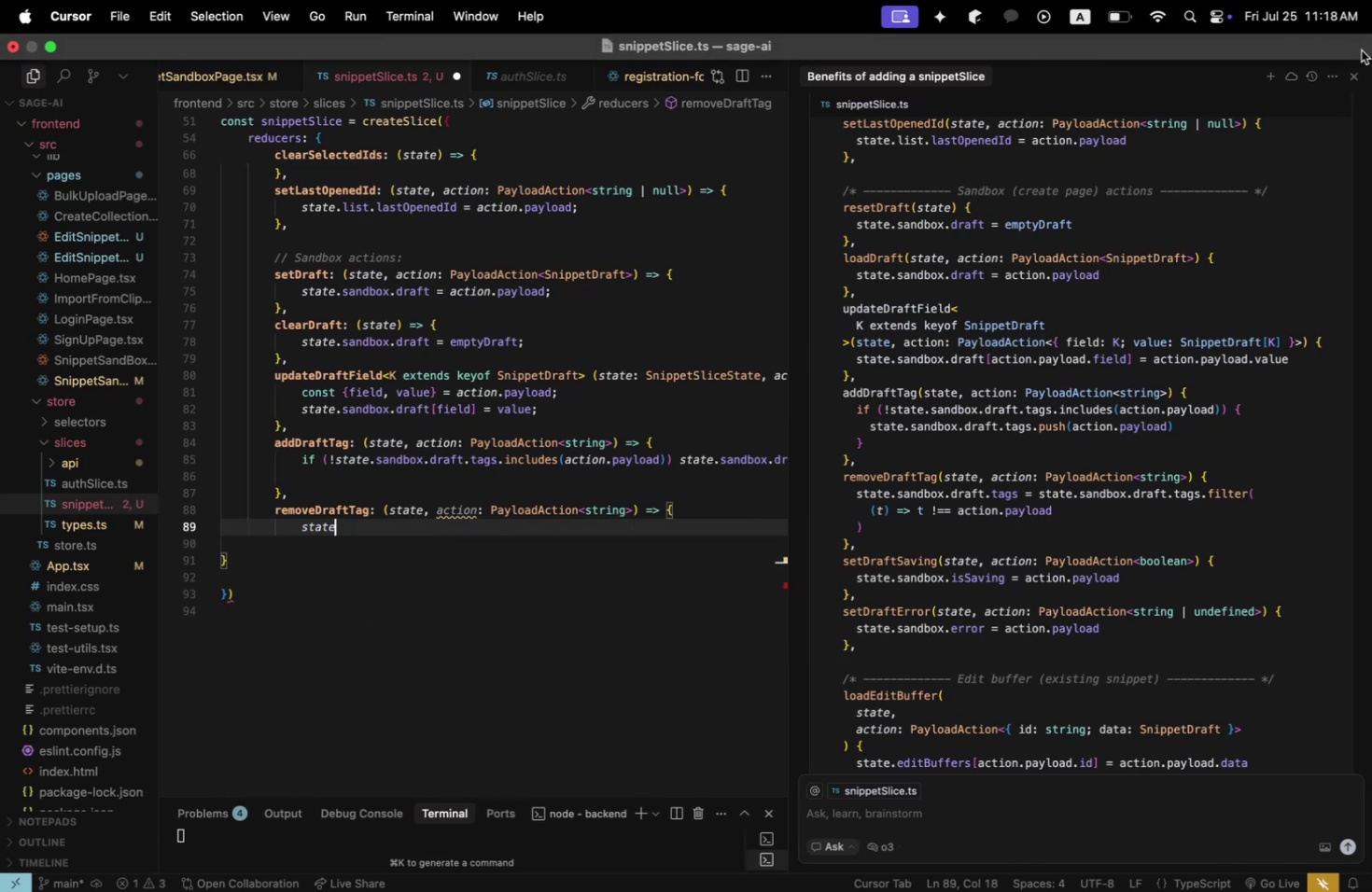 
left_click([1354, 47])
 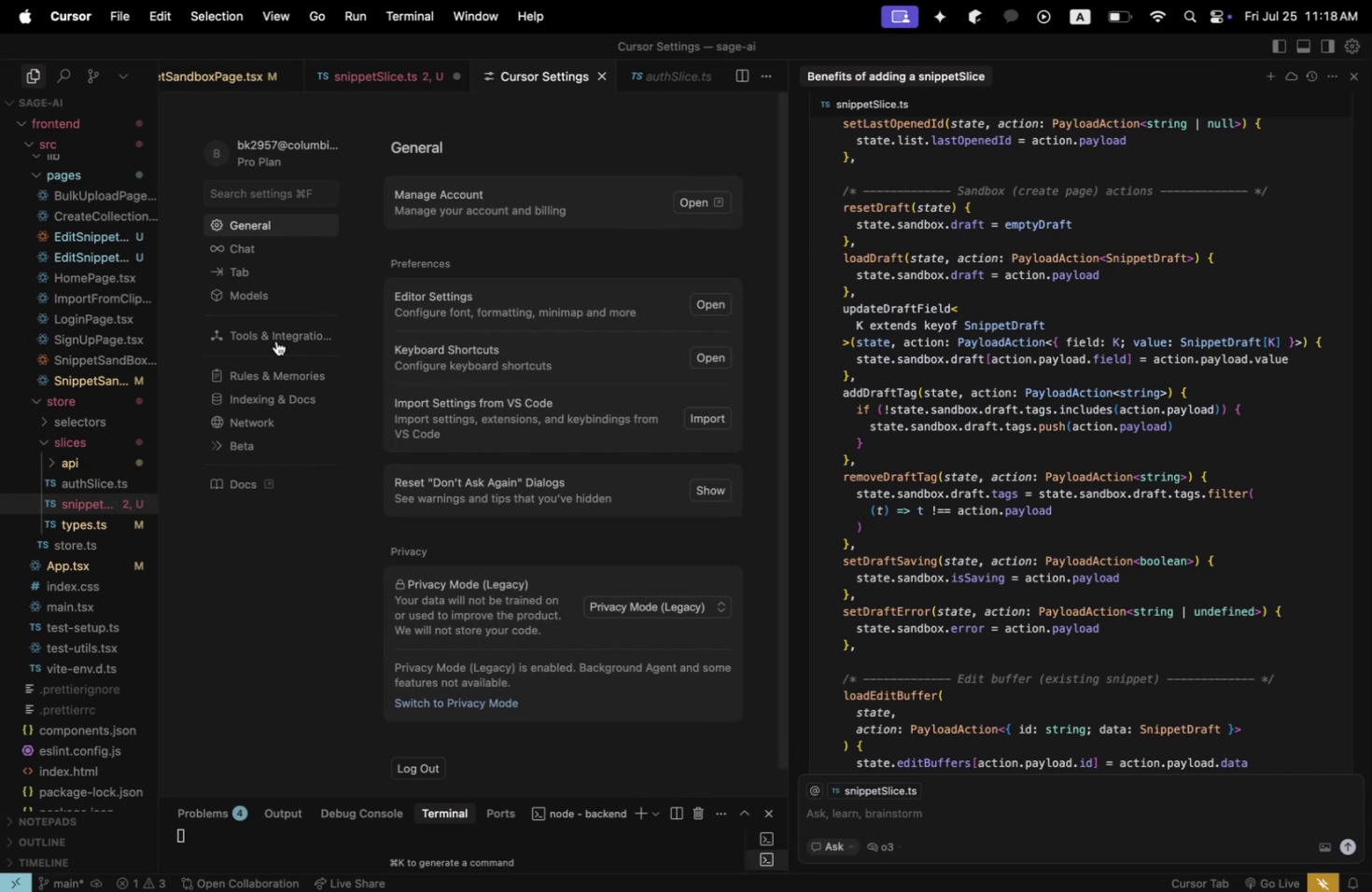 
scroll: coordinate [422, 293], scroll_direction: down, amount: 9.0
 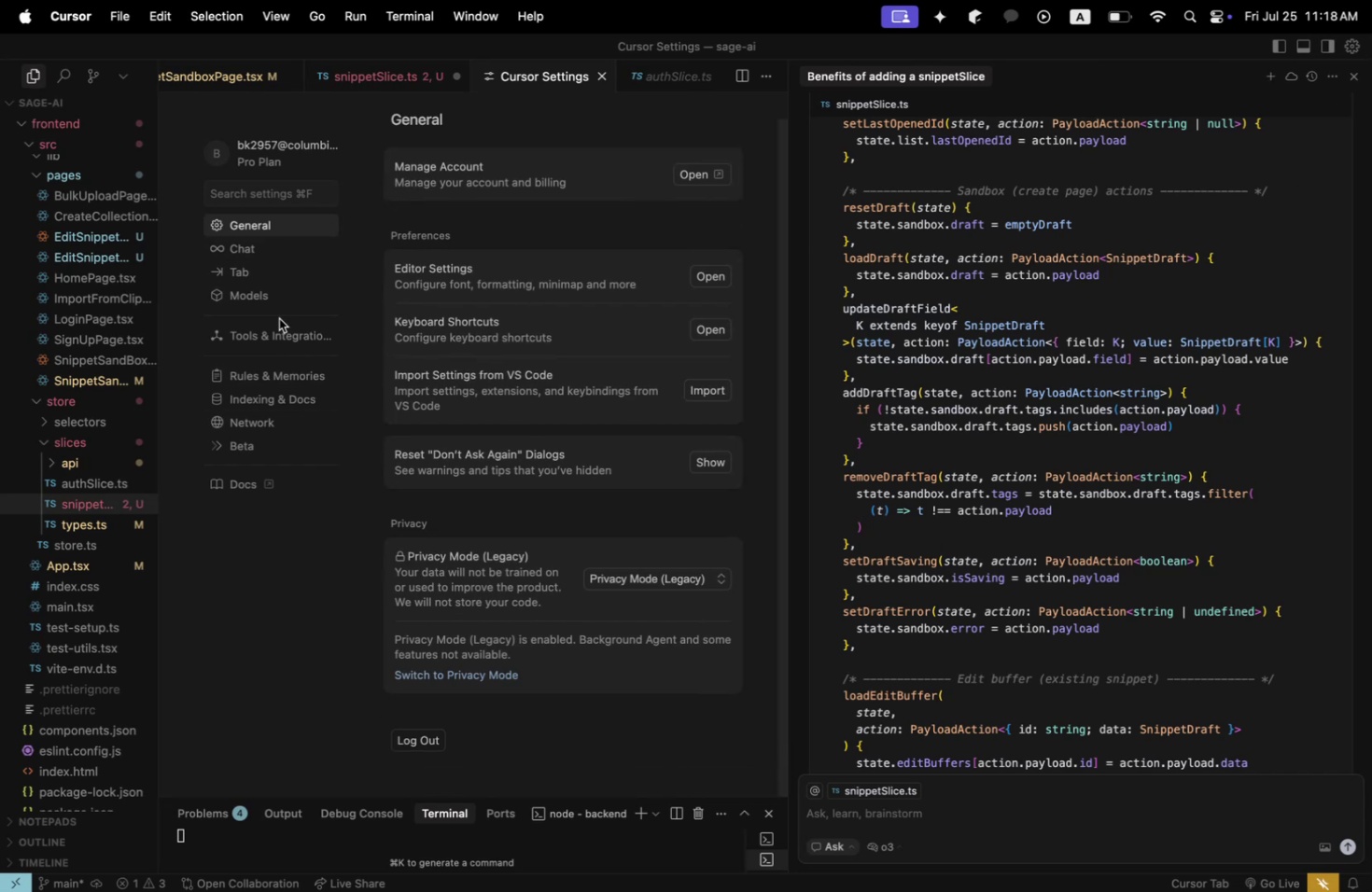 
left_click([259, 272])
 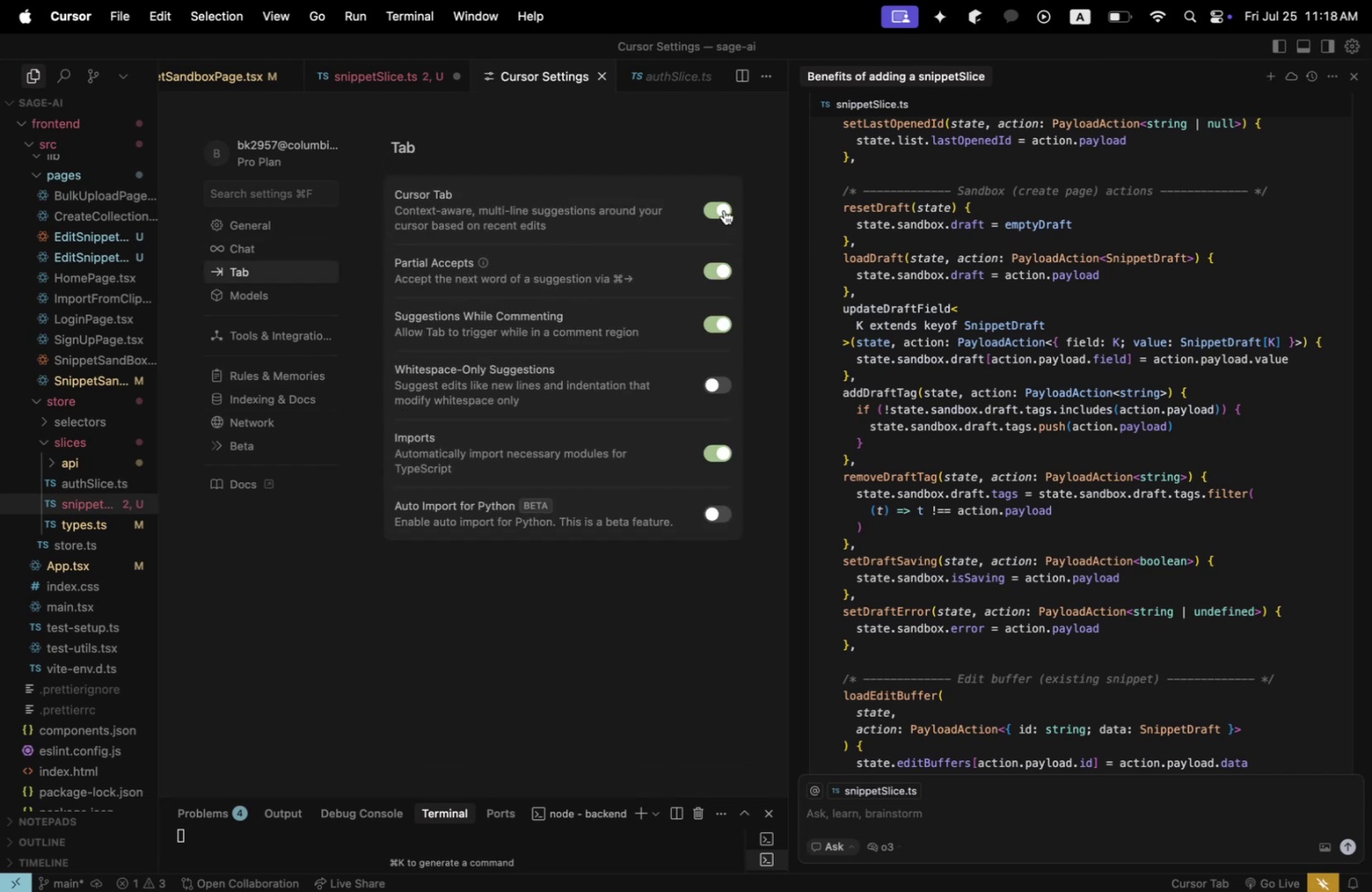 
left_click([723, 210])
 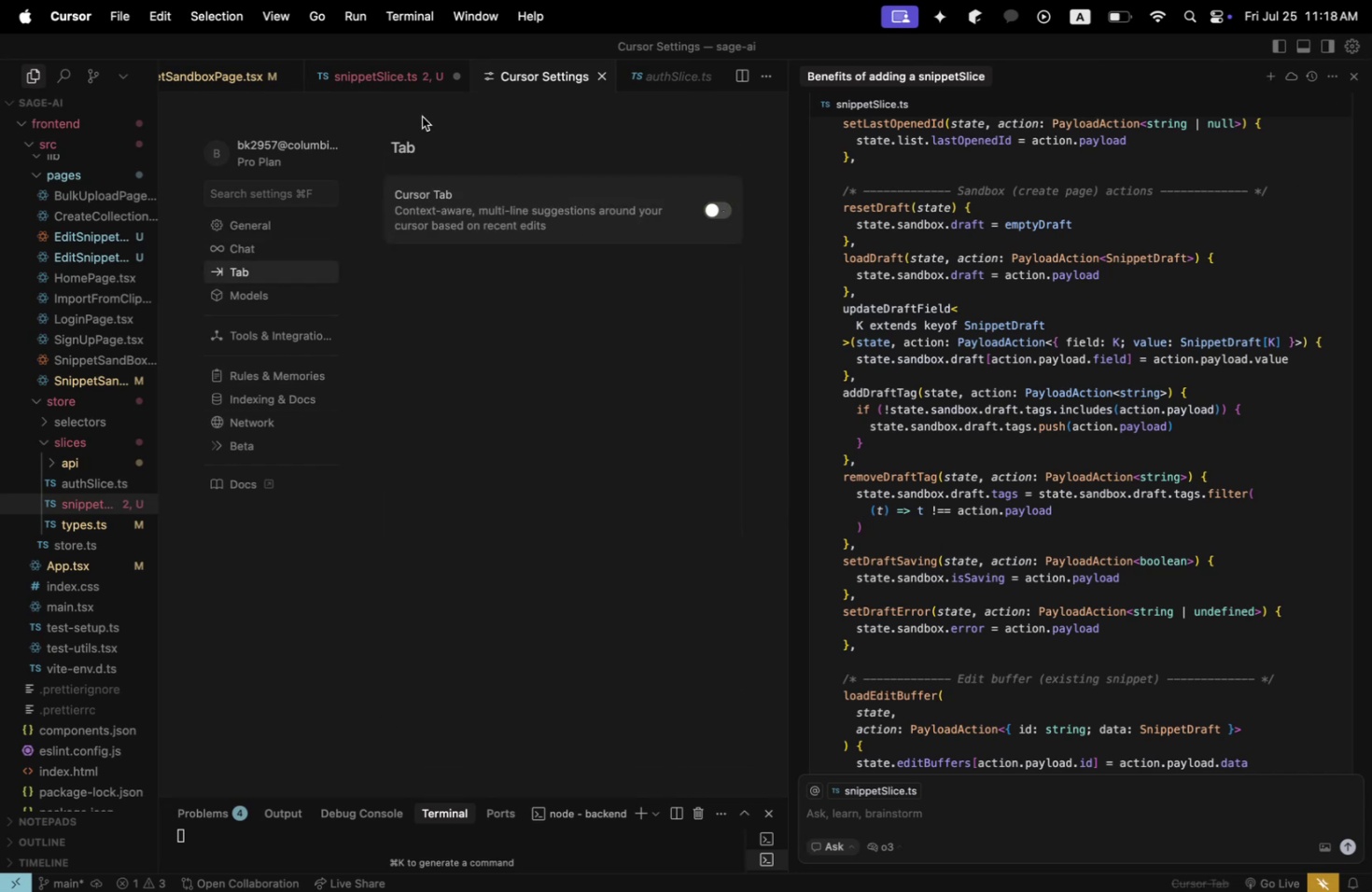 
left_click([404, 75])
 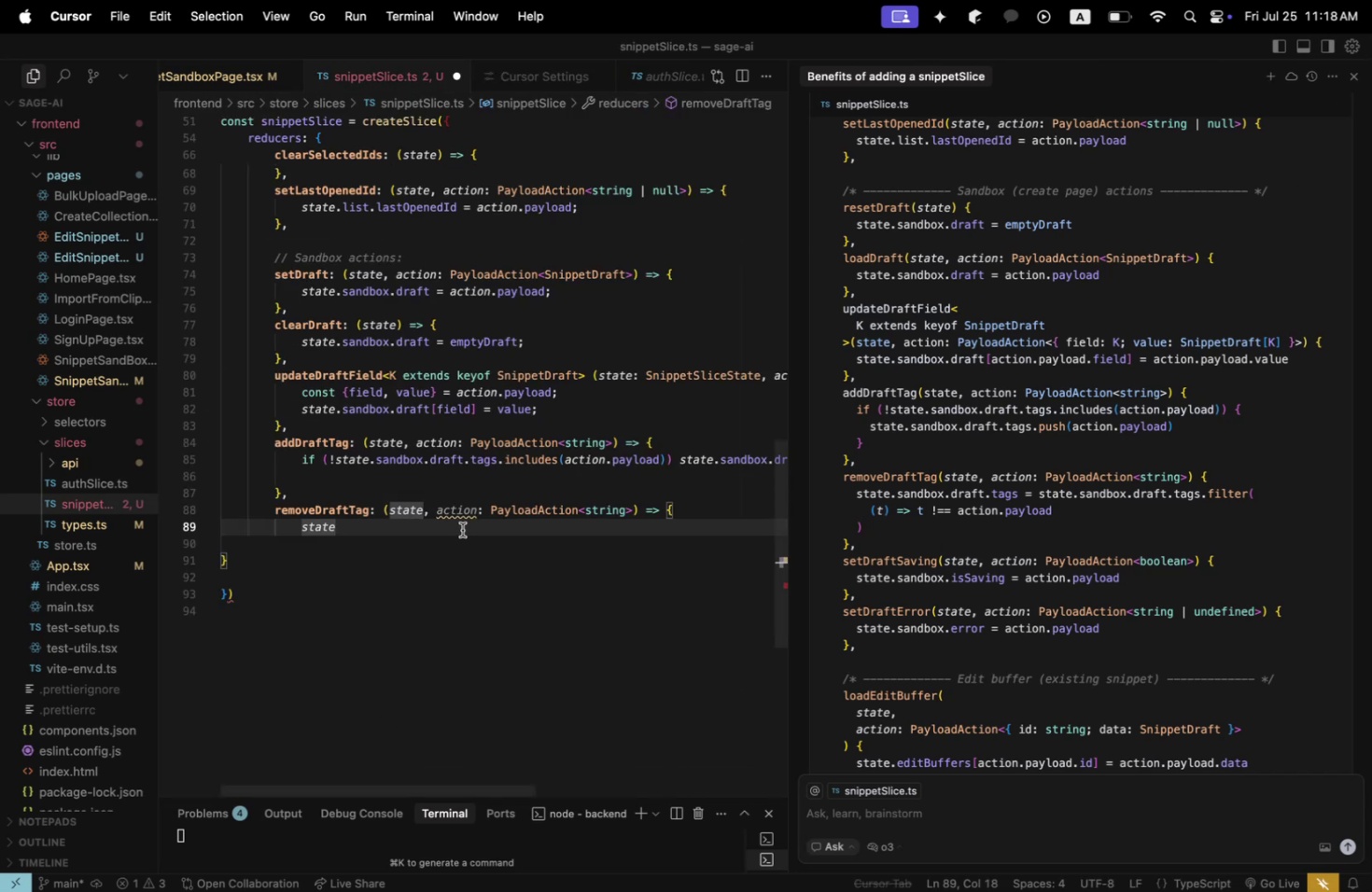 
left_click([462, 529])
 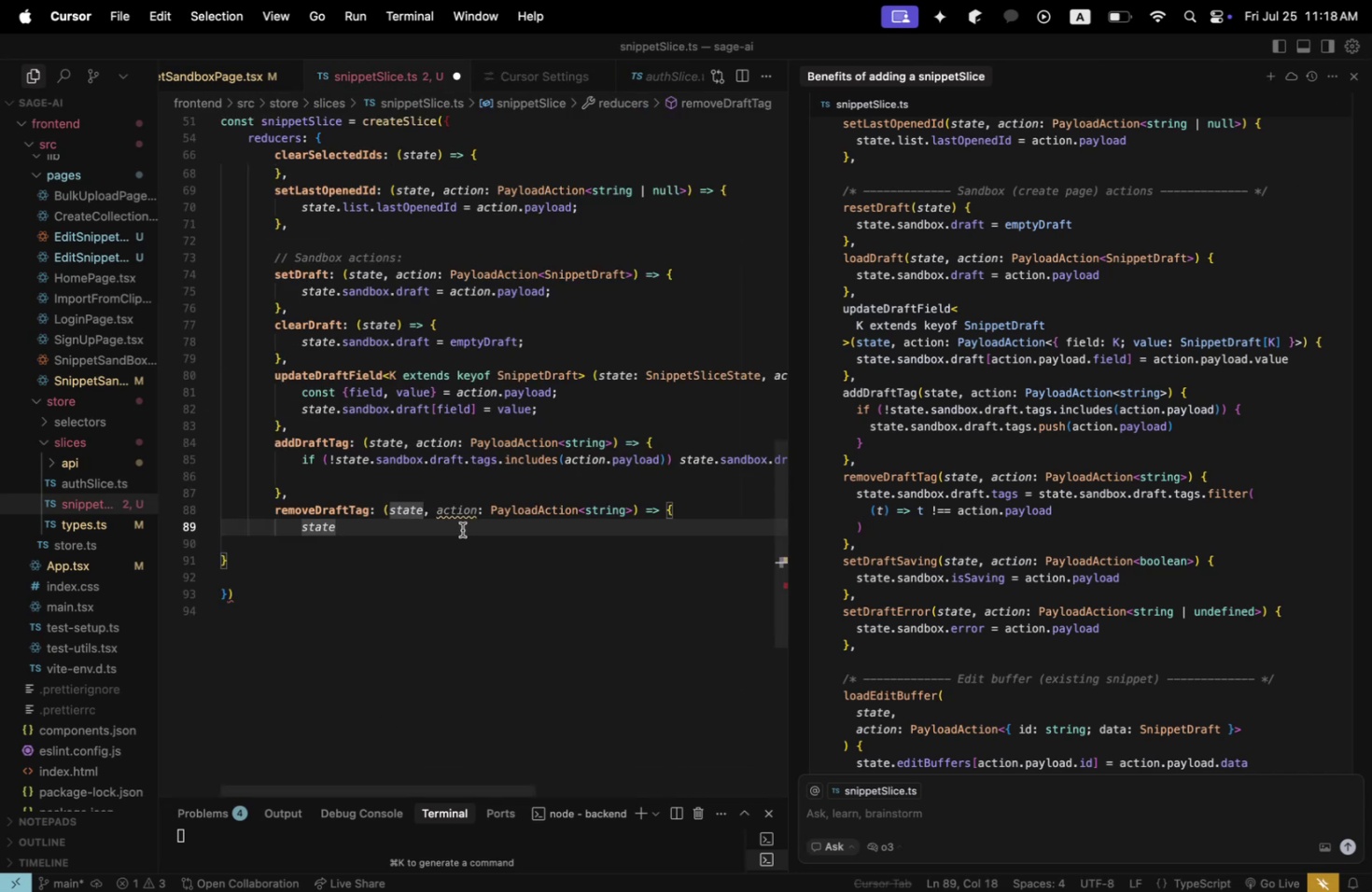 
key(Meta+CommandLeft)
 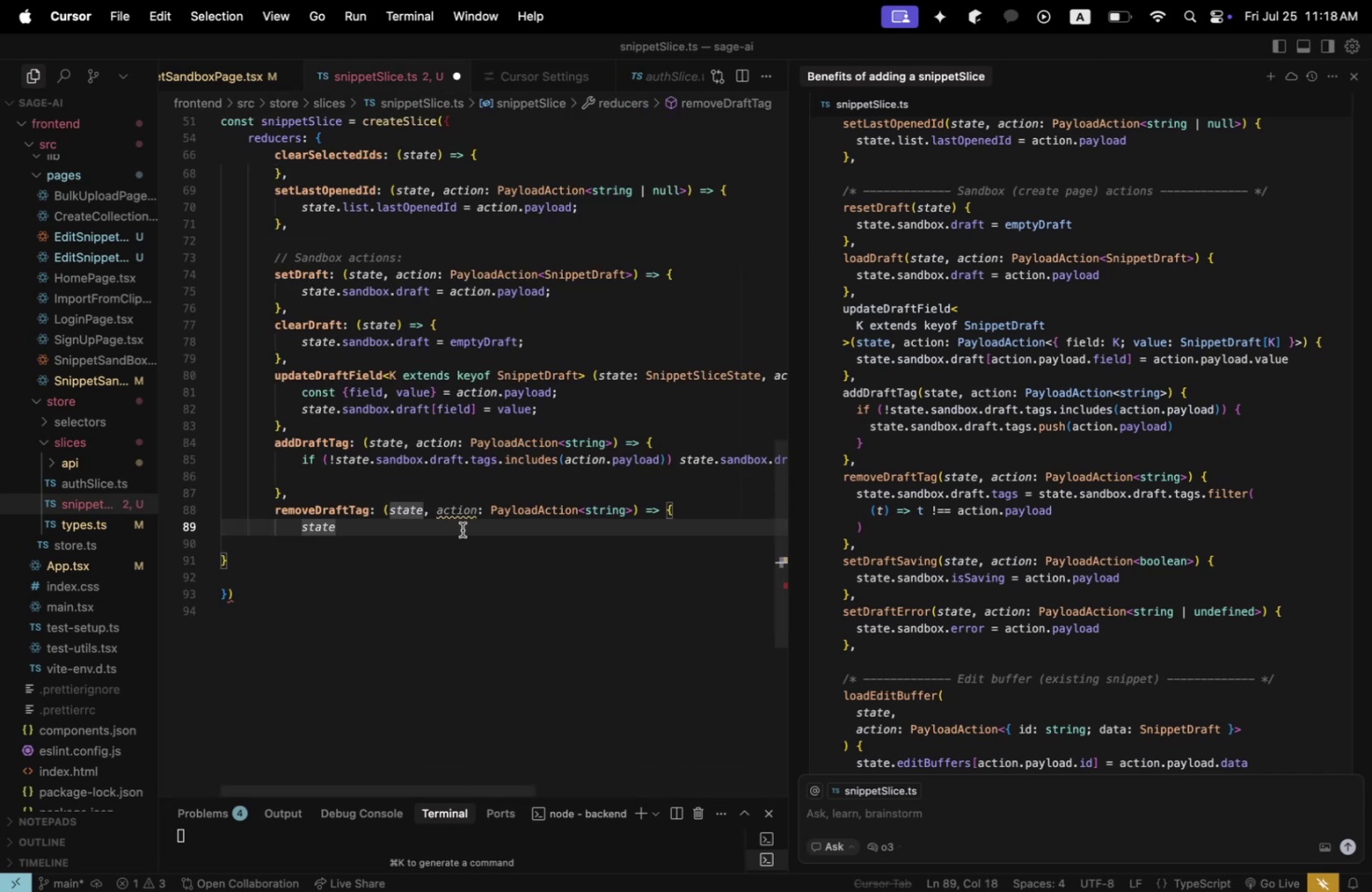 
key(Meta+S)
 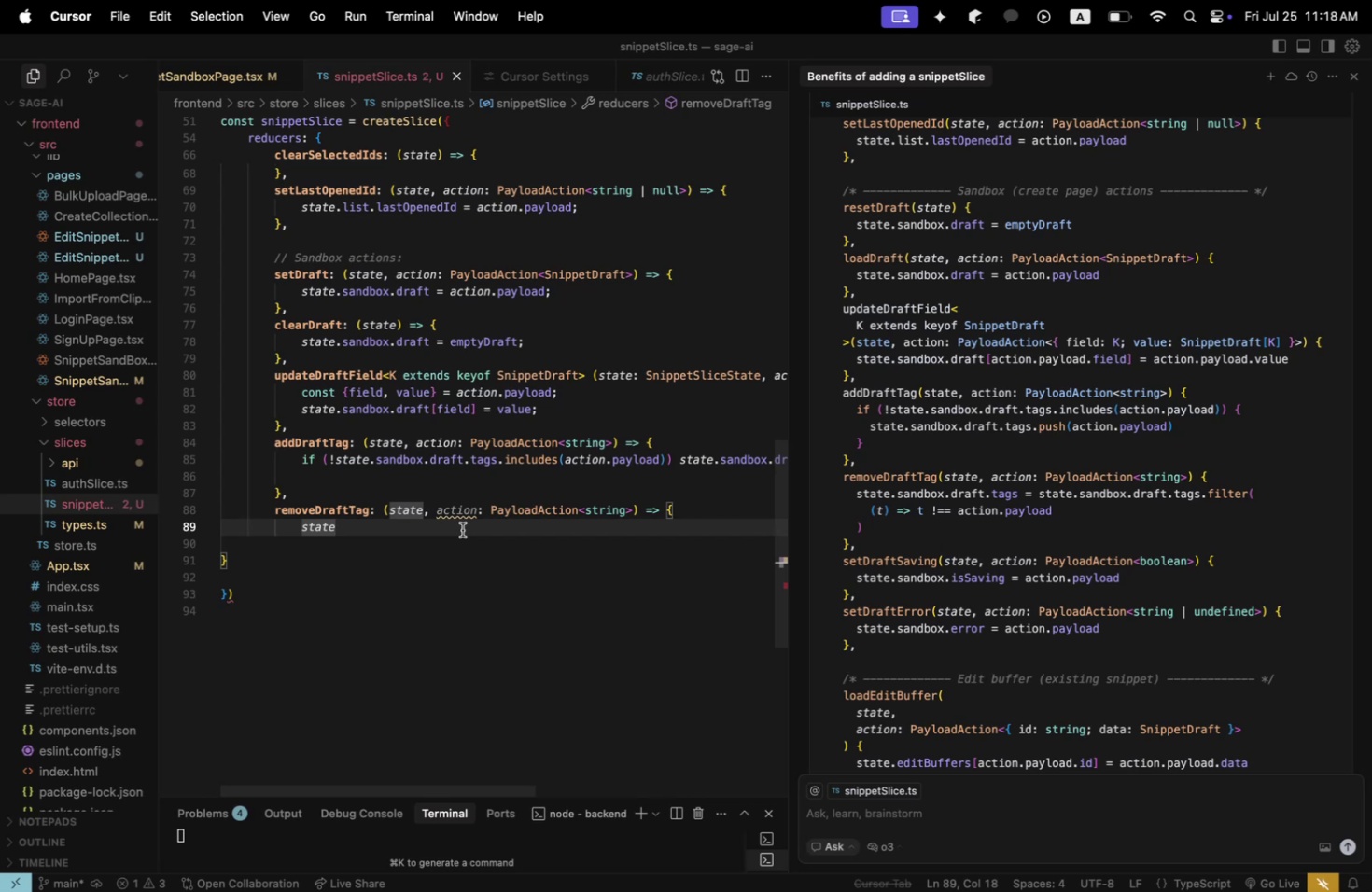 
type(.sandbox.draft.tags)
 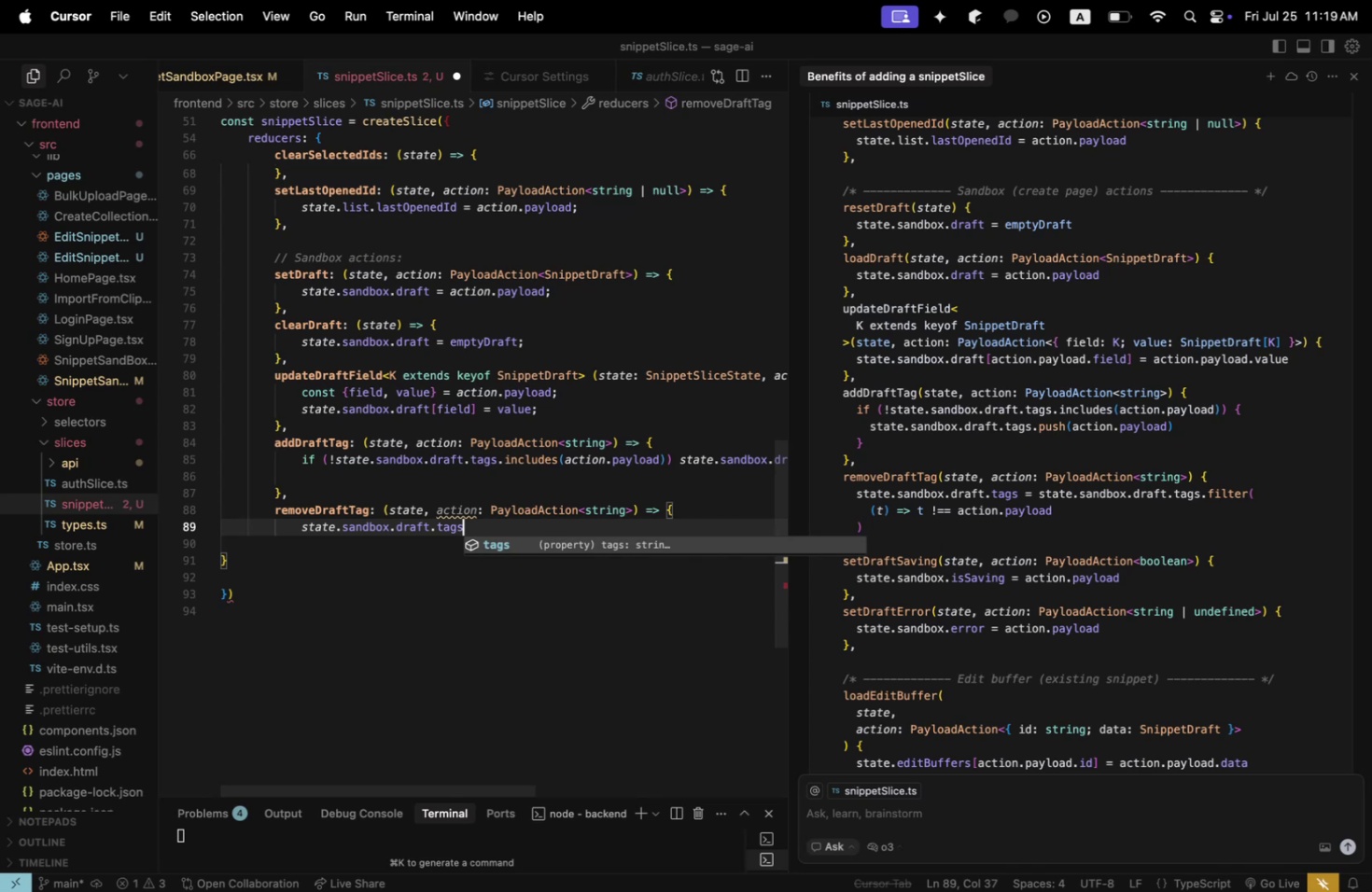 
type( = state.sandbox.draft.tags.filter()
 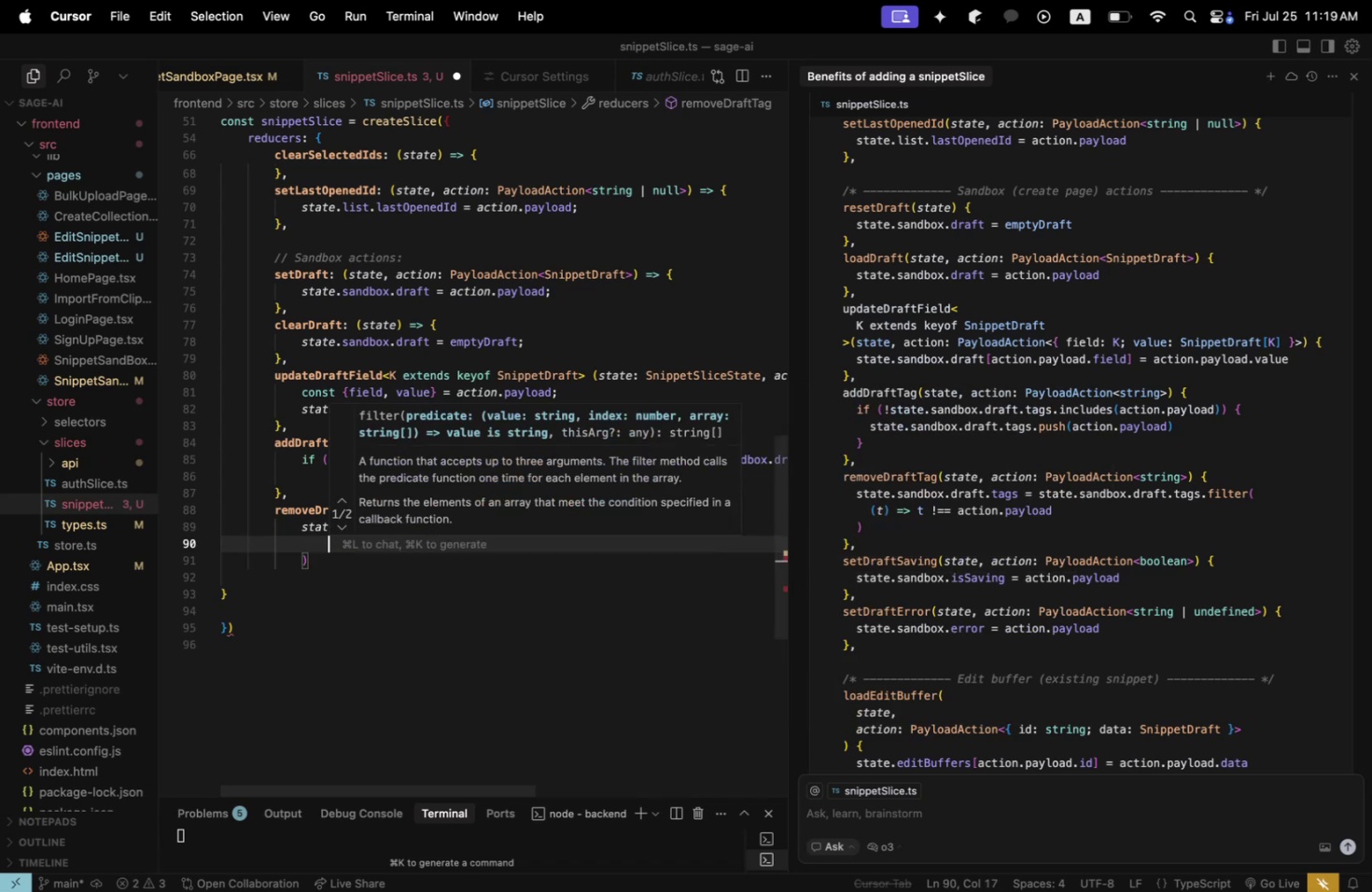 
 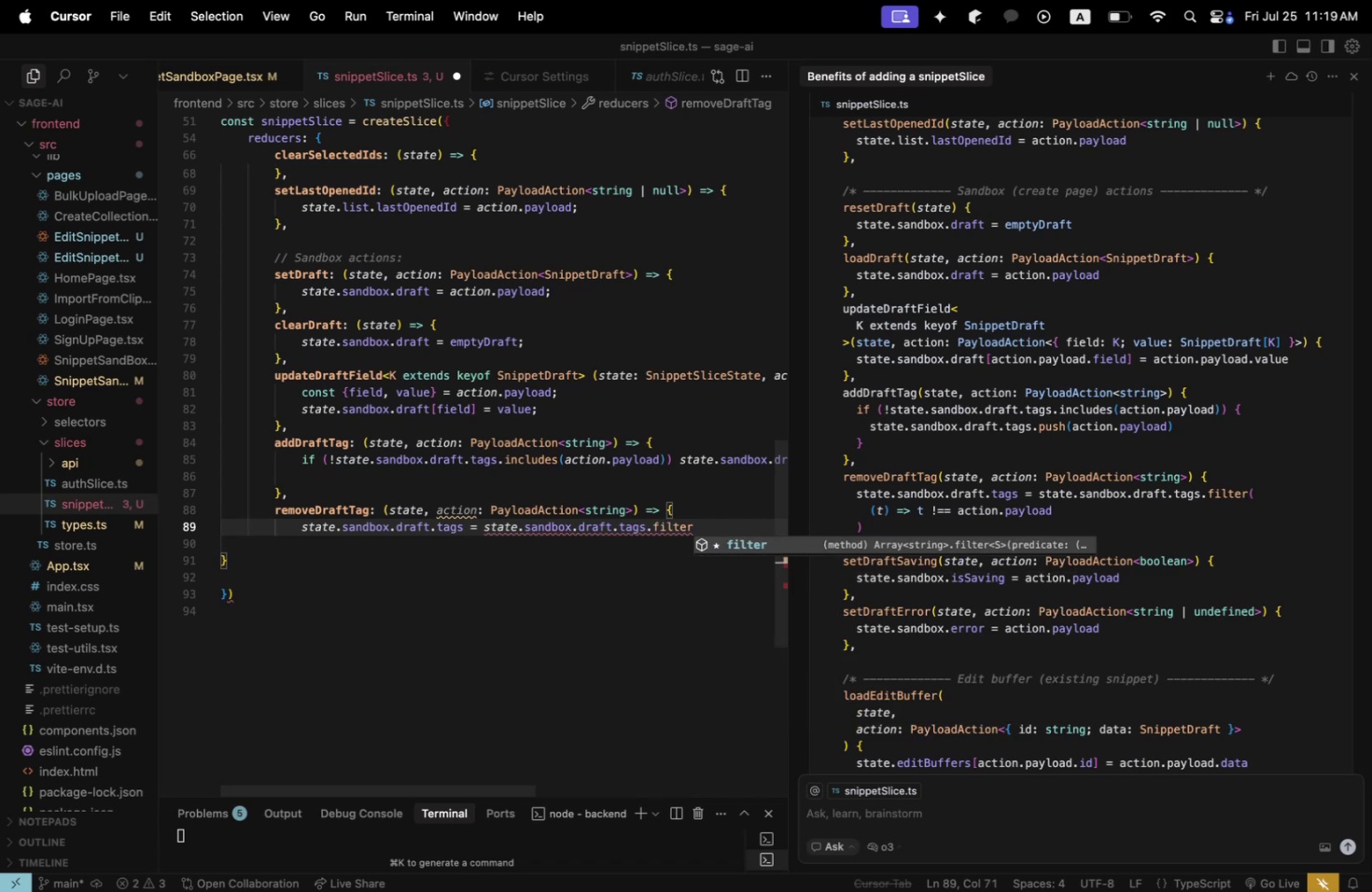 
key(Enter)
 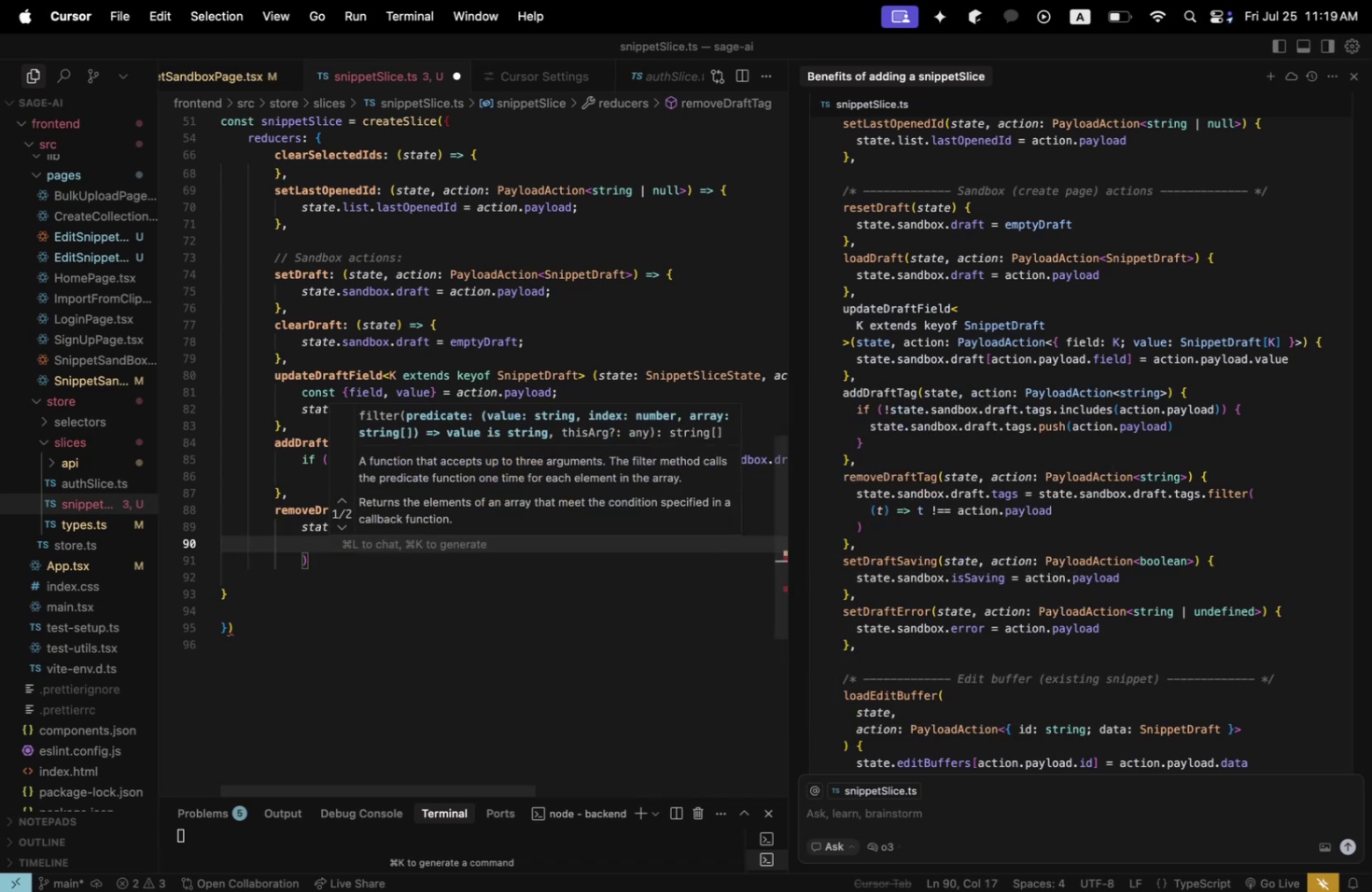 
type((t) => t !== )
 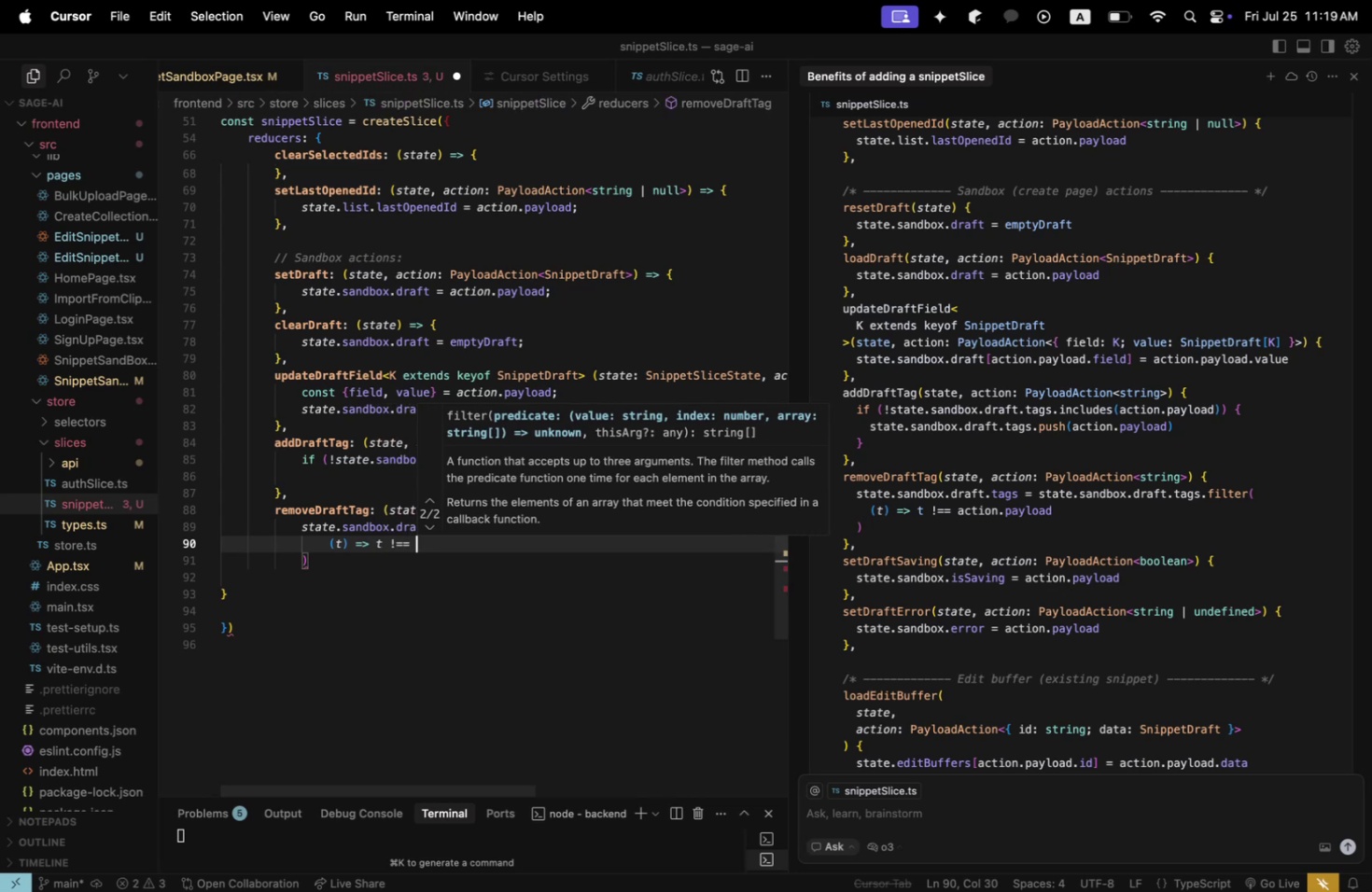 
type(action.payload)
 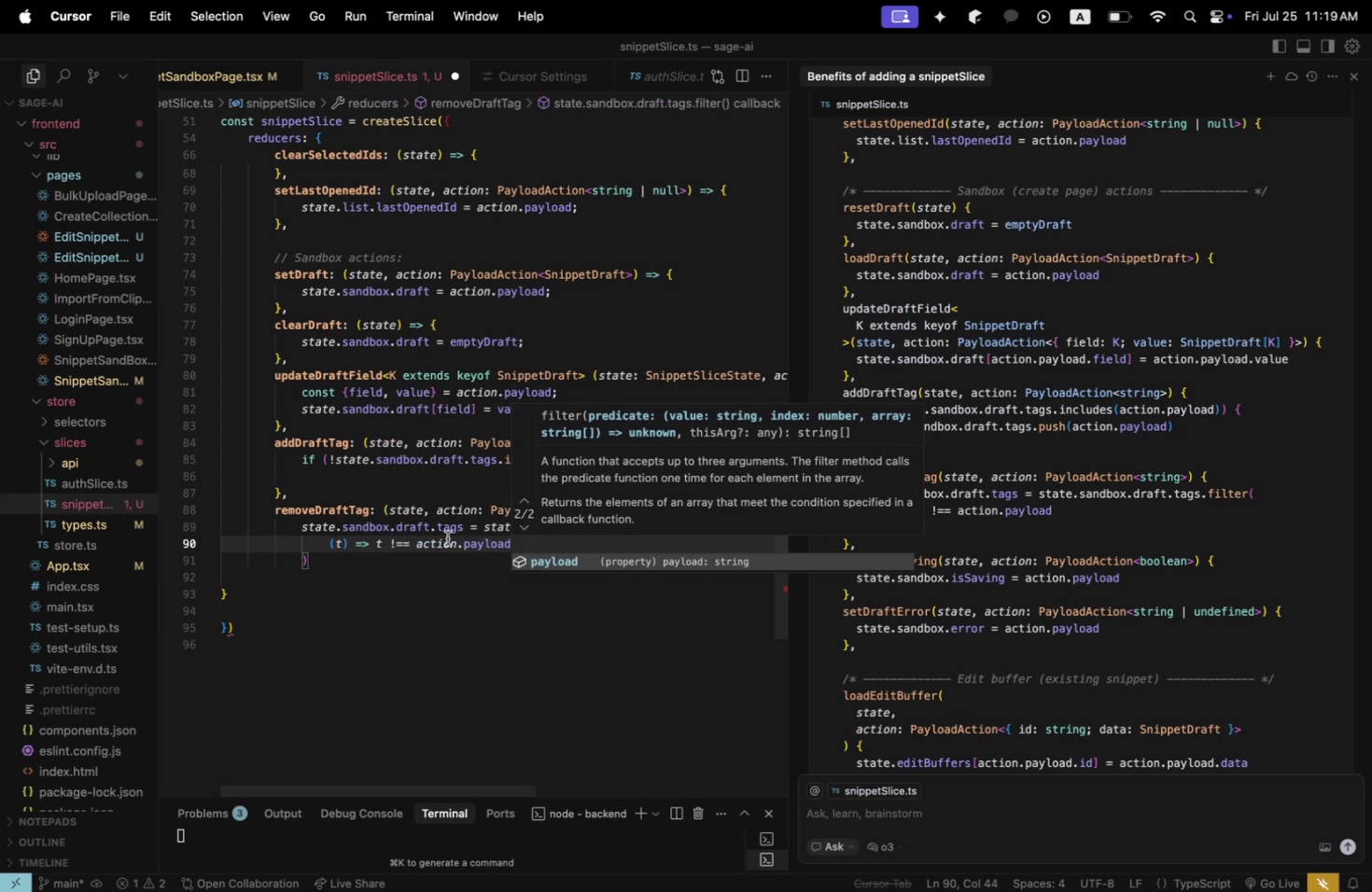 
left_click([374, 552])
 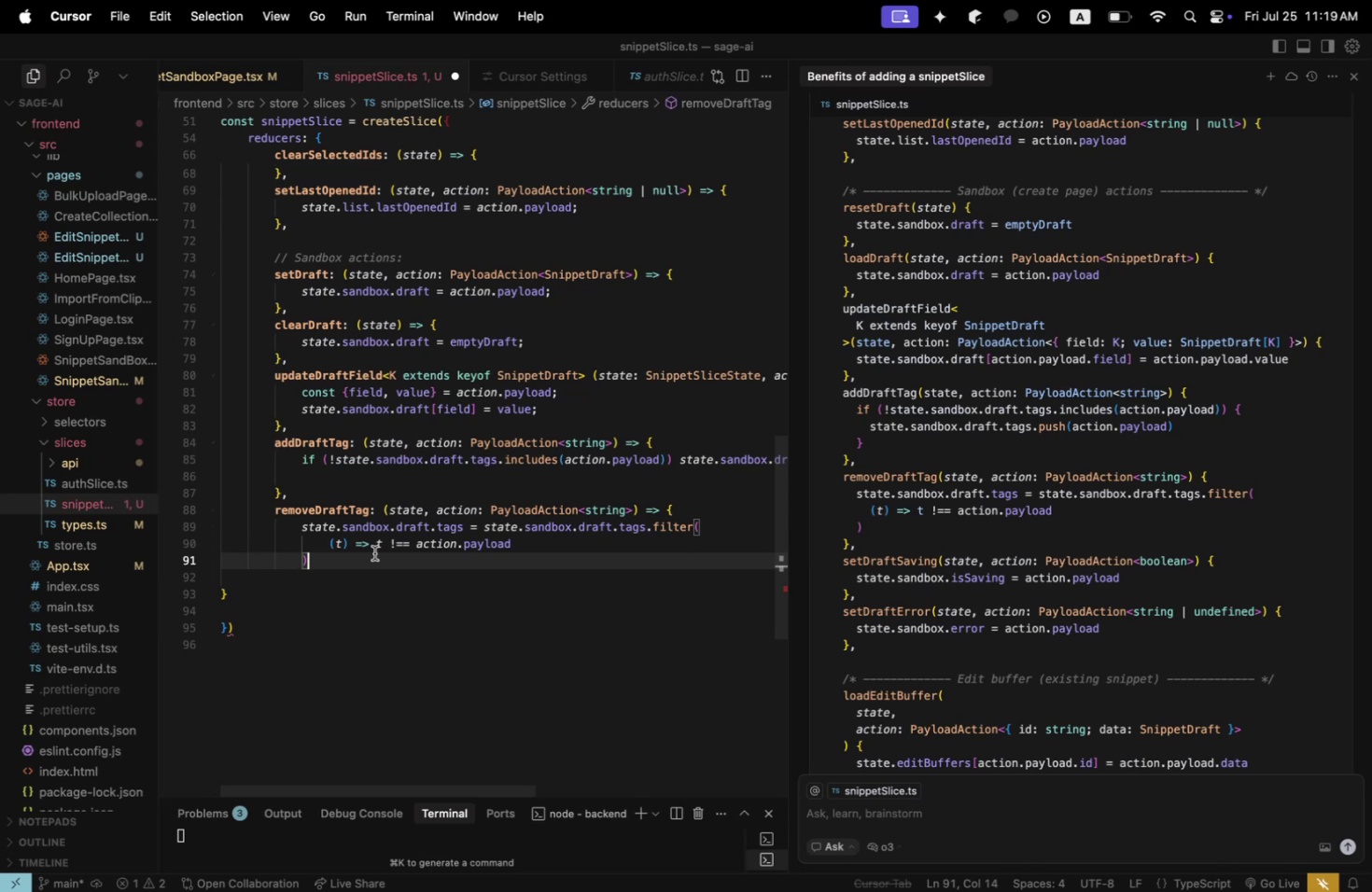 
key(Enter)
 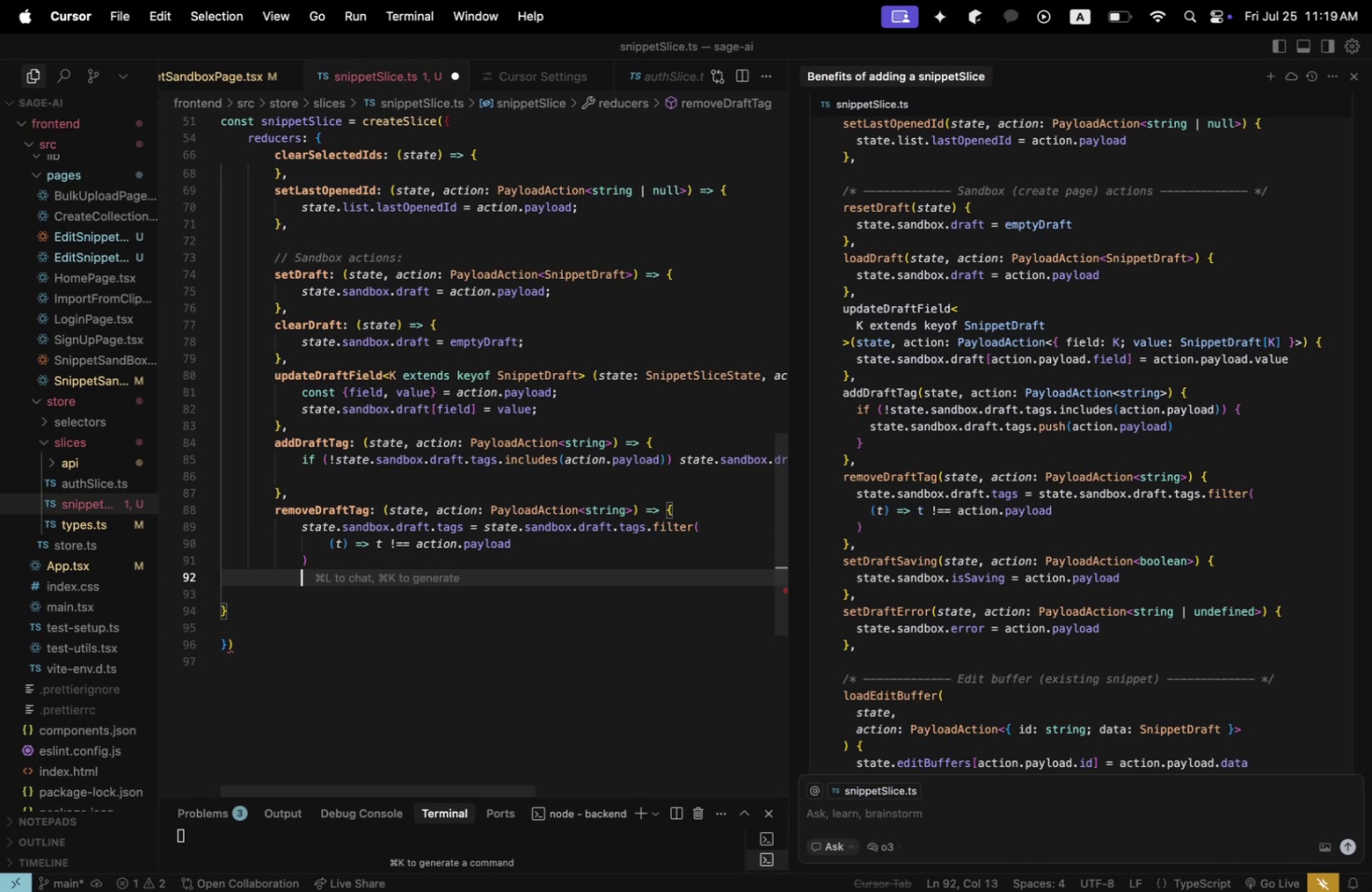 
key(Backspace)
 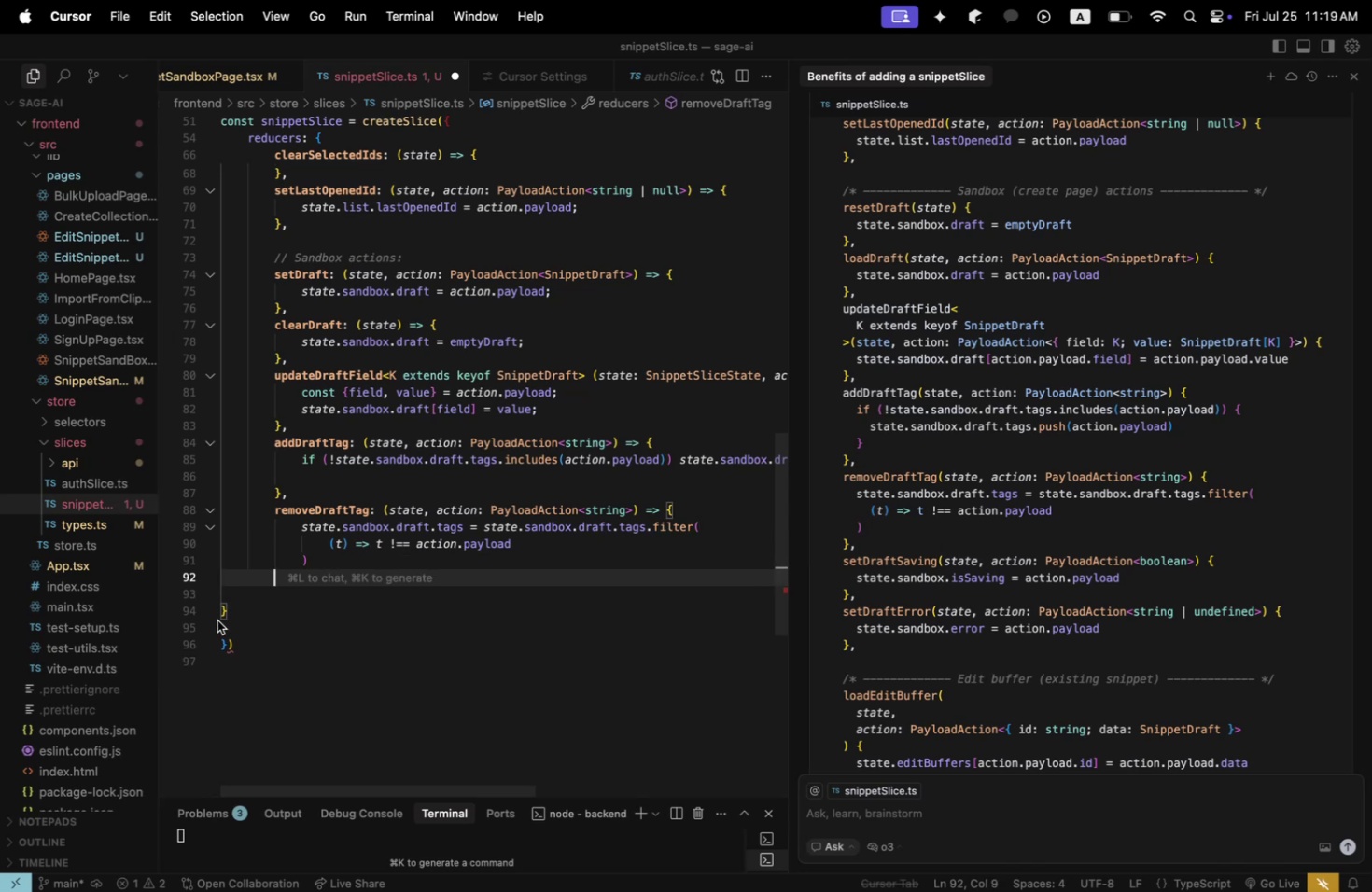 
left_click([223, 607])
 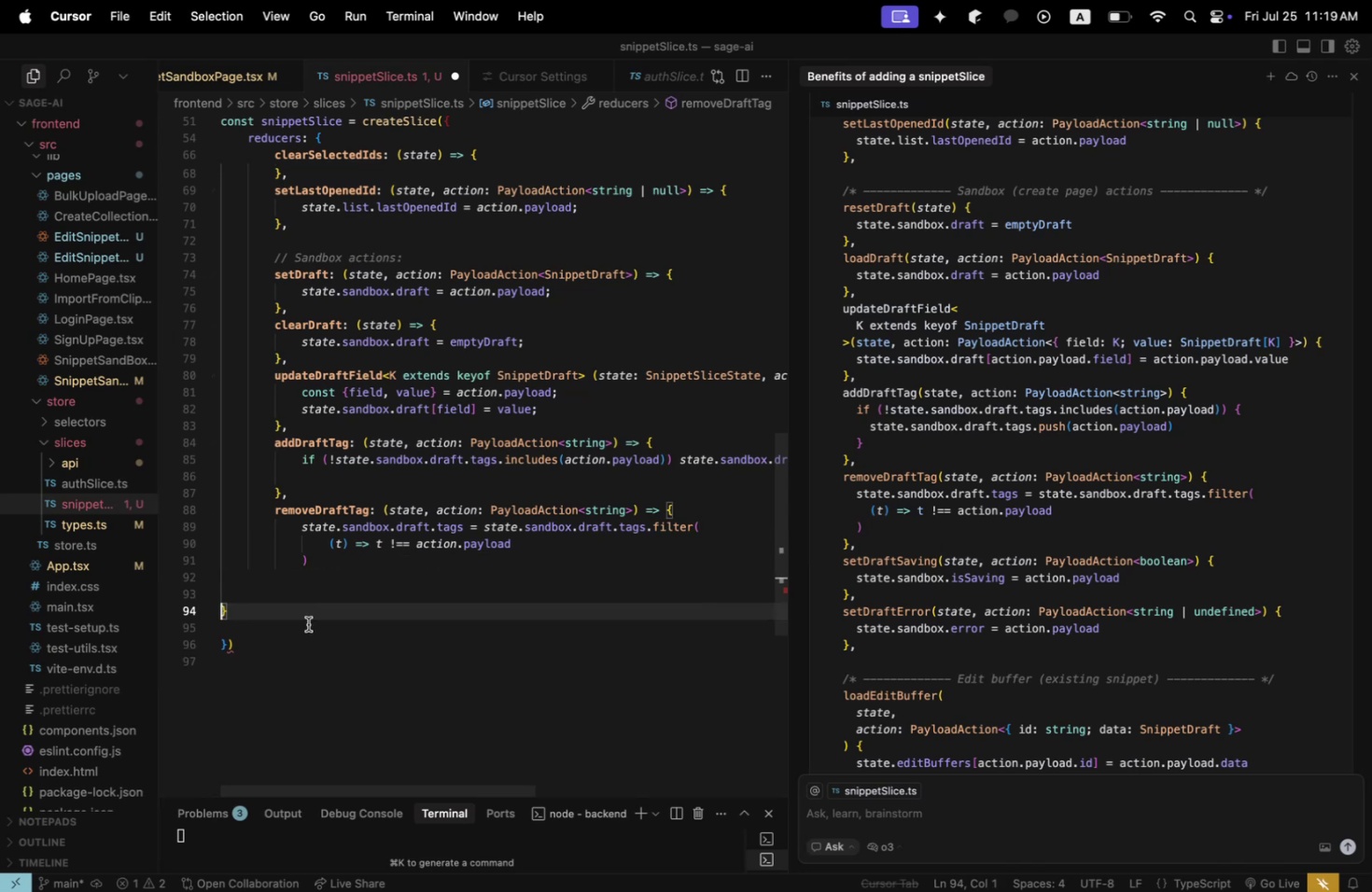 
key(Backspace)
 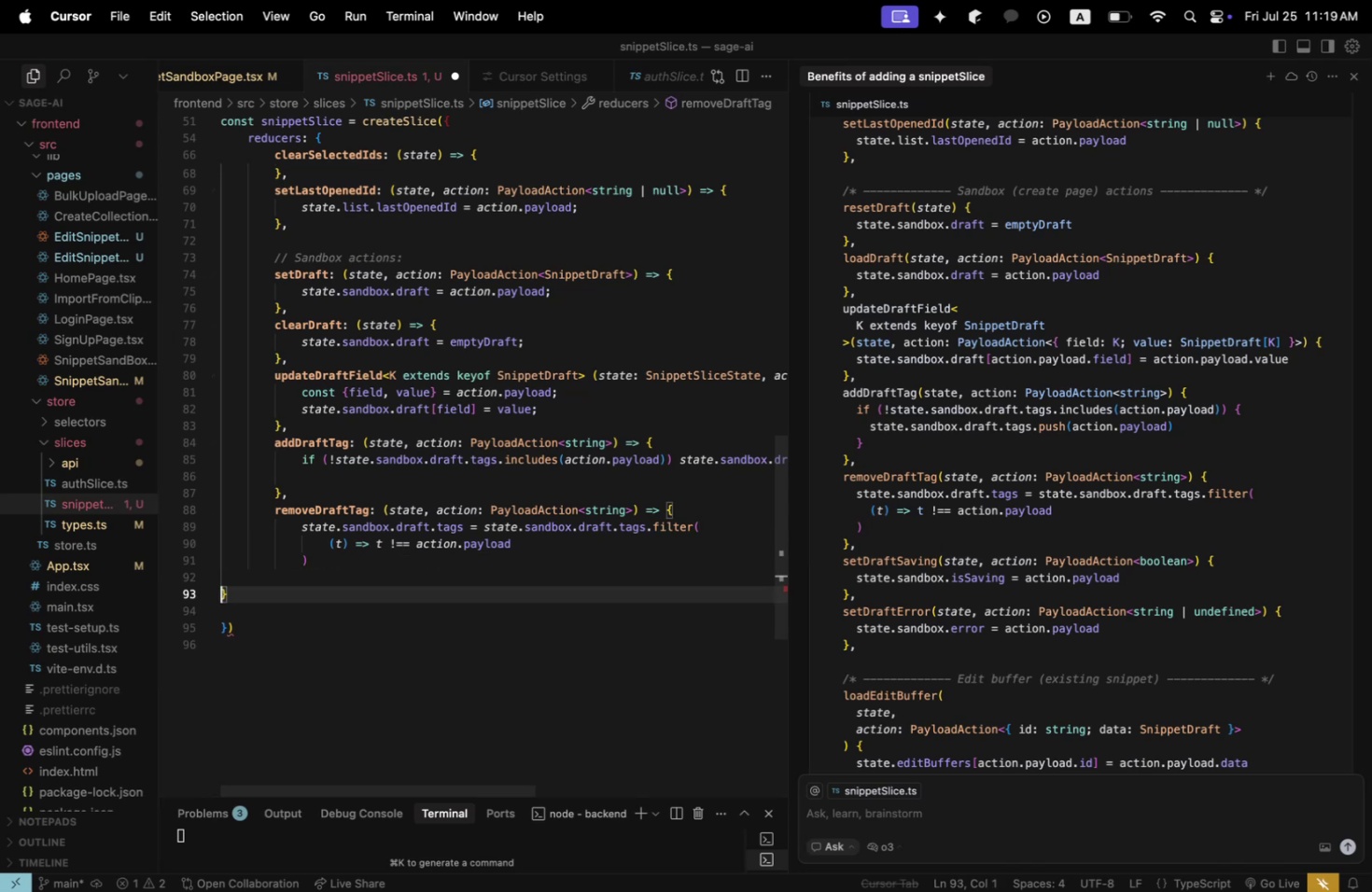 
key(Backspace)
 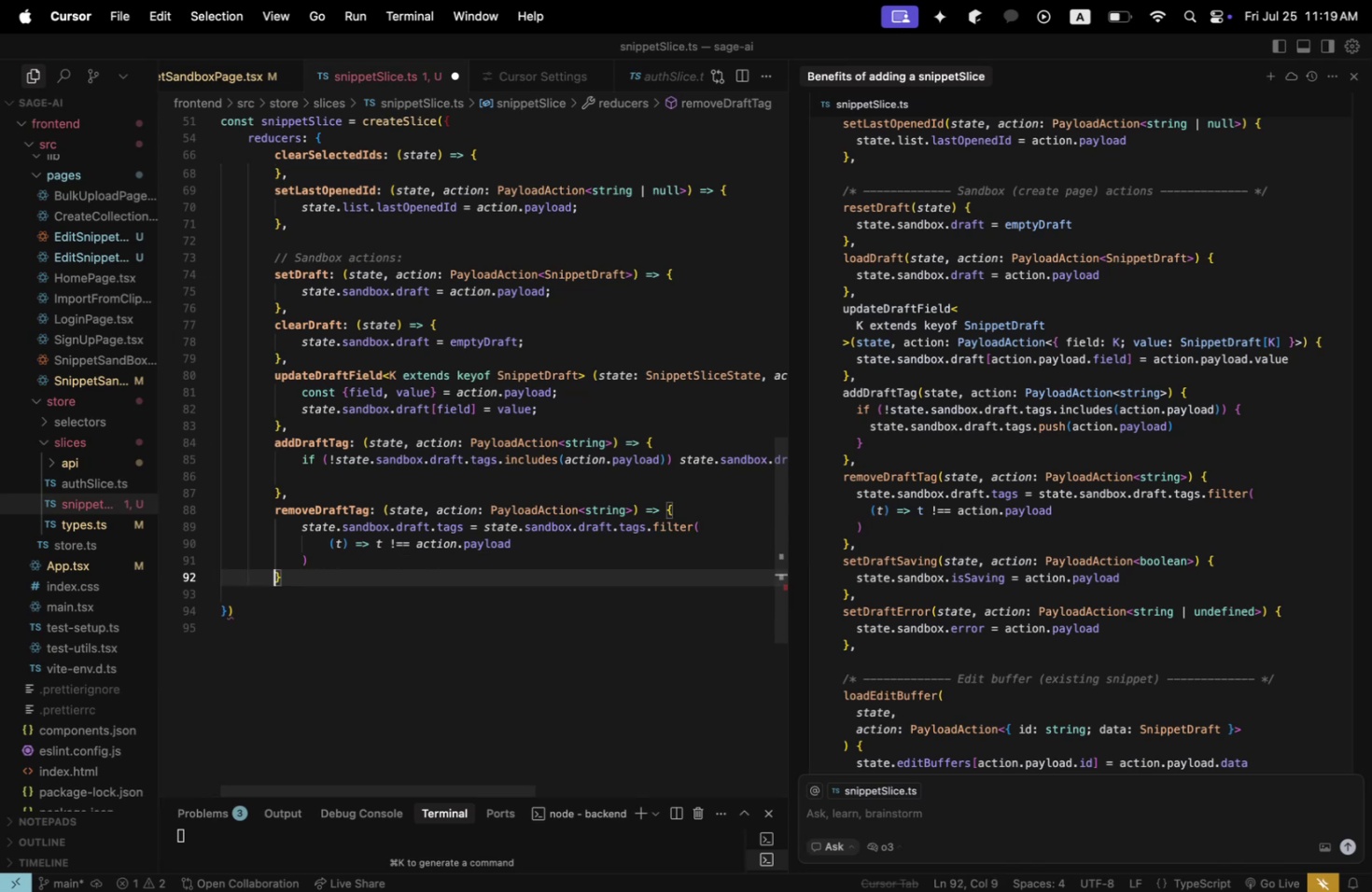 
key(ArrowRight)
 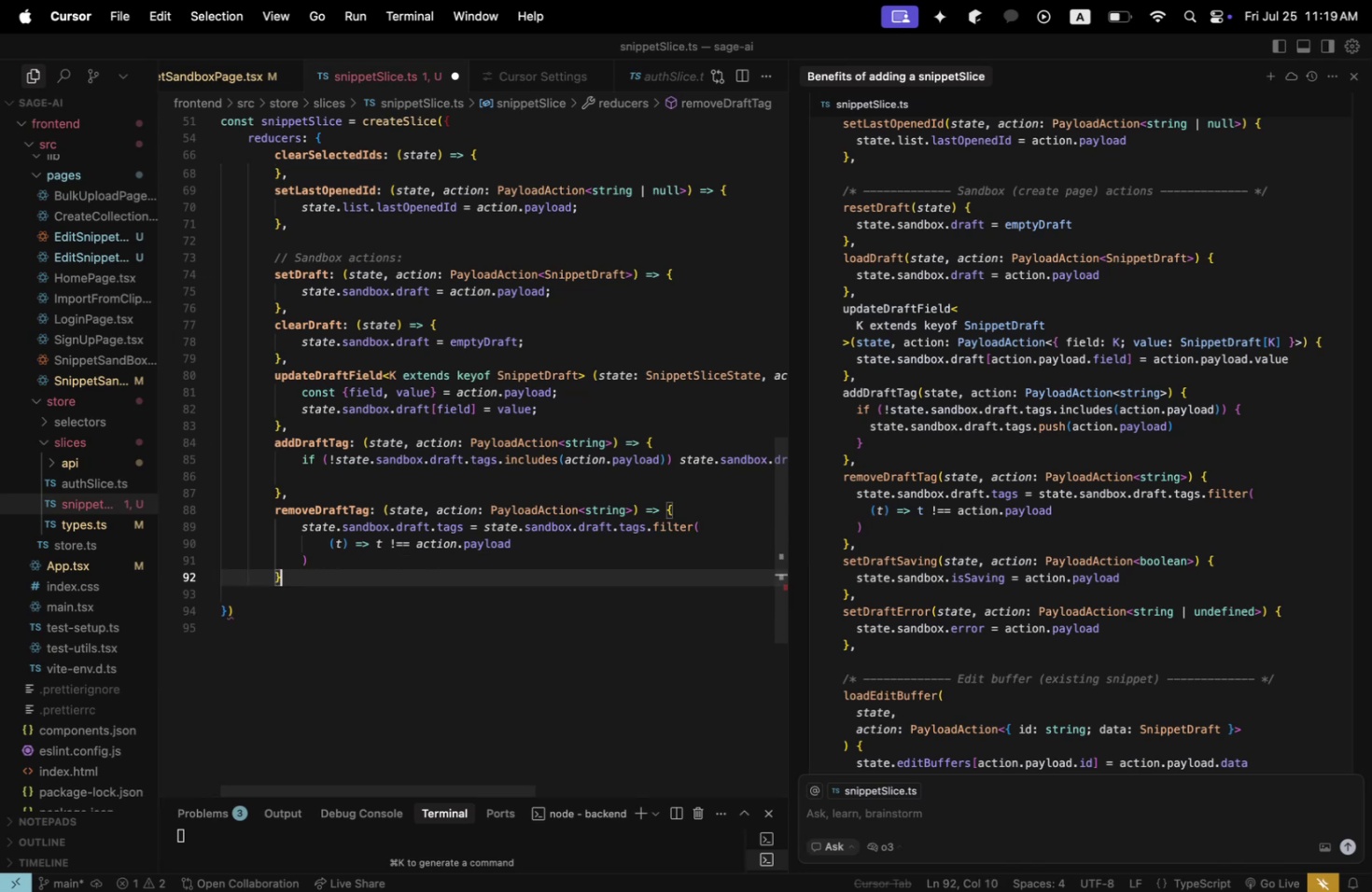 
key(Comma)
 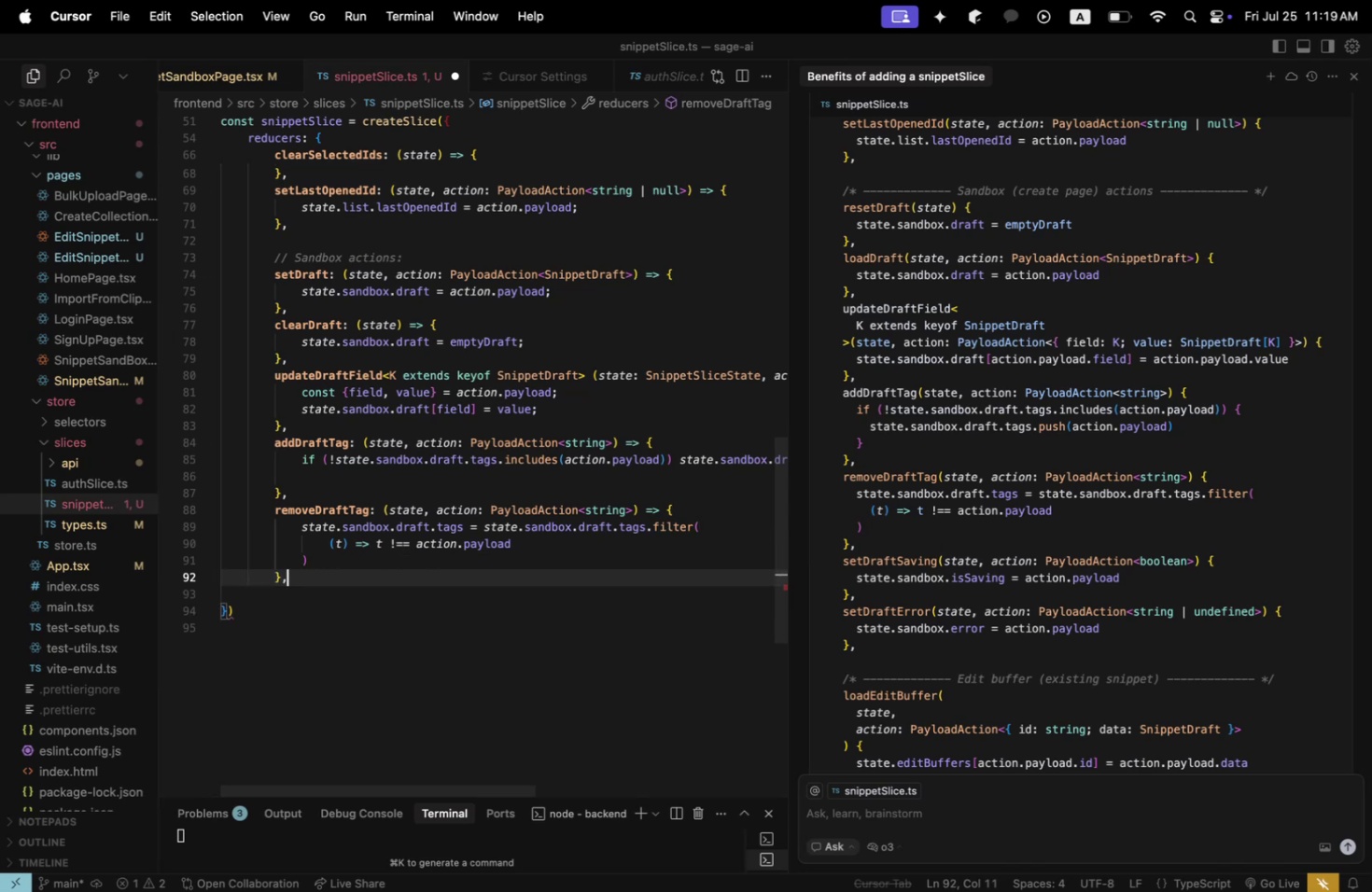 
key(Enter)
 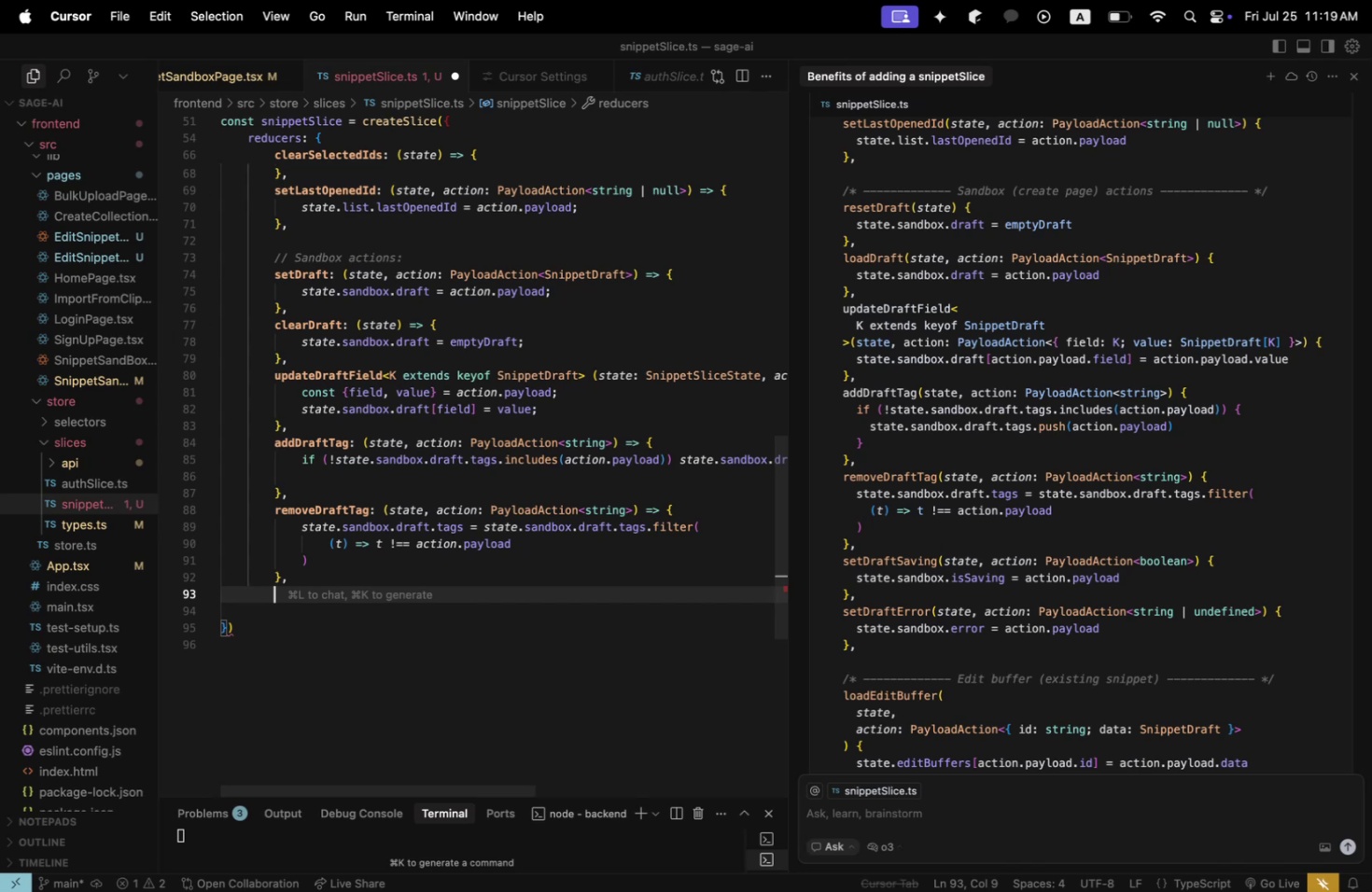 
type(setDraftSaving: {)
key(Backspace)
key(Backspace)
key(Backspace)
type((staet, action: PayloadAci)
key(Backspace)
type(tion<boolean>) {)
 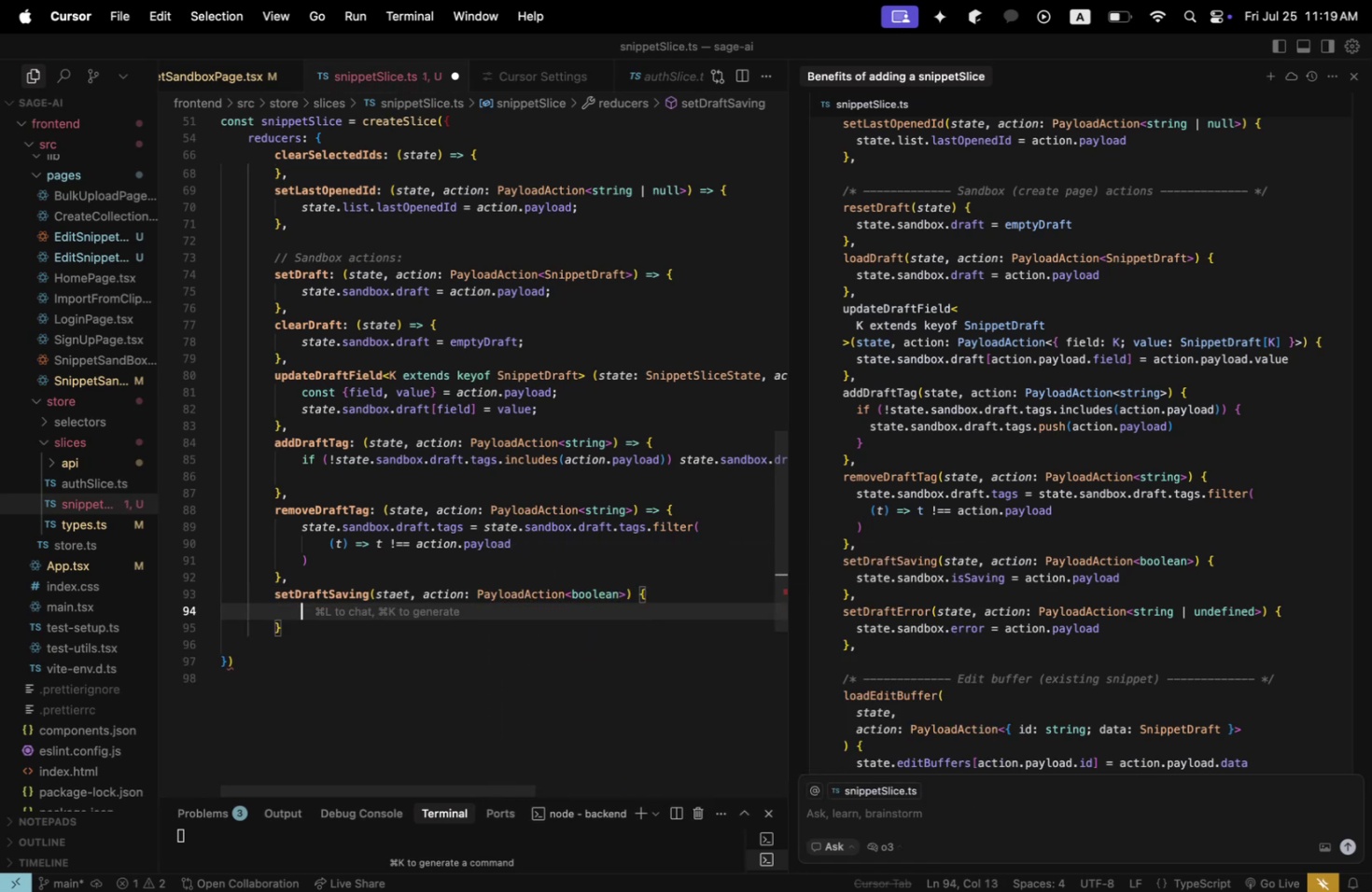 
 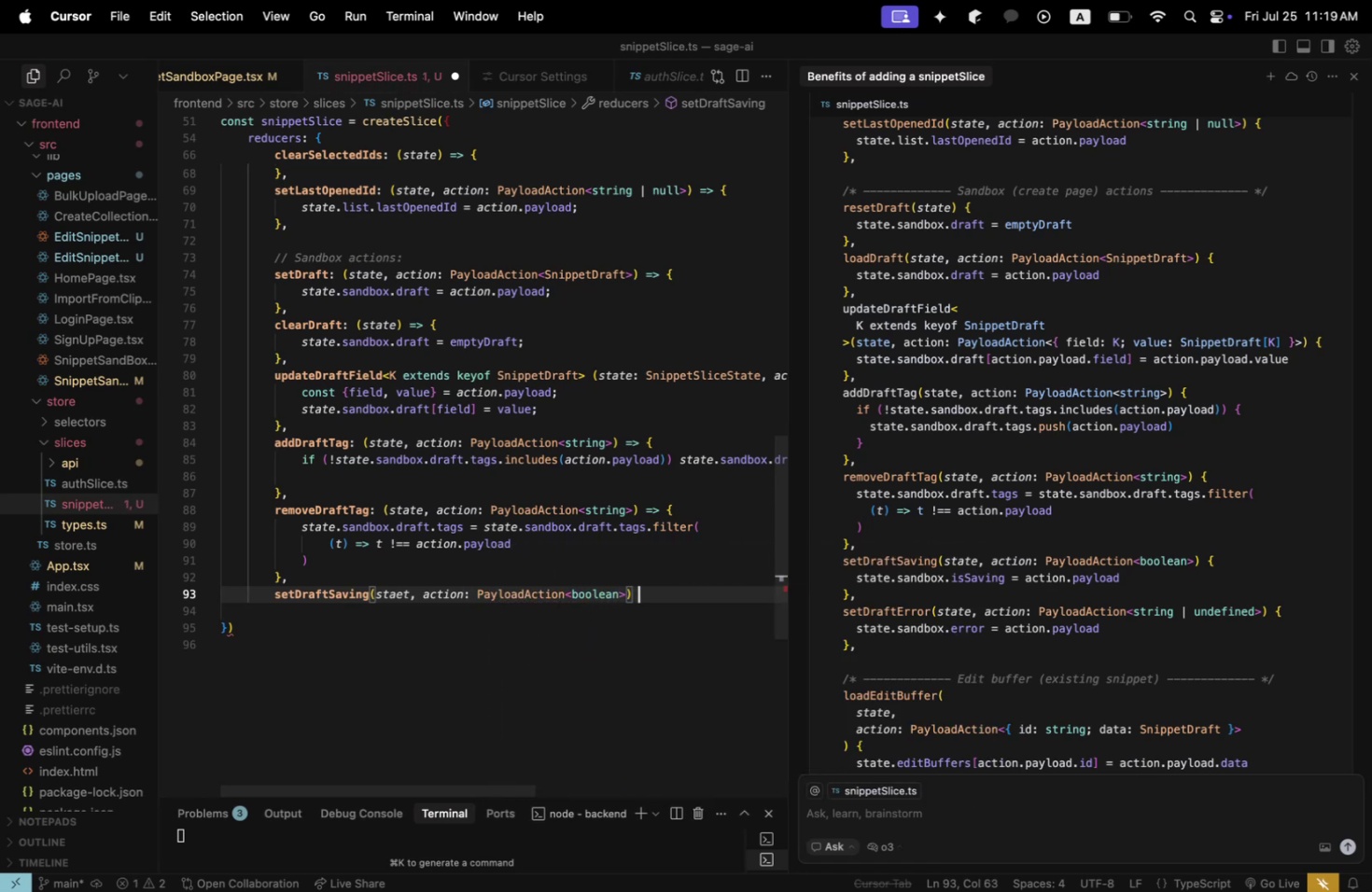 
key(Enter)
 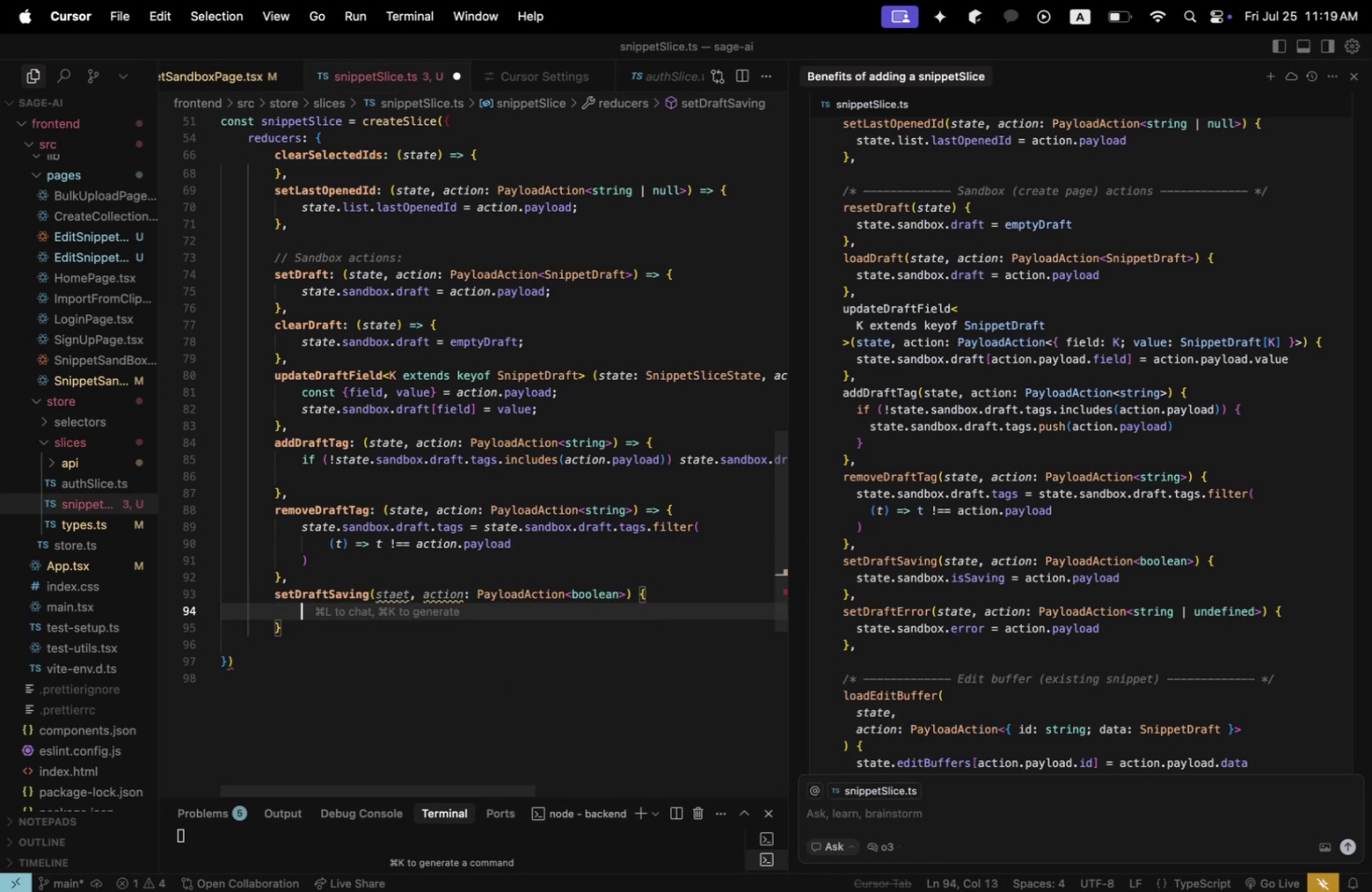 
type(state.sandbox.isSaving = action.payload)
 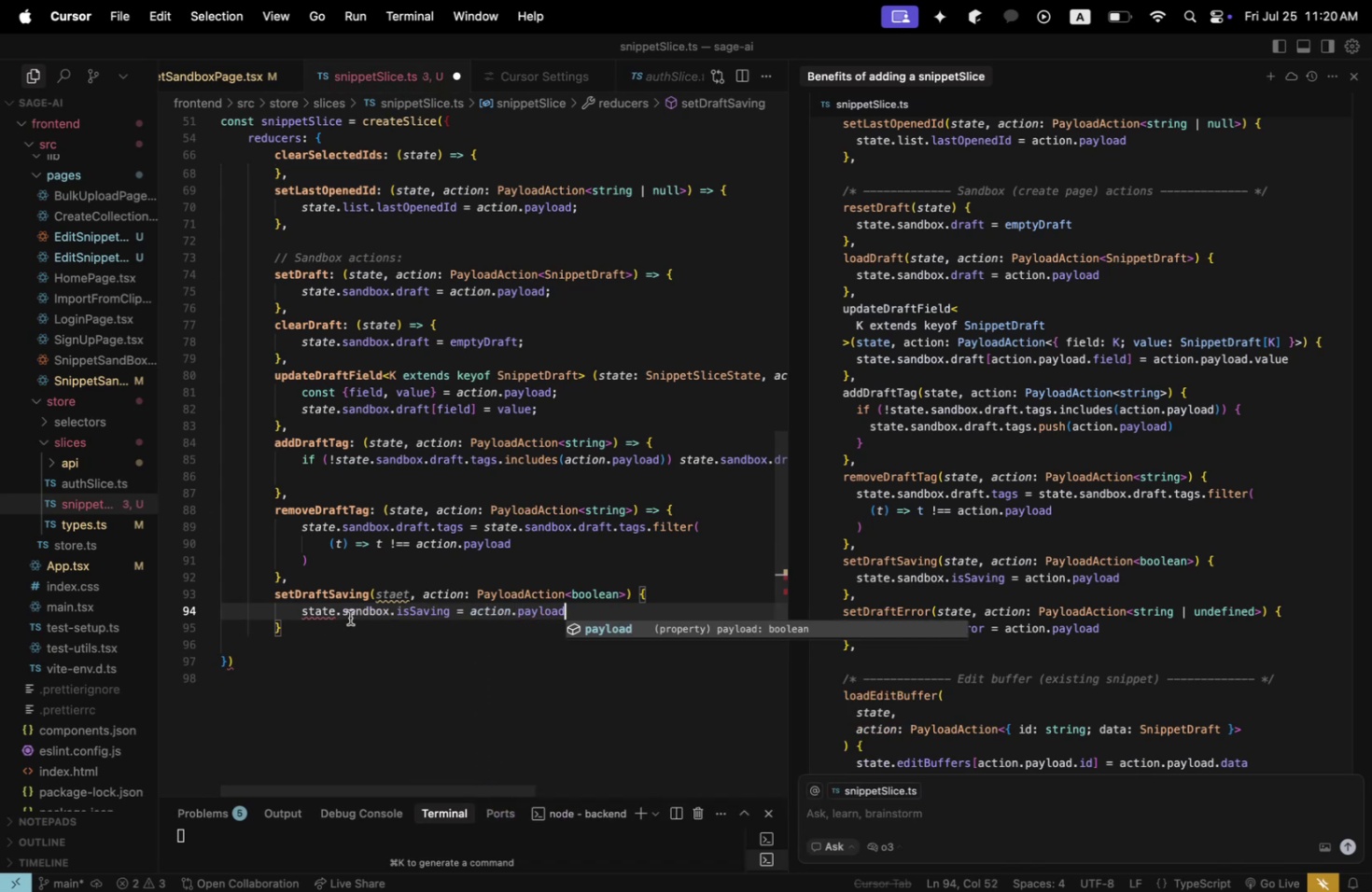 
double_click([385, 595])
 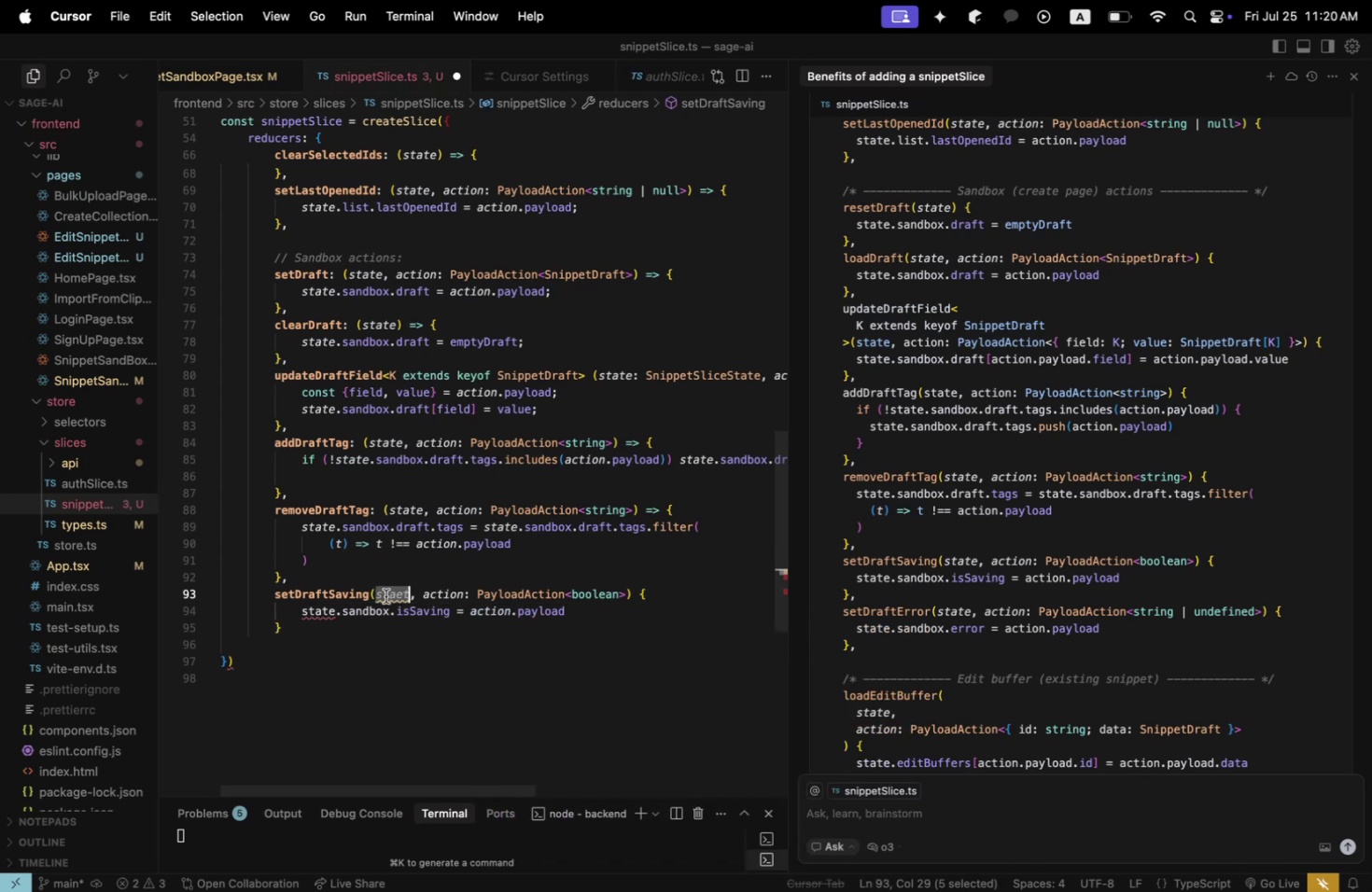 
type(state)
 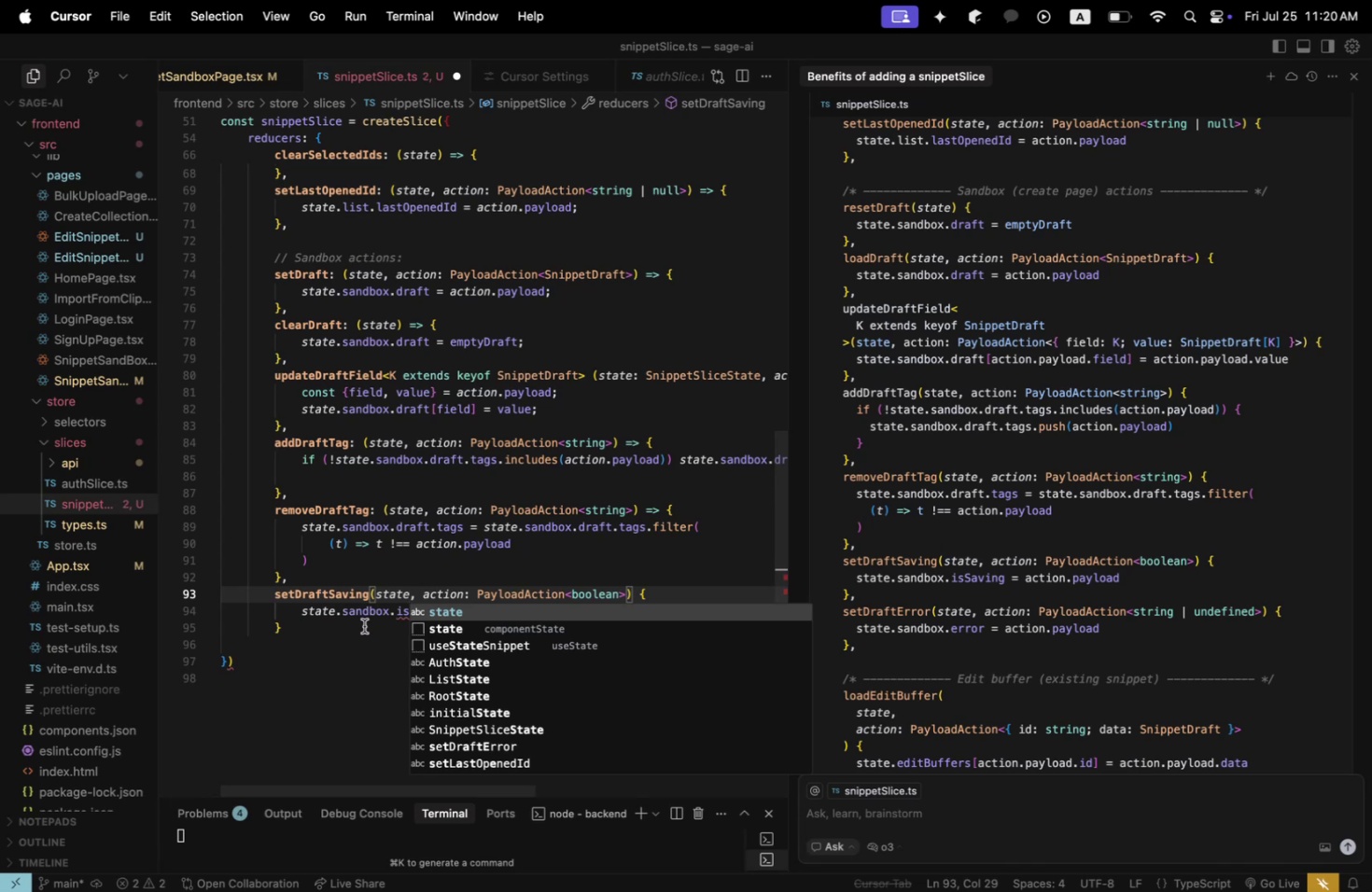 
left_click([358, 628])
 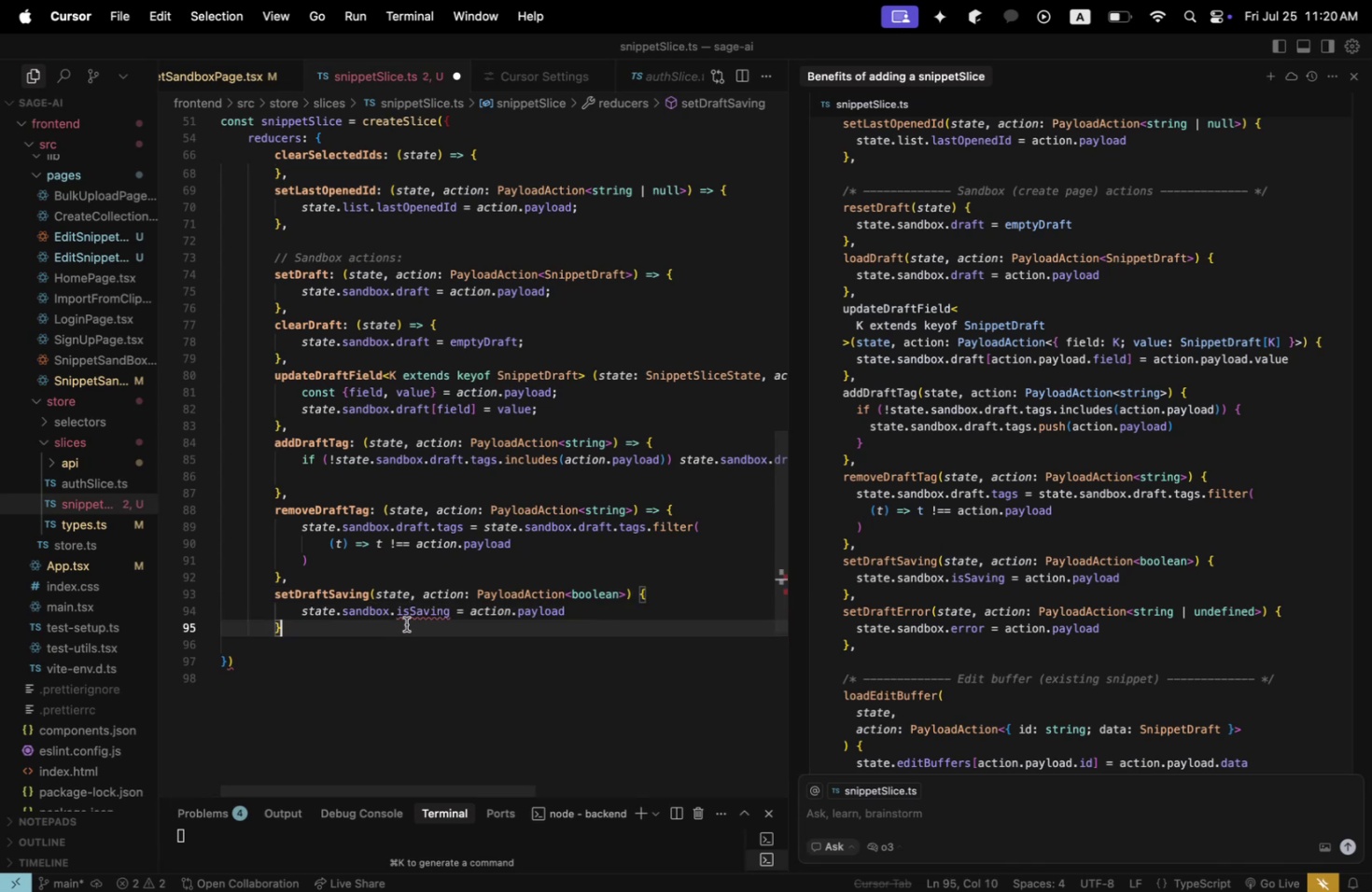 
mouse_move([409, 620])
 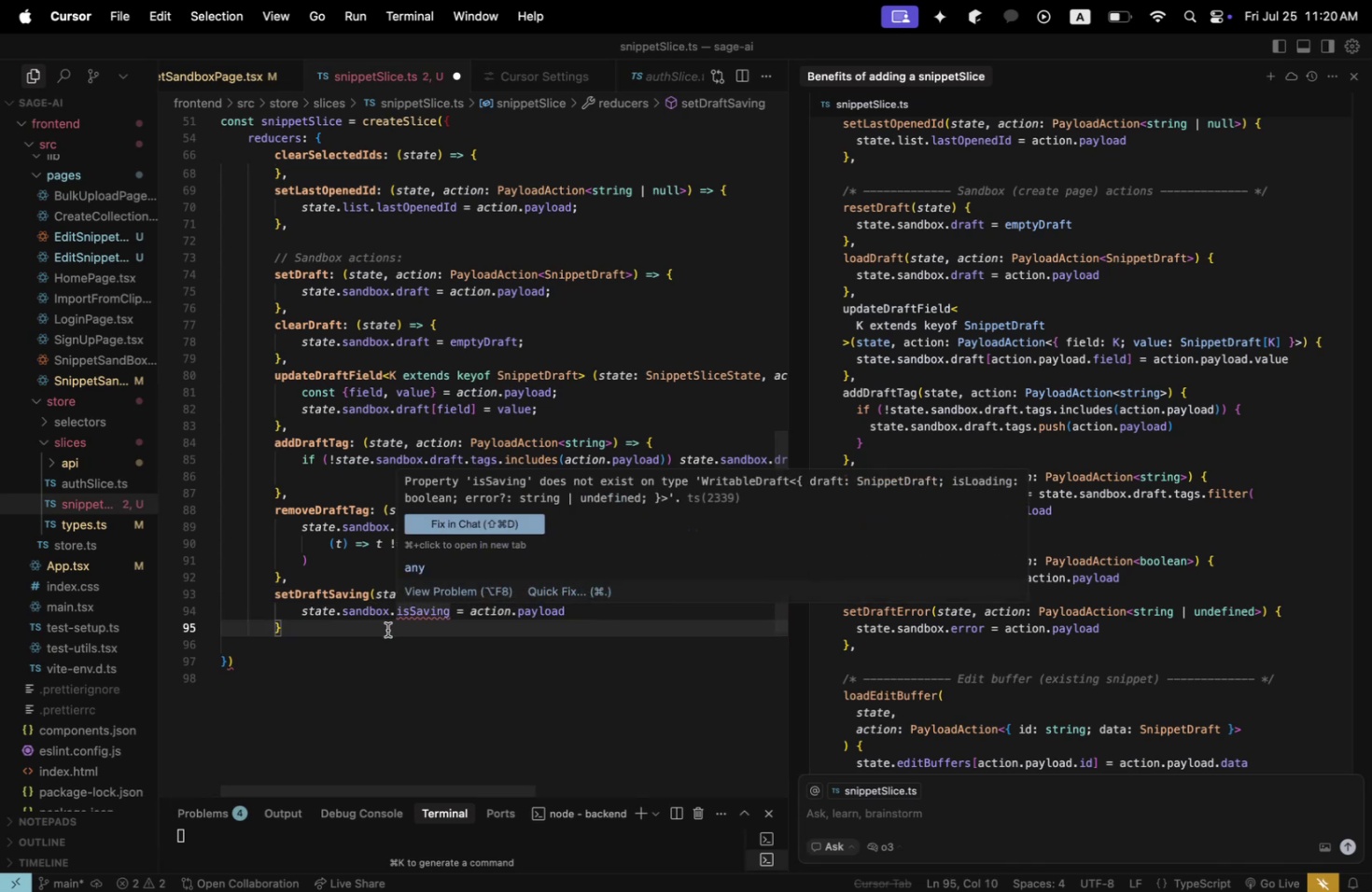 
left_click_drag(start_coordinate=[385, 629], to_coordinate=[381, 631])
 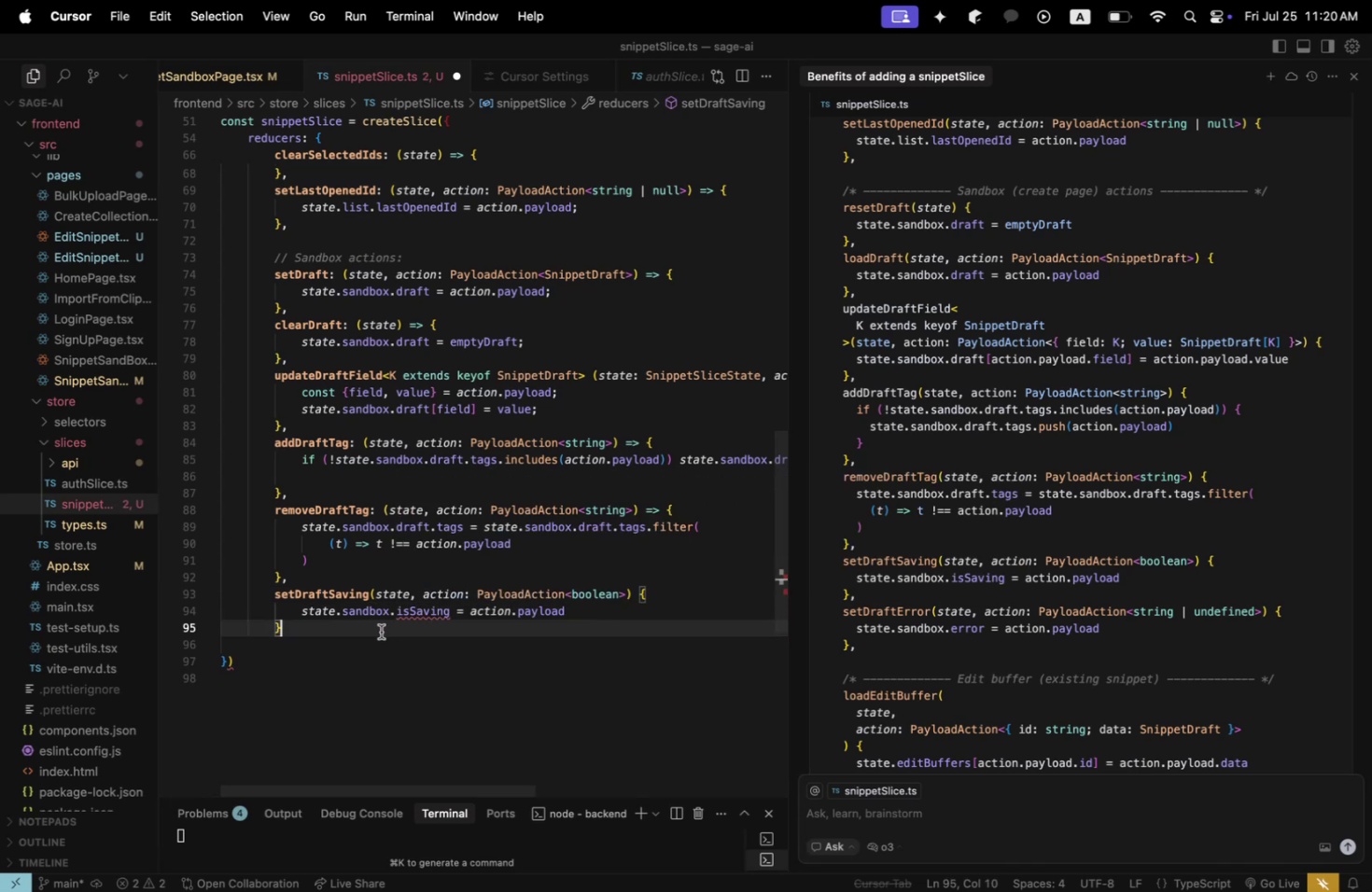 
scroll: coordinate [381, 631], scroll_direction: up, amount: 22.0
 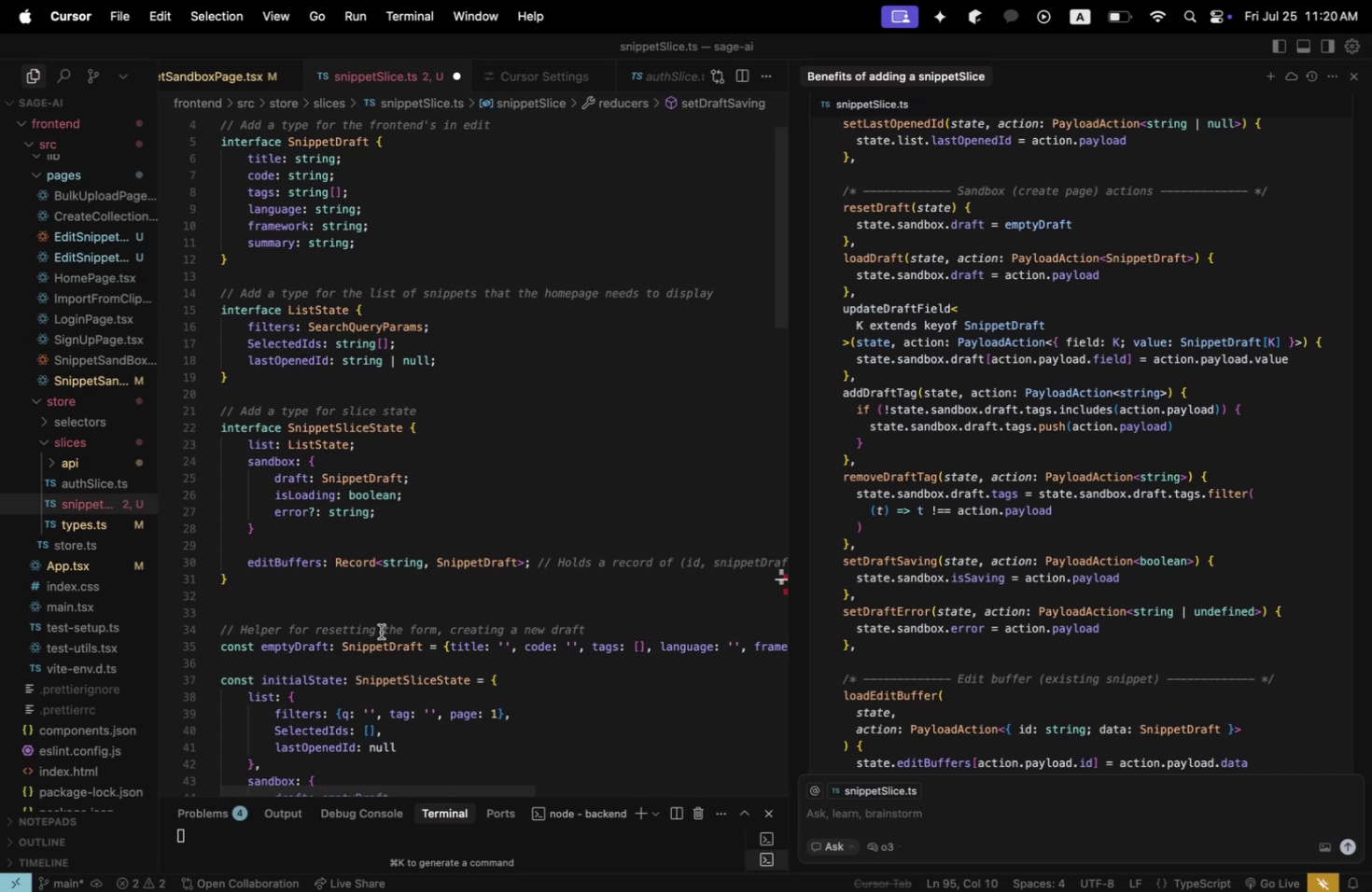 
scroll: coordinate [381, 631], scroll_direction: down, amount: 17.0
 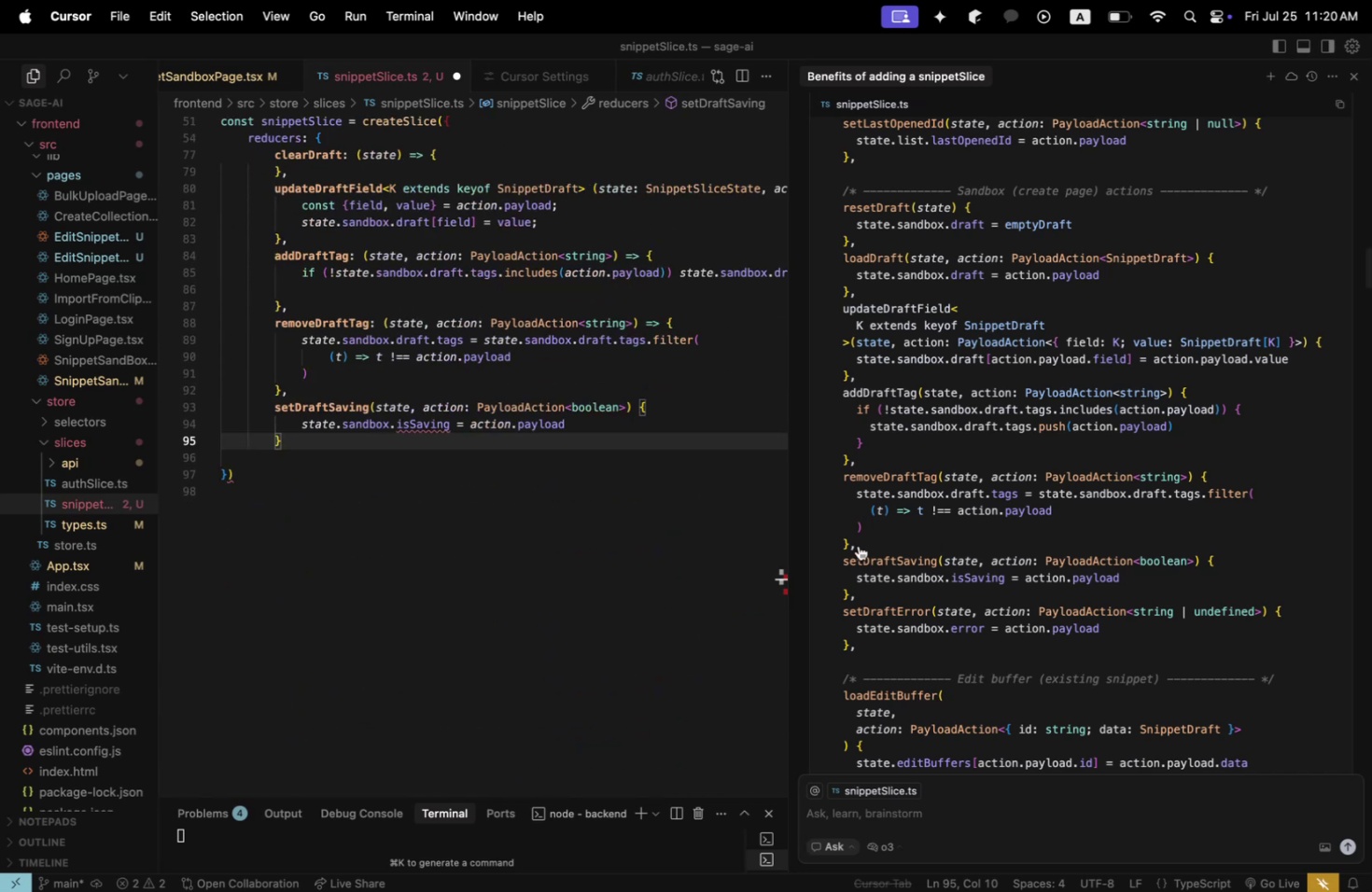 
scroll: coordinate [875, 544], scroll_direction: up, amount: 19.0
 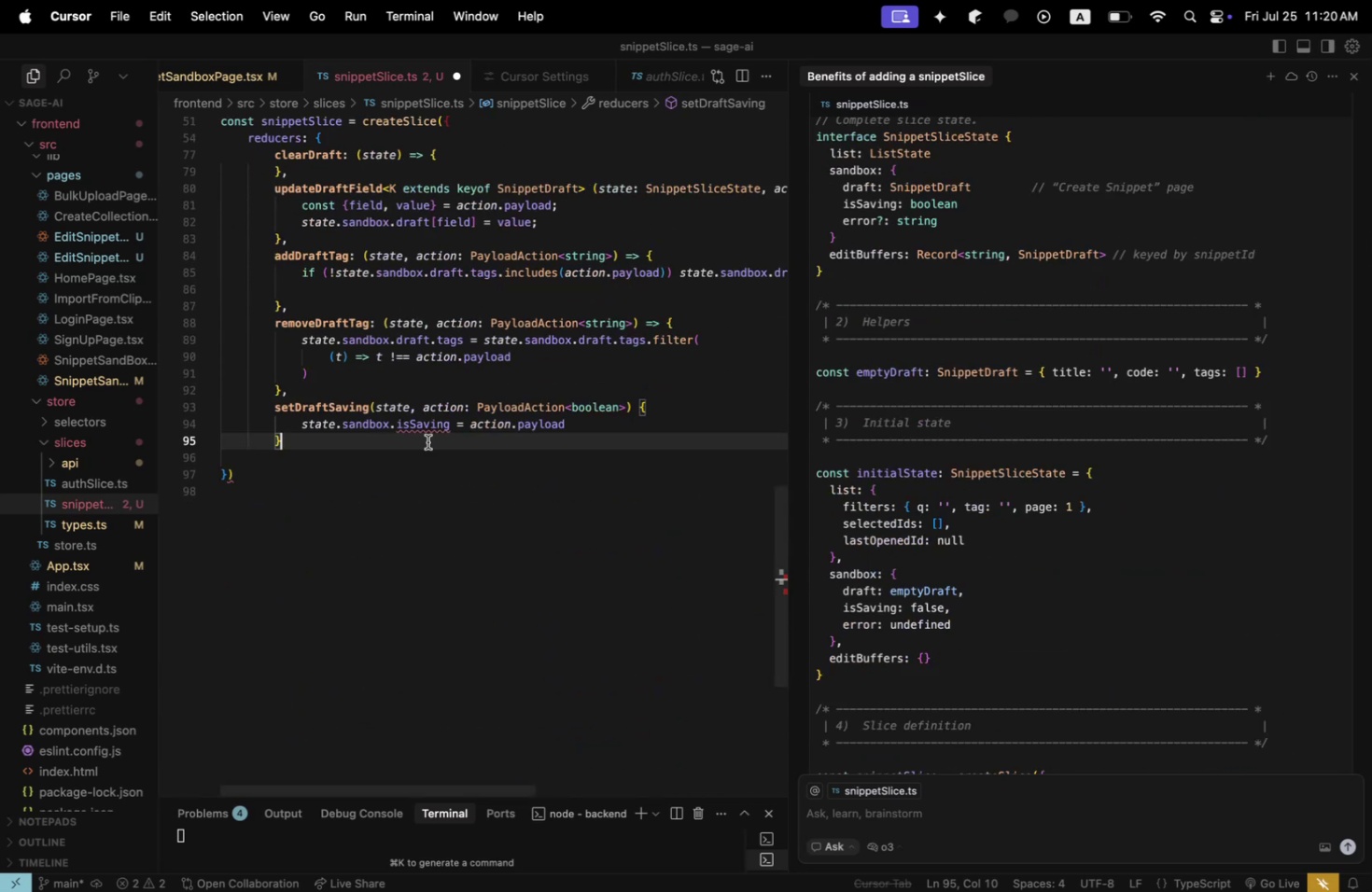 
wait(5.38)
 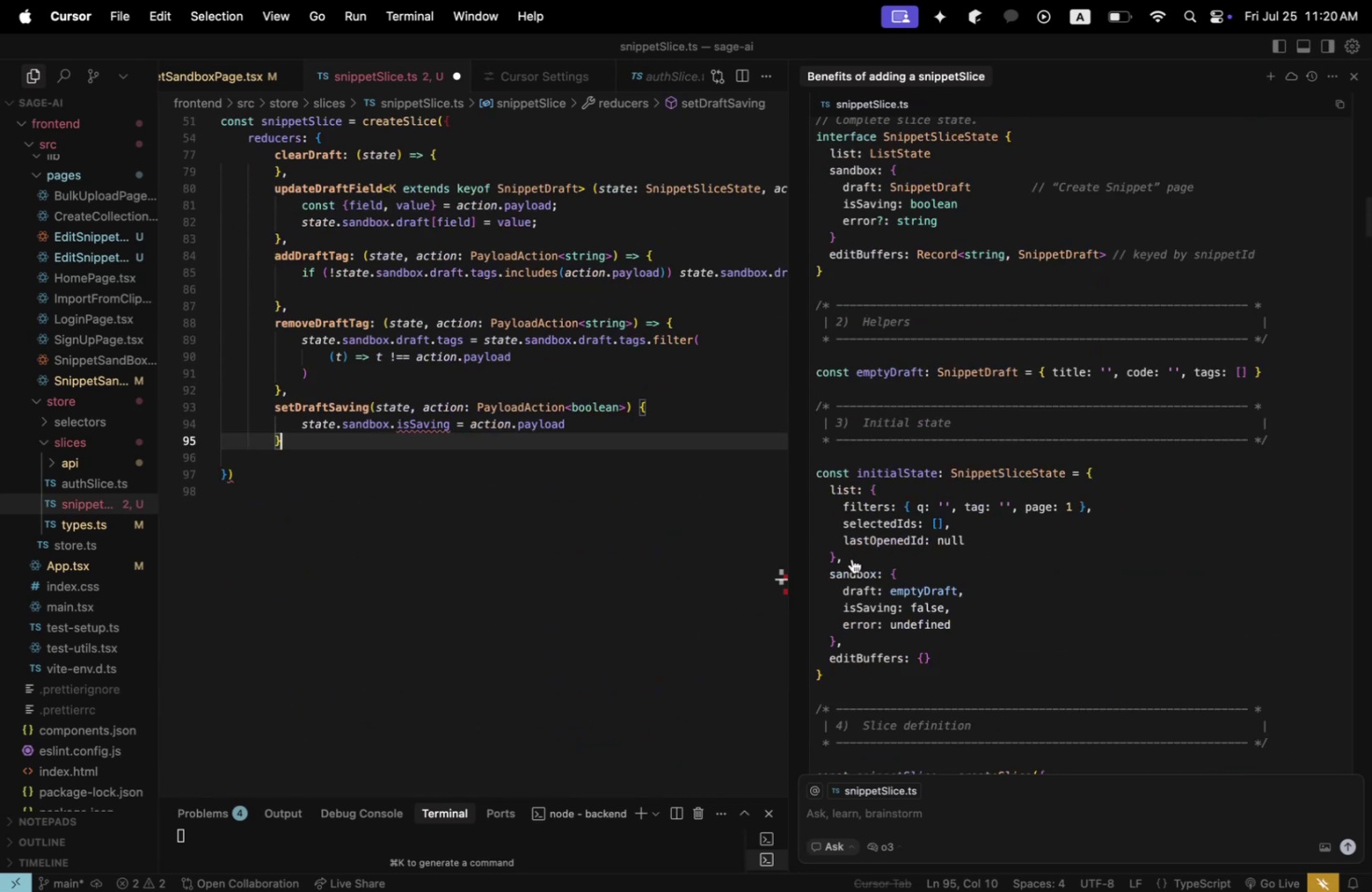 
scroll: coordinate [413, 425], scroll_direction: up, amount: 40.0
 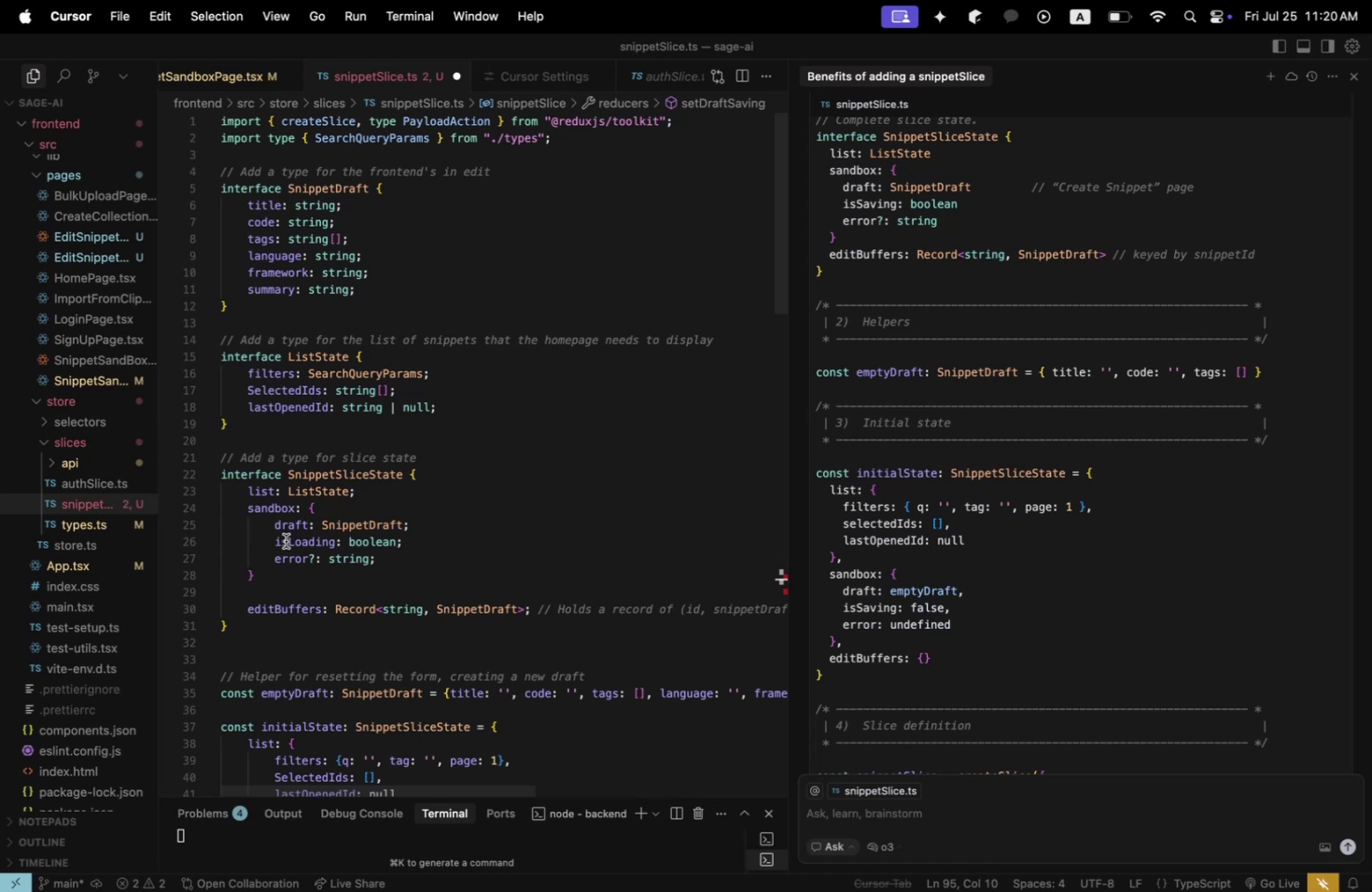 
double_click([290, 538])
 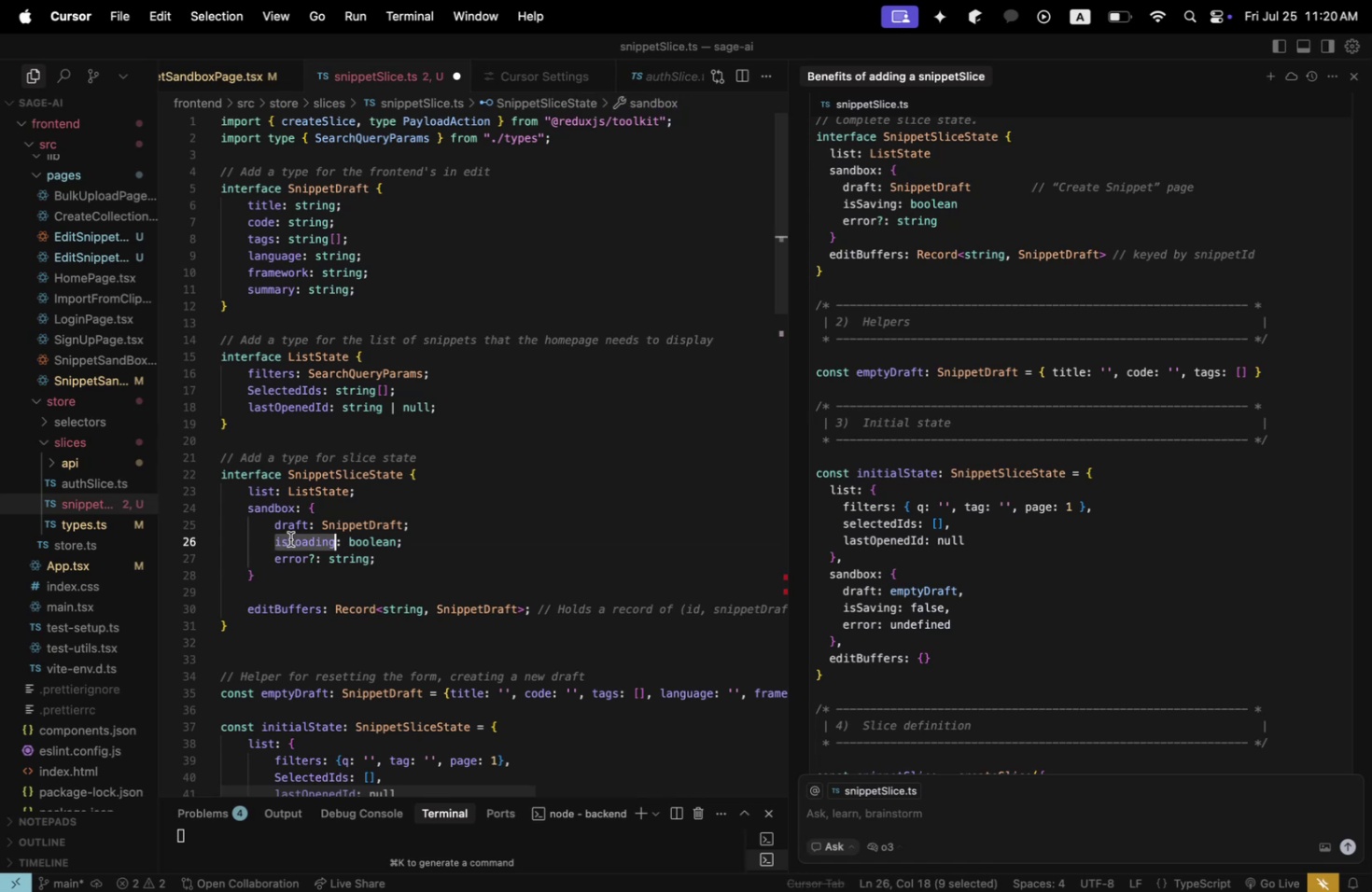 
type(isSaving)
 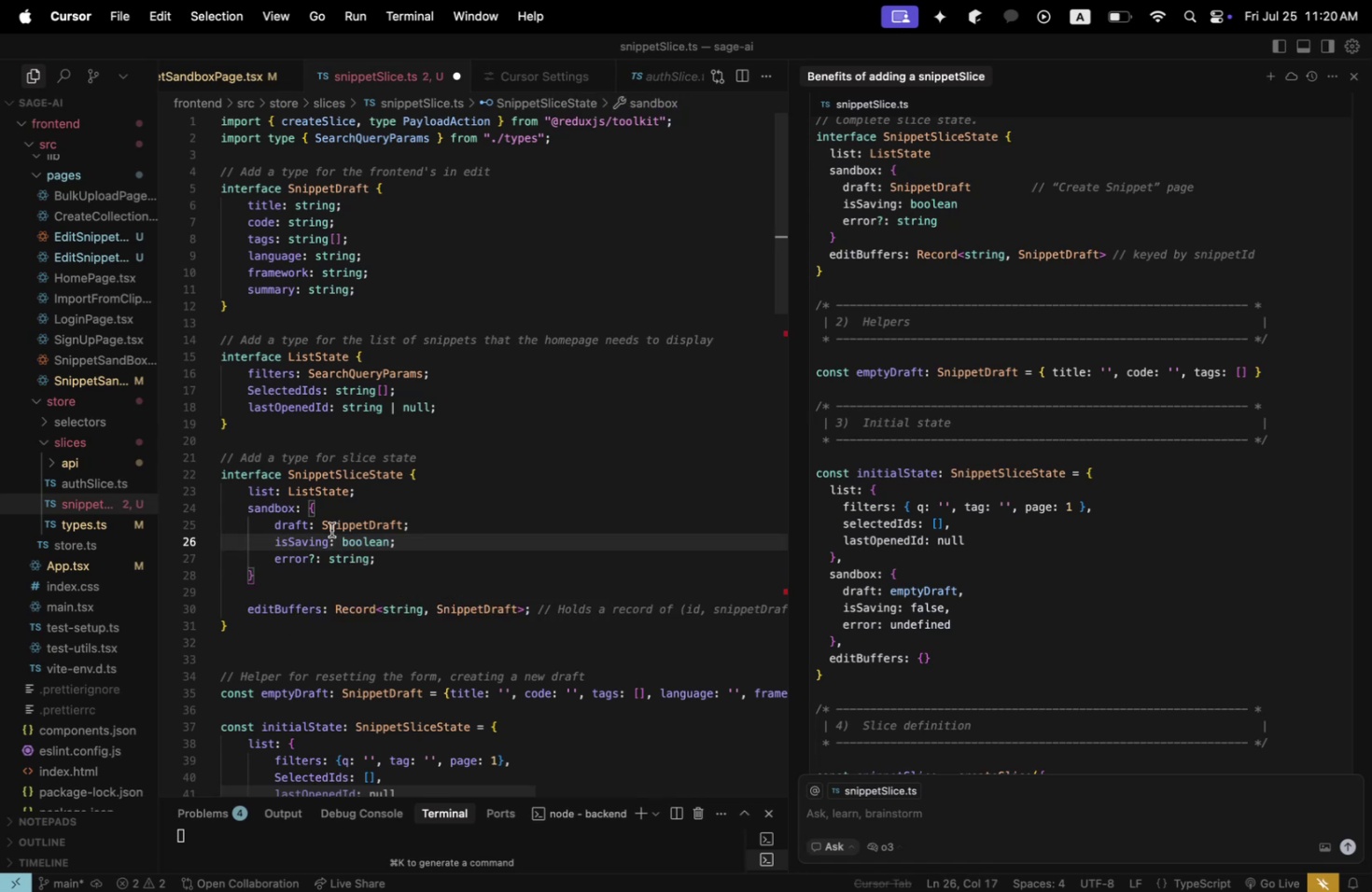 
scroll: coordinate [399, 516], scroll_direction: down, amount: 6.0
 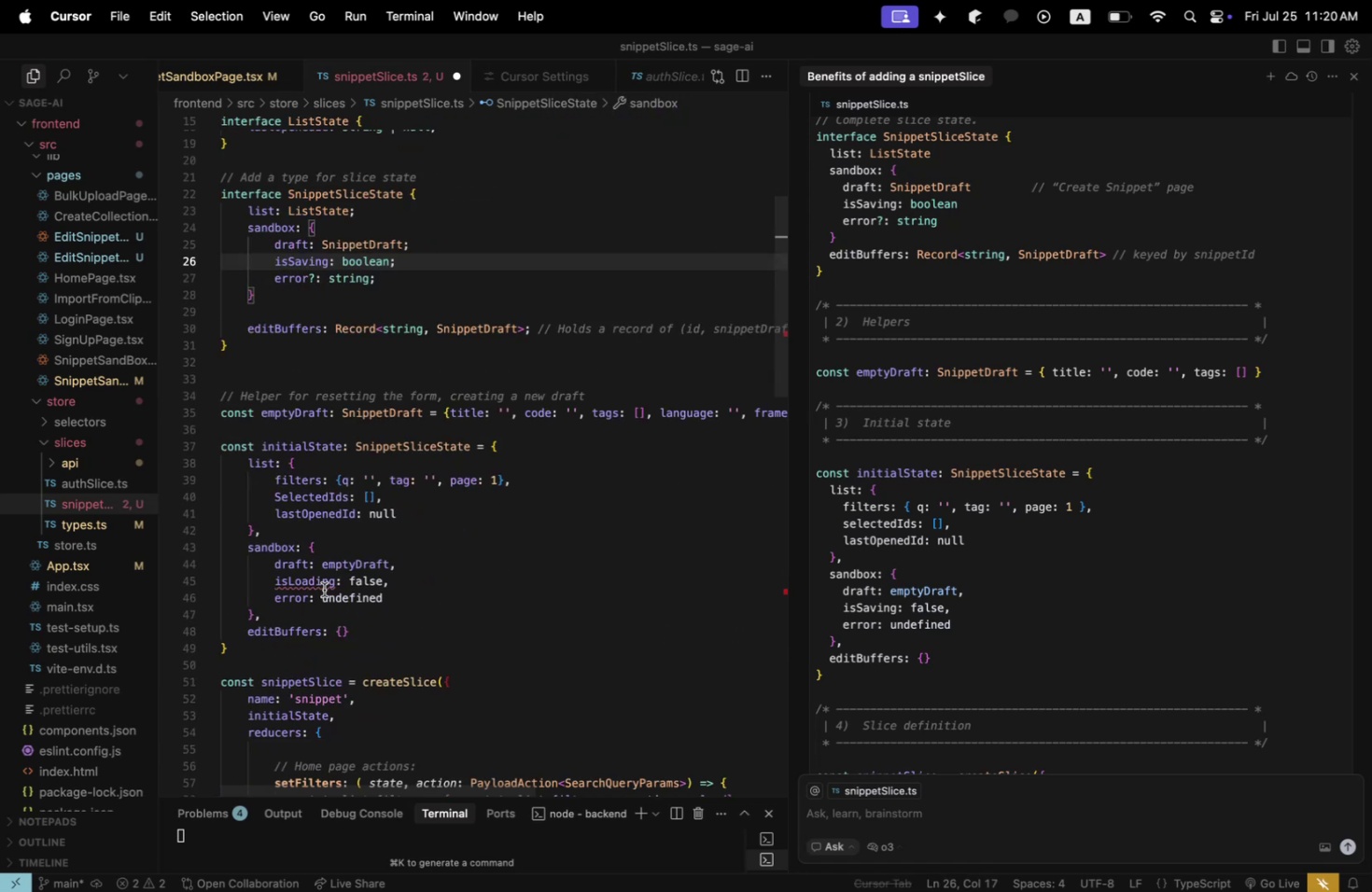 
double_click([324, 589])
 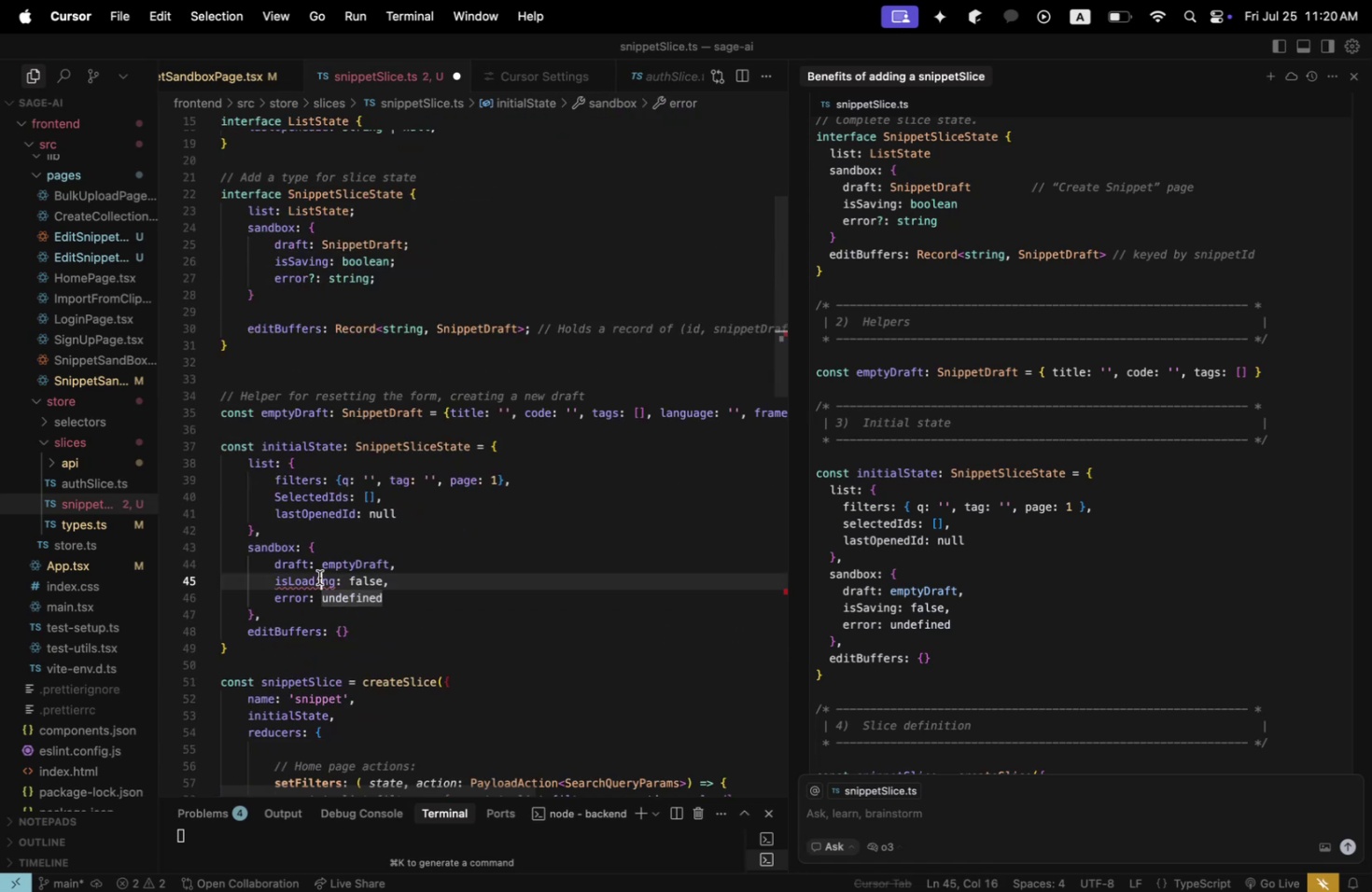 
triple_click([319, 577])
 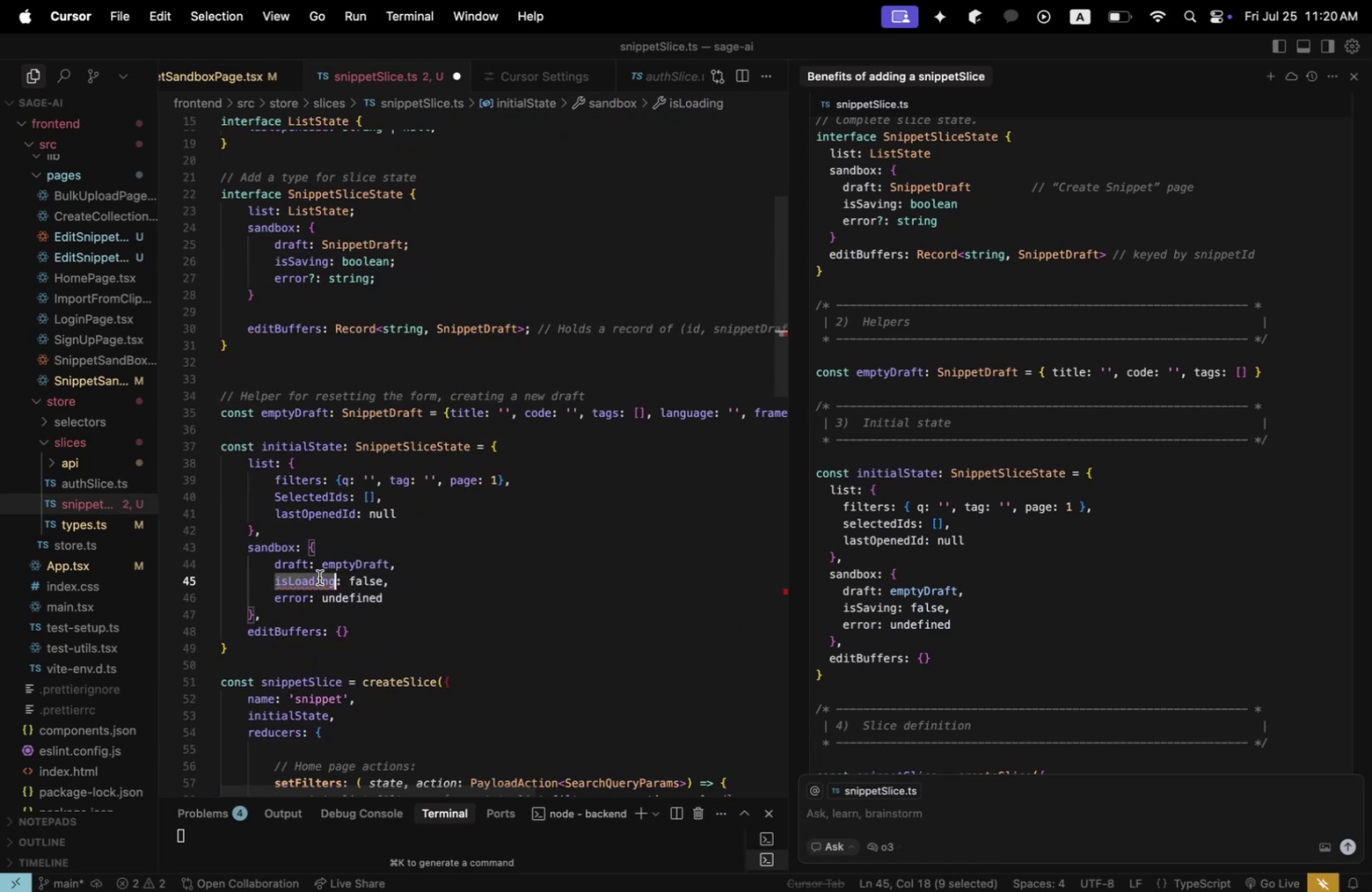 
triple_click([319, 577])
 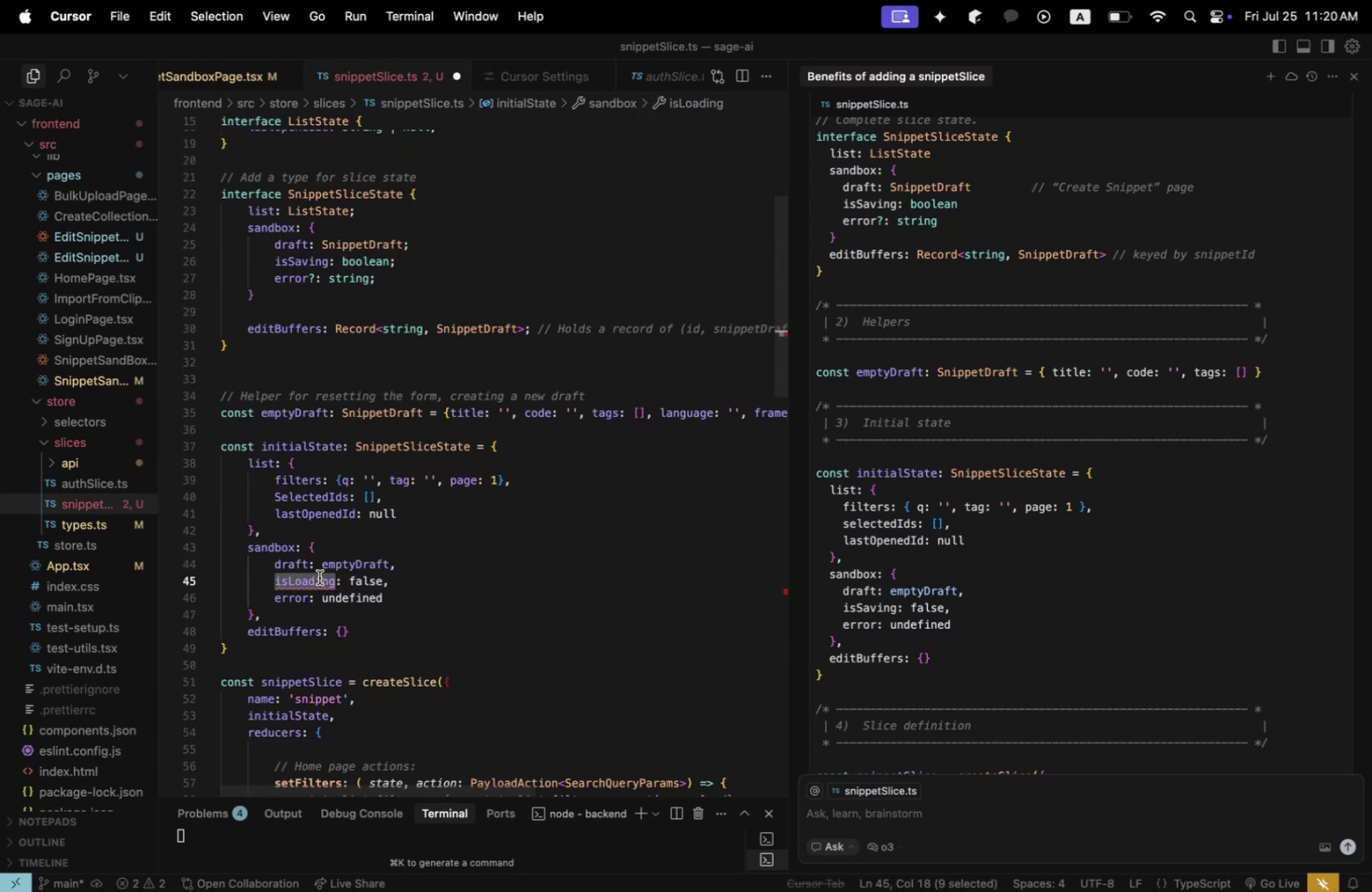 
type(iss)
key(Backspace)
type(Saving)
 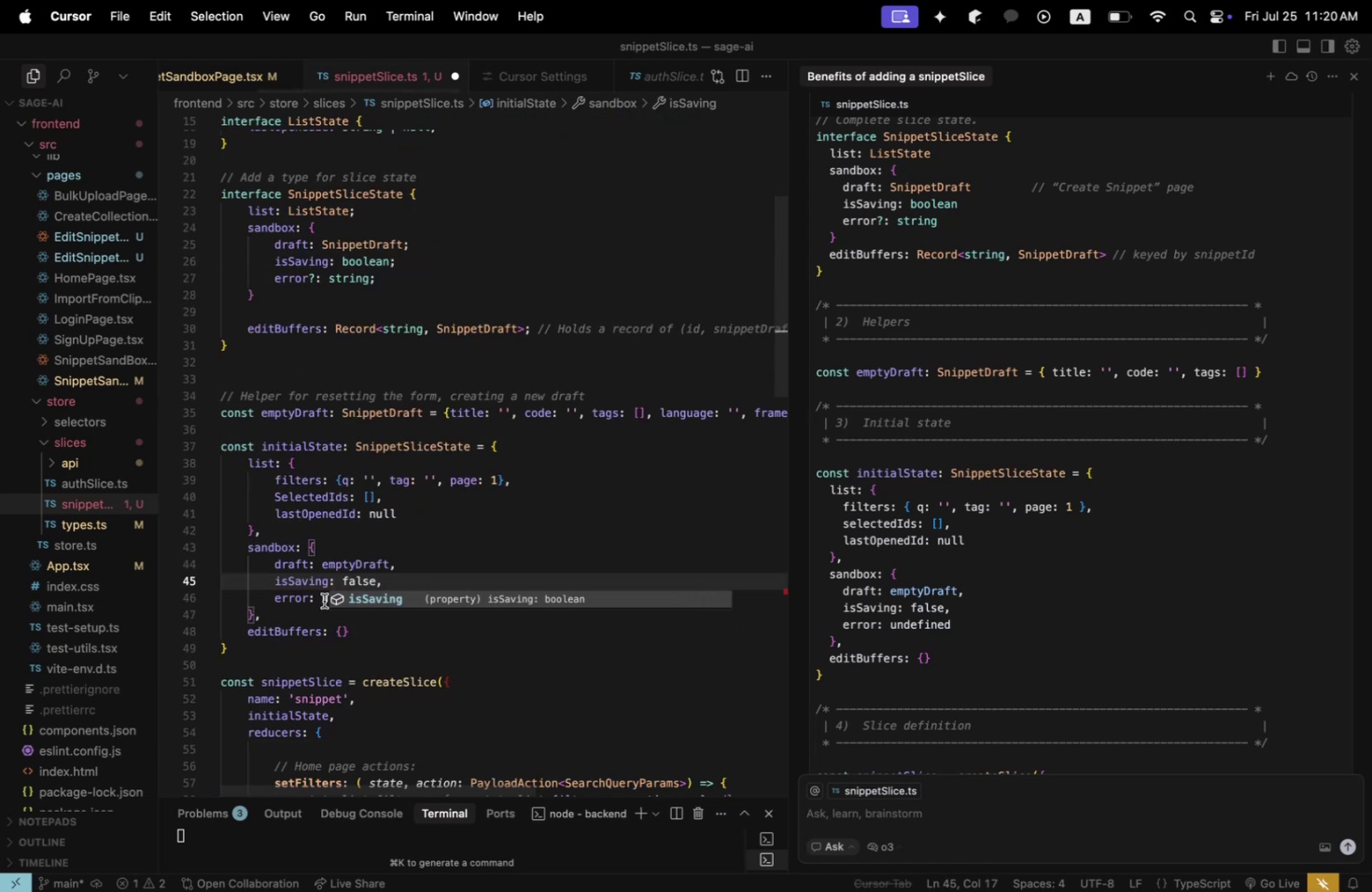 
scroll: coordinate [326, 654], scroll_direction: down, amount: 19.0
 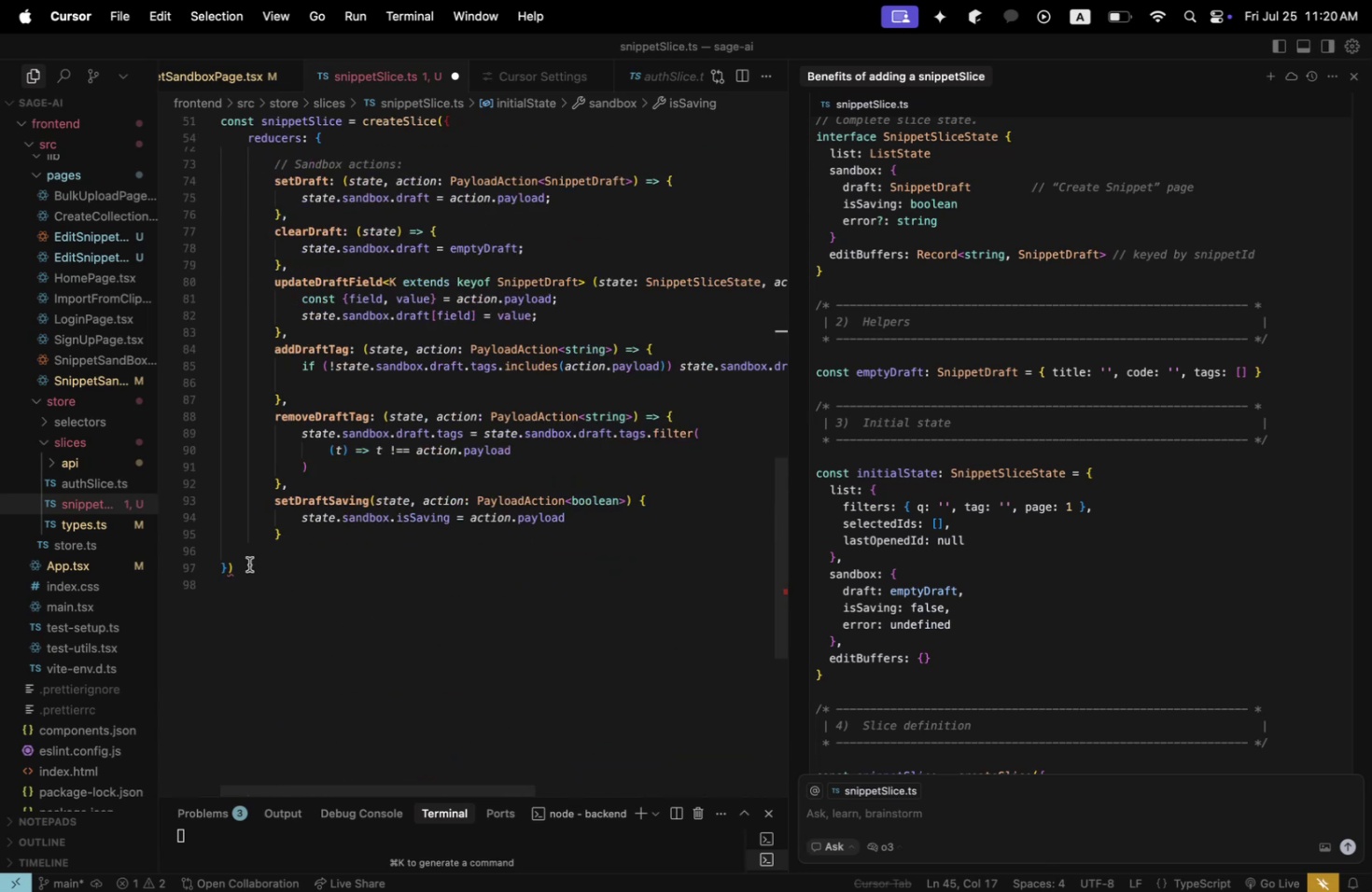 
left_click([244, 551])
 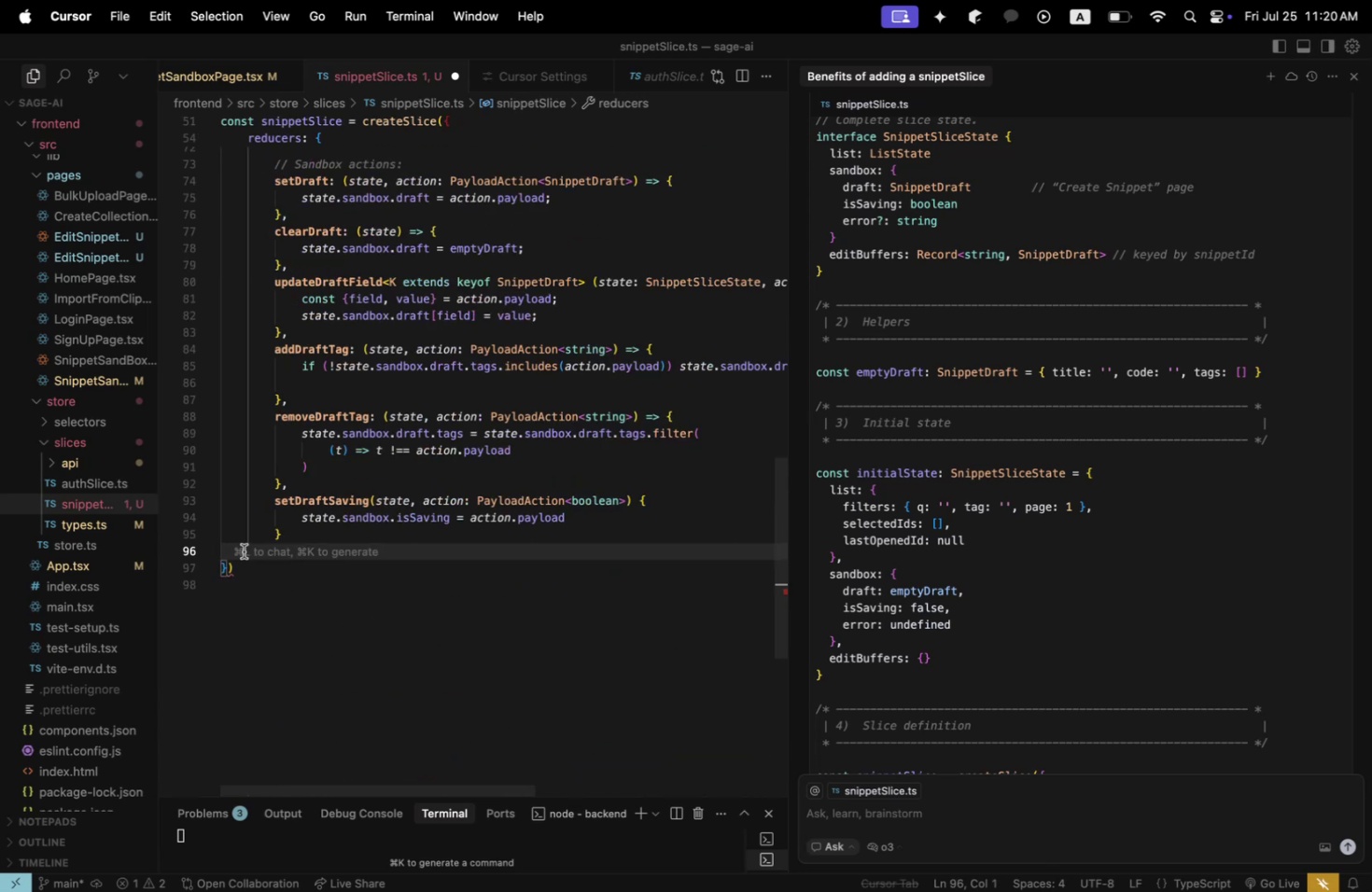 
key(Shift+ShiftLeft)
 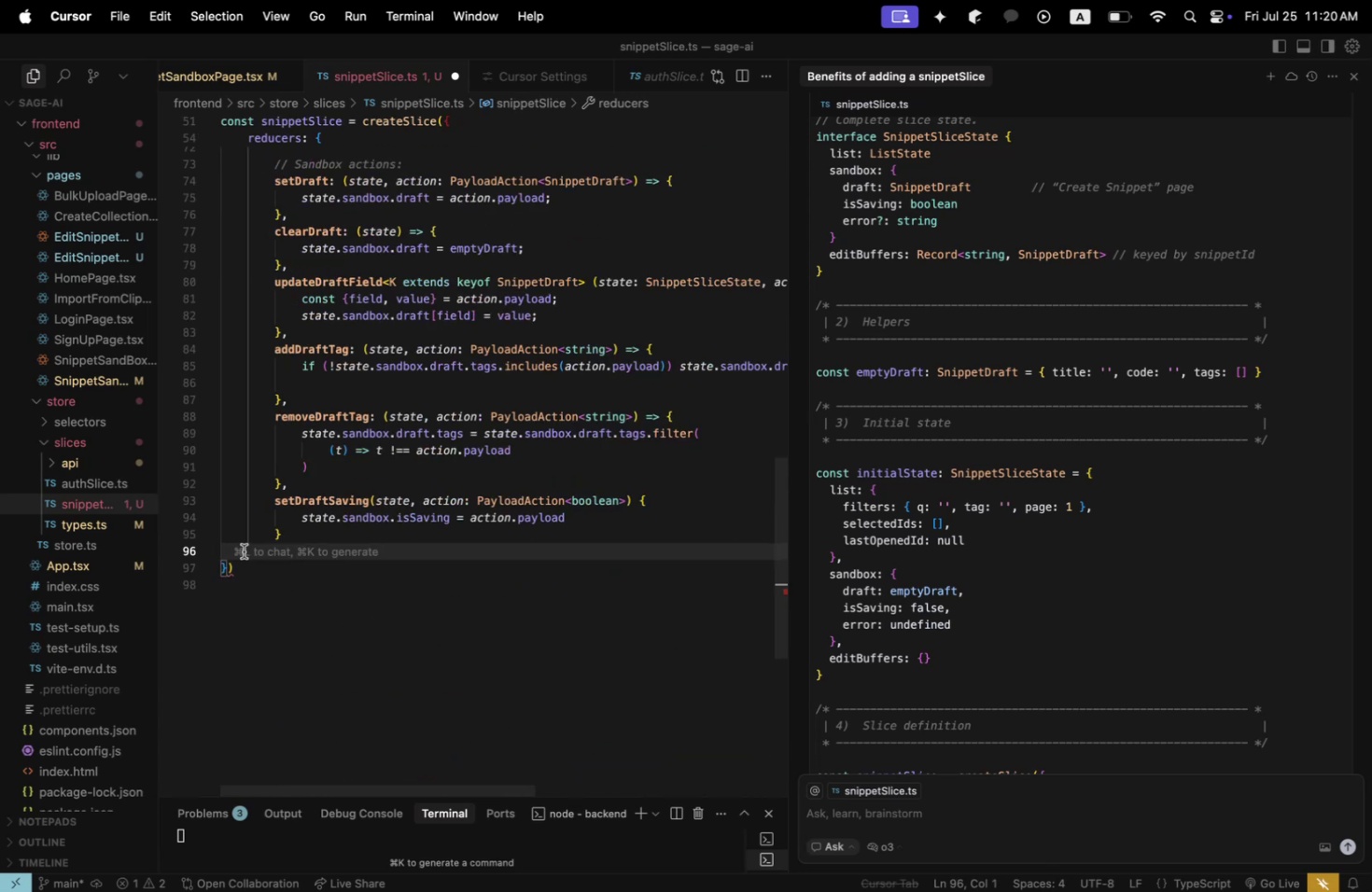 
key(Shift+BracketRight)
 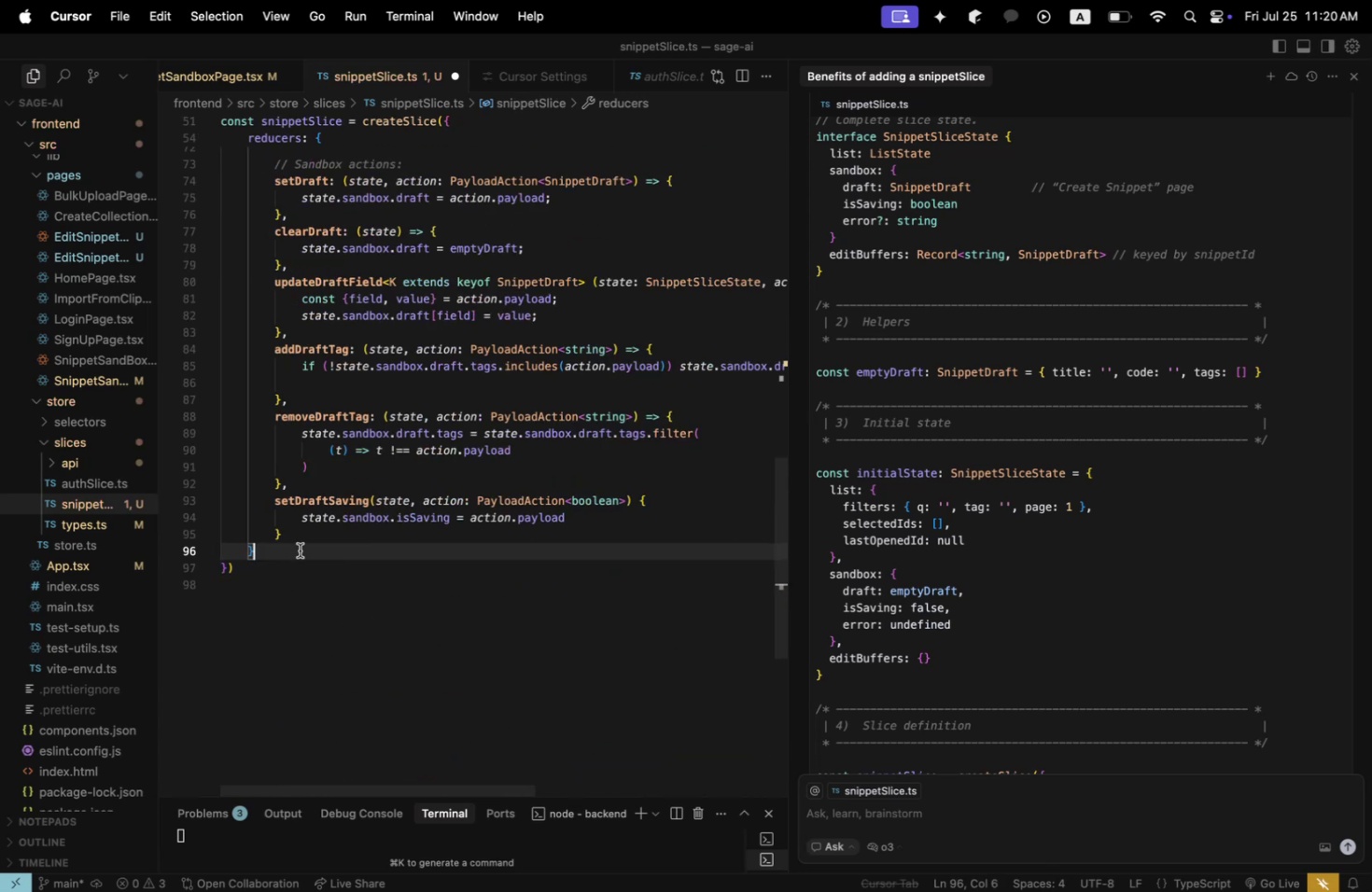 
scroll: coordinate [300, 550], scroll_direction: up, amount: 13.0
 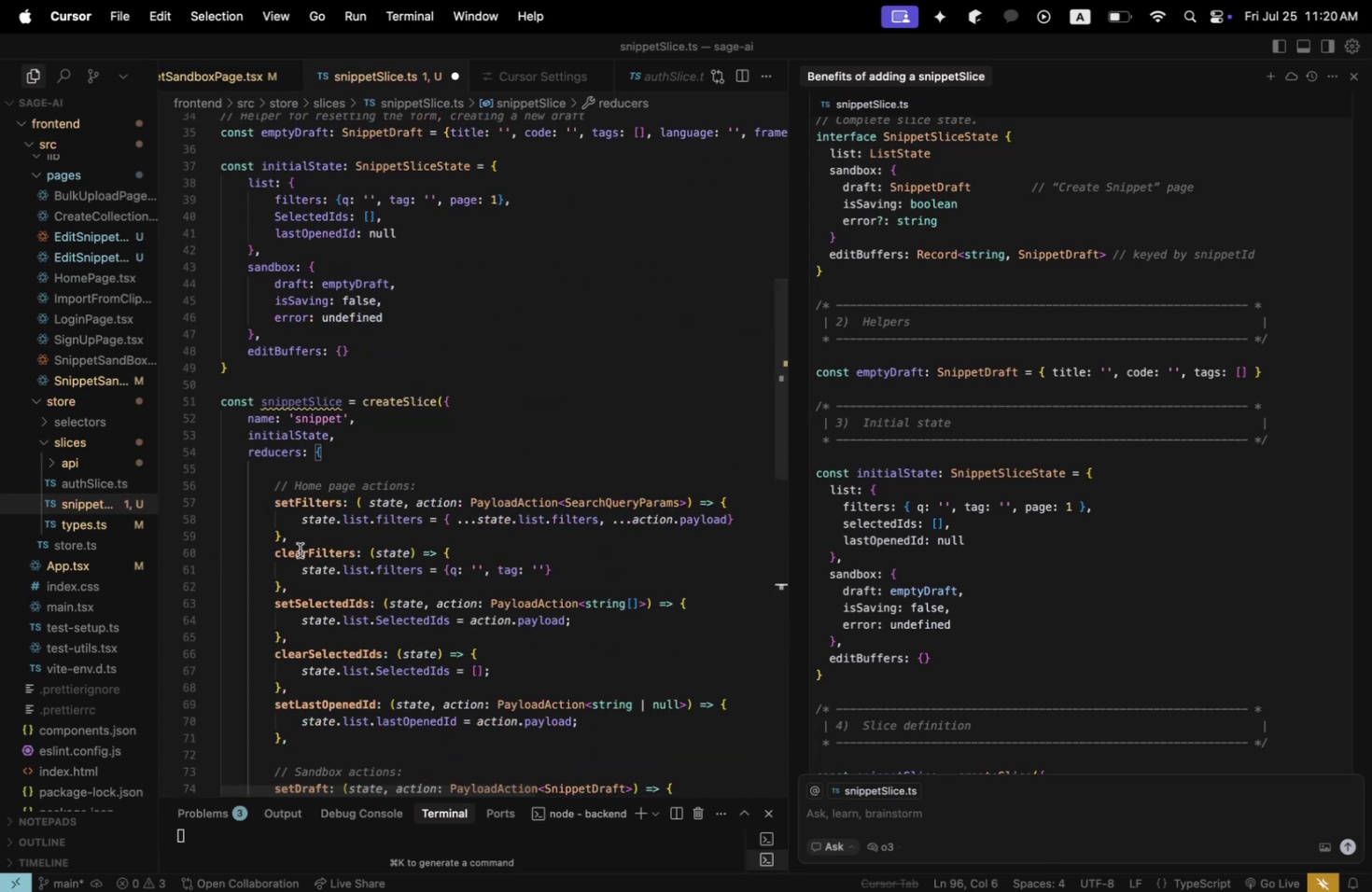 
scroll: coordinate [300, 550], scroll_direction: down, amount: 13.0
 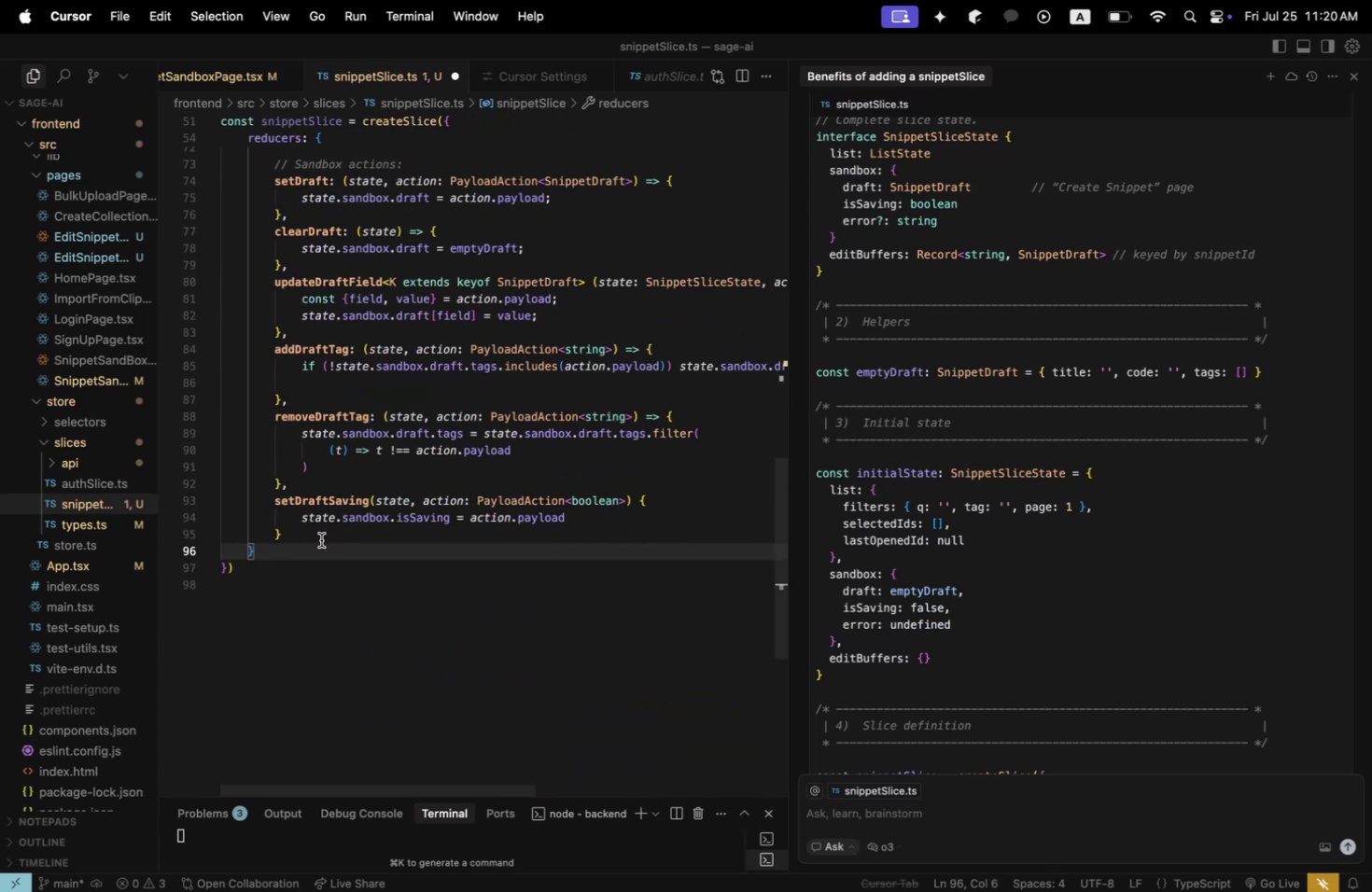 
left_click([321, 539])
 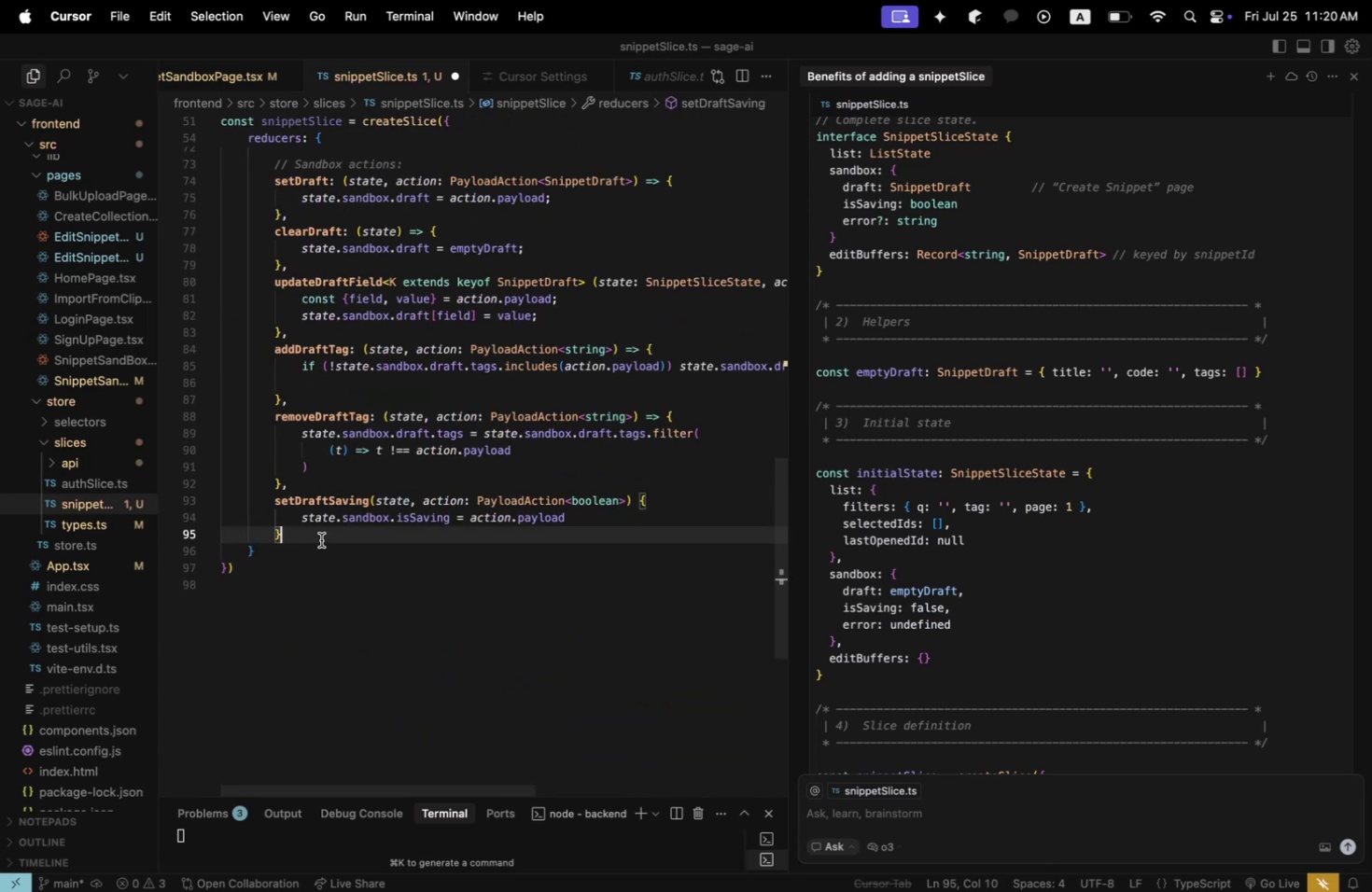 
key(Comma)
 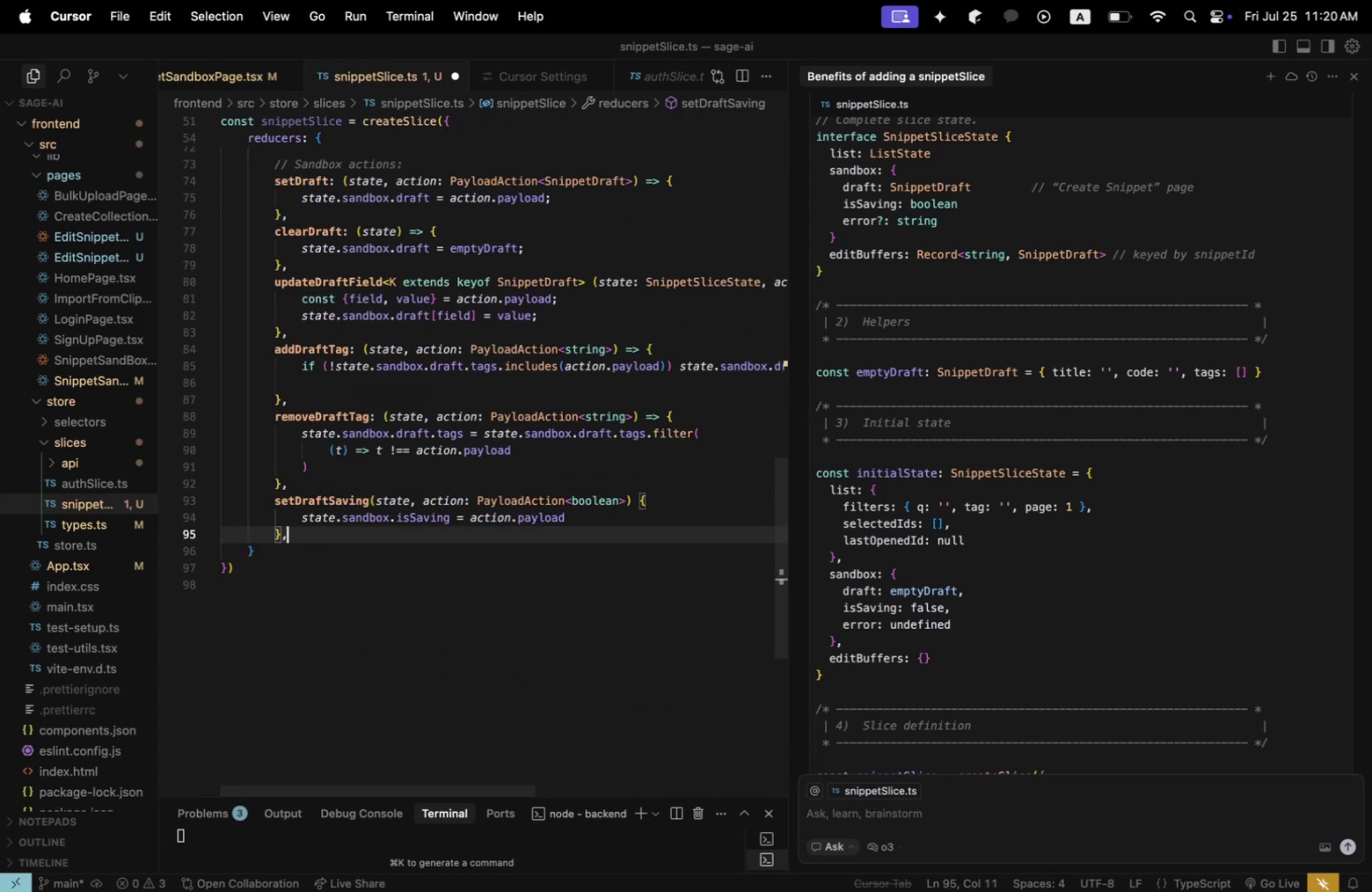 
key(Enter)
 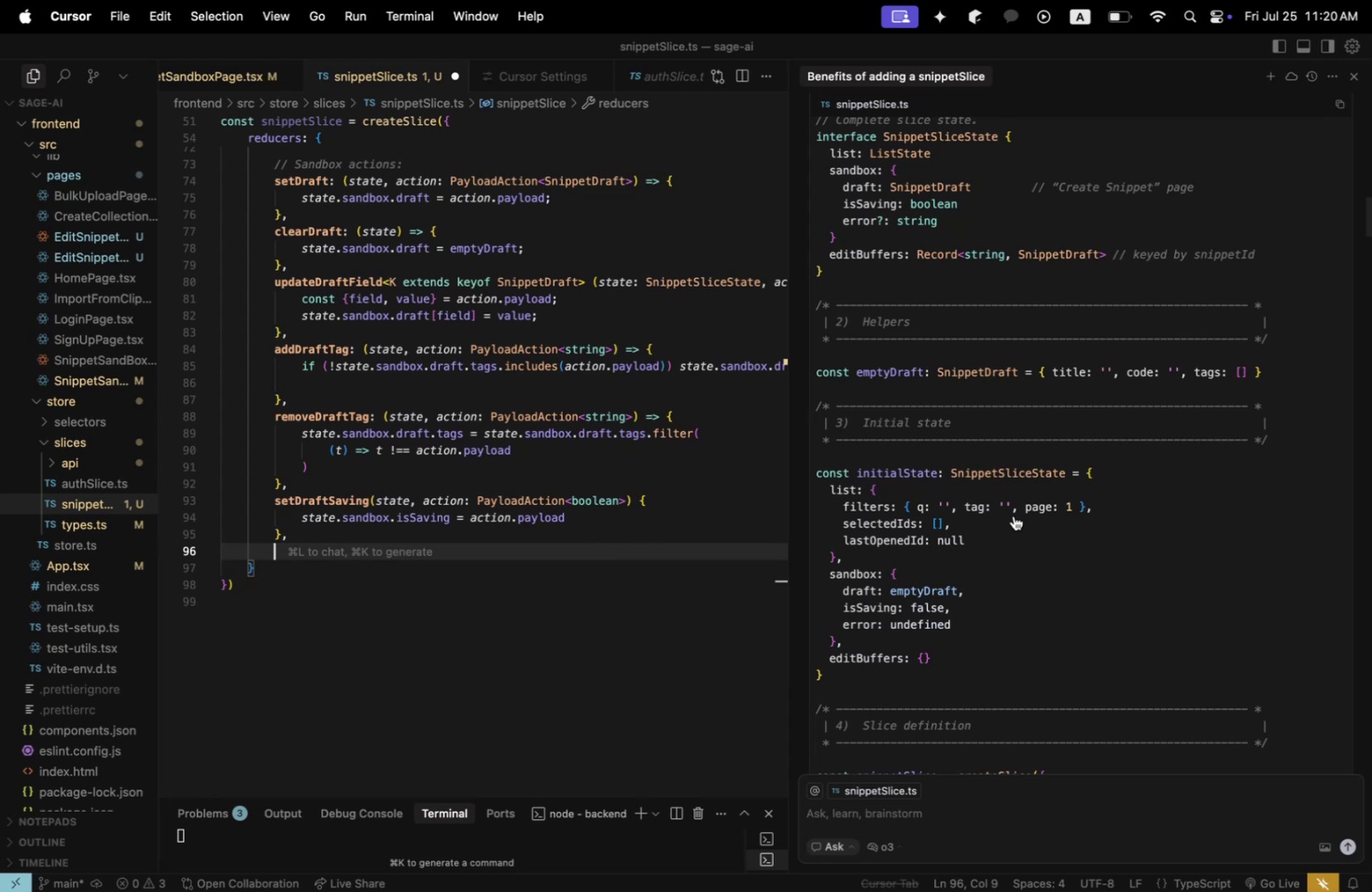 
scroll: coordinate [1013, 515], scroll_direction: down, amount: 24.0
 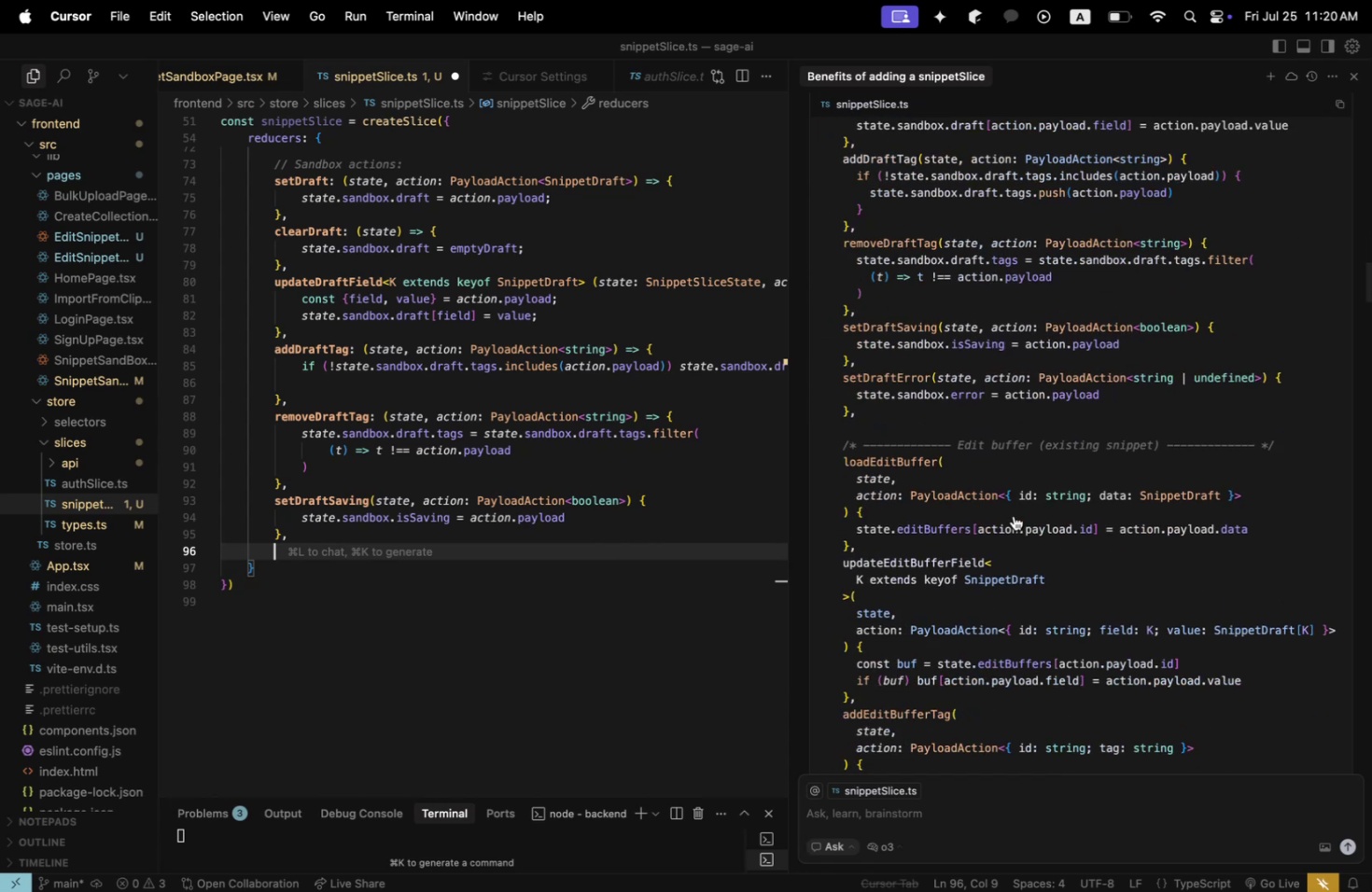 
type(setDraftError(state, action: PayloadAction<)
key(Backspace)
type(<string | undefined>)
 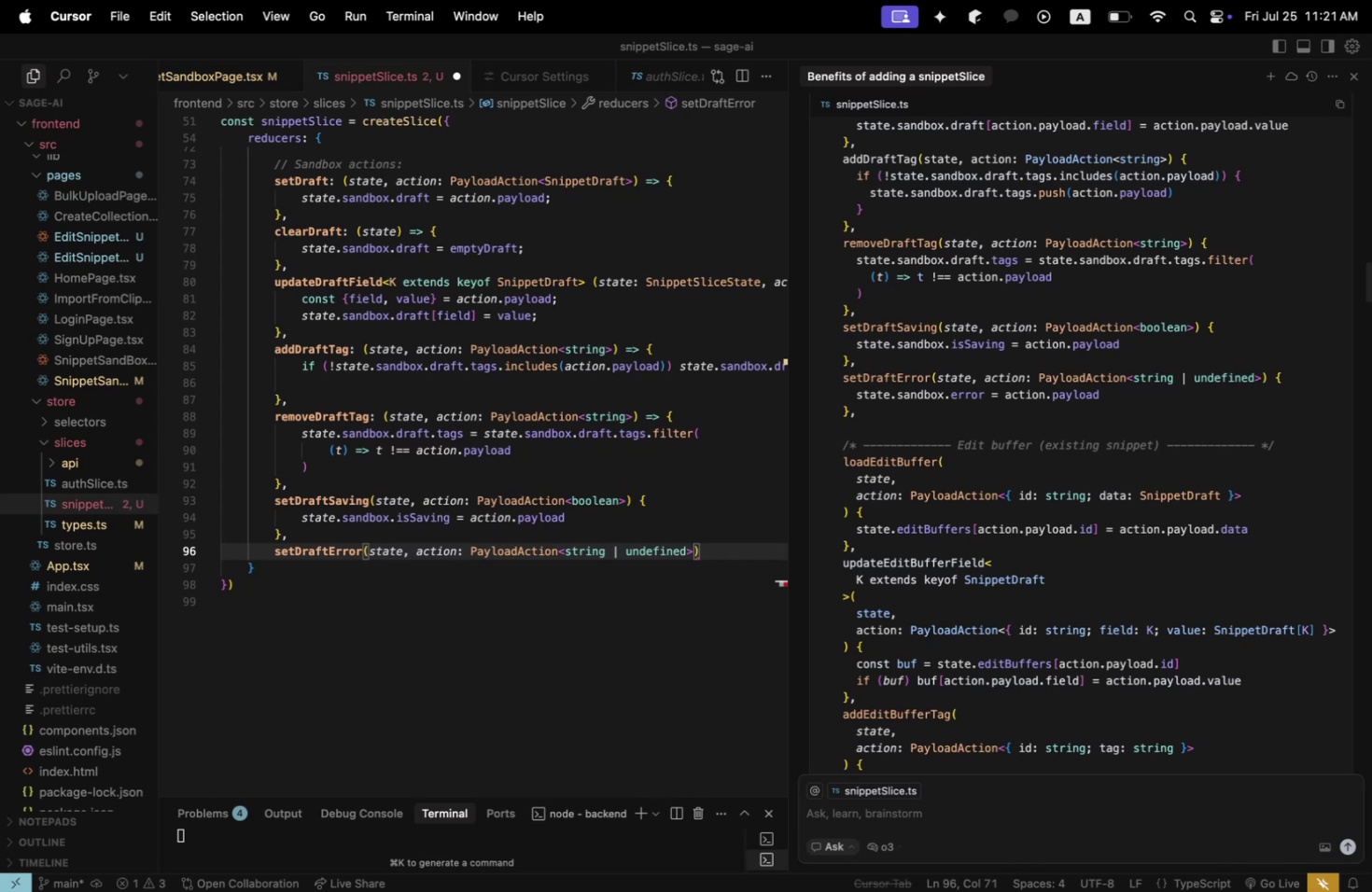 
key(ArrowRight)
 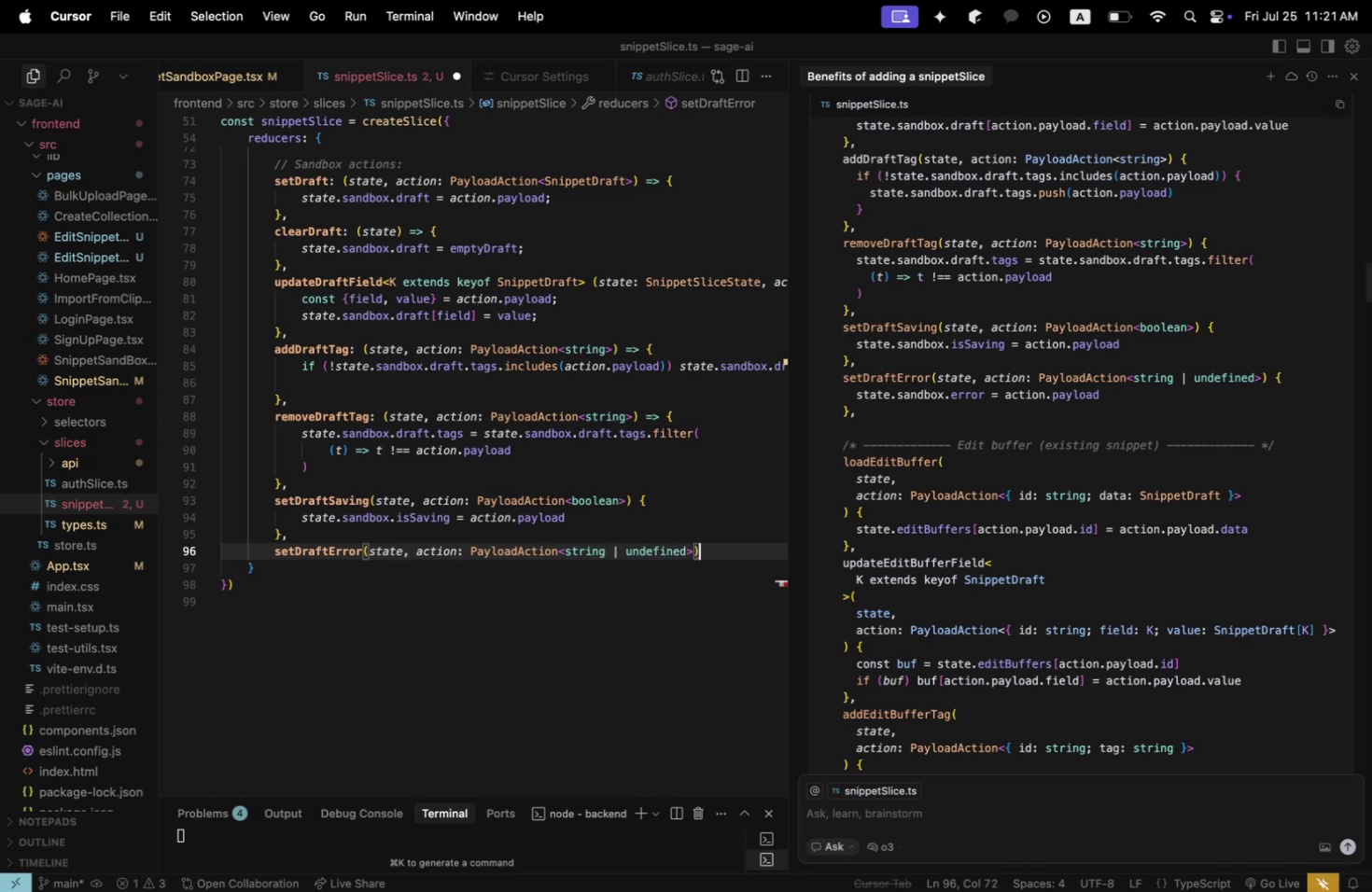 
key(Space)
 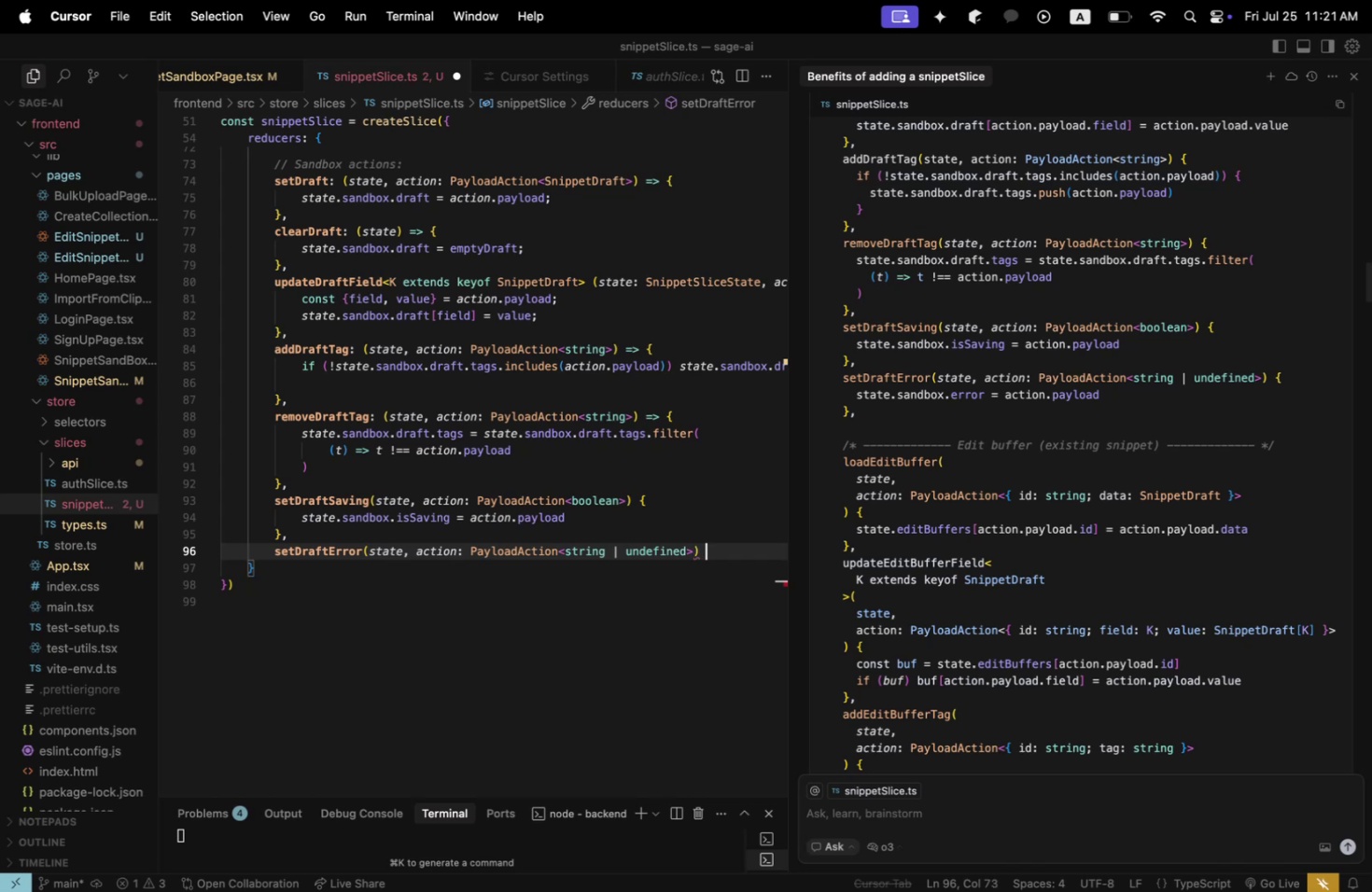 
key(Shift+ShiftLeft)
 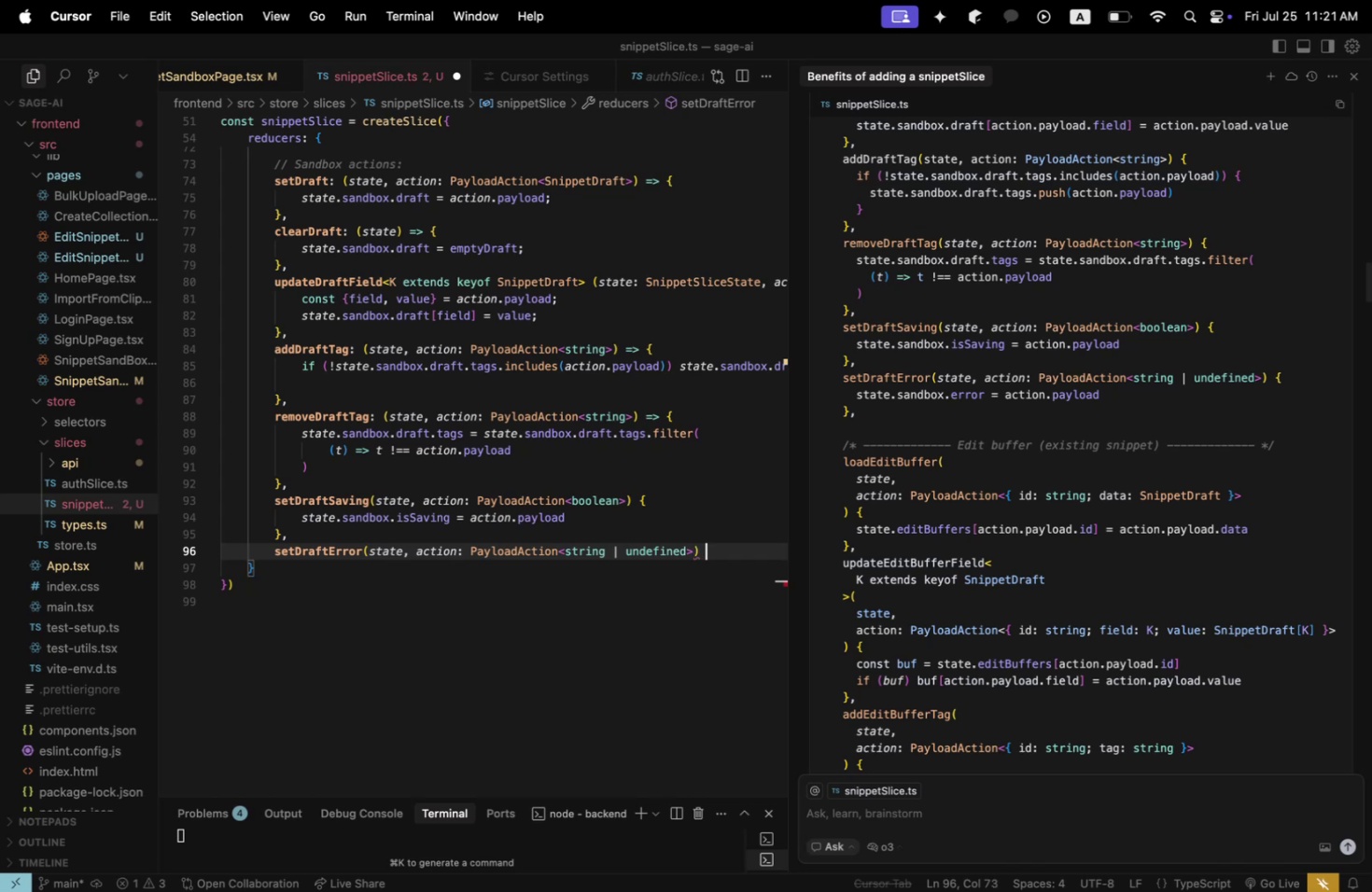 
key(Shift+BracketLeft)
 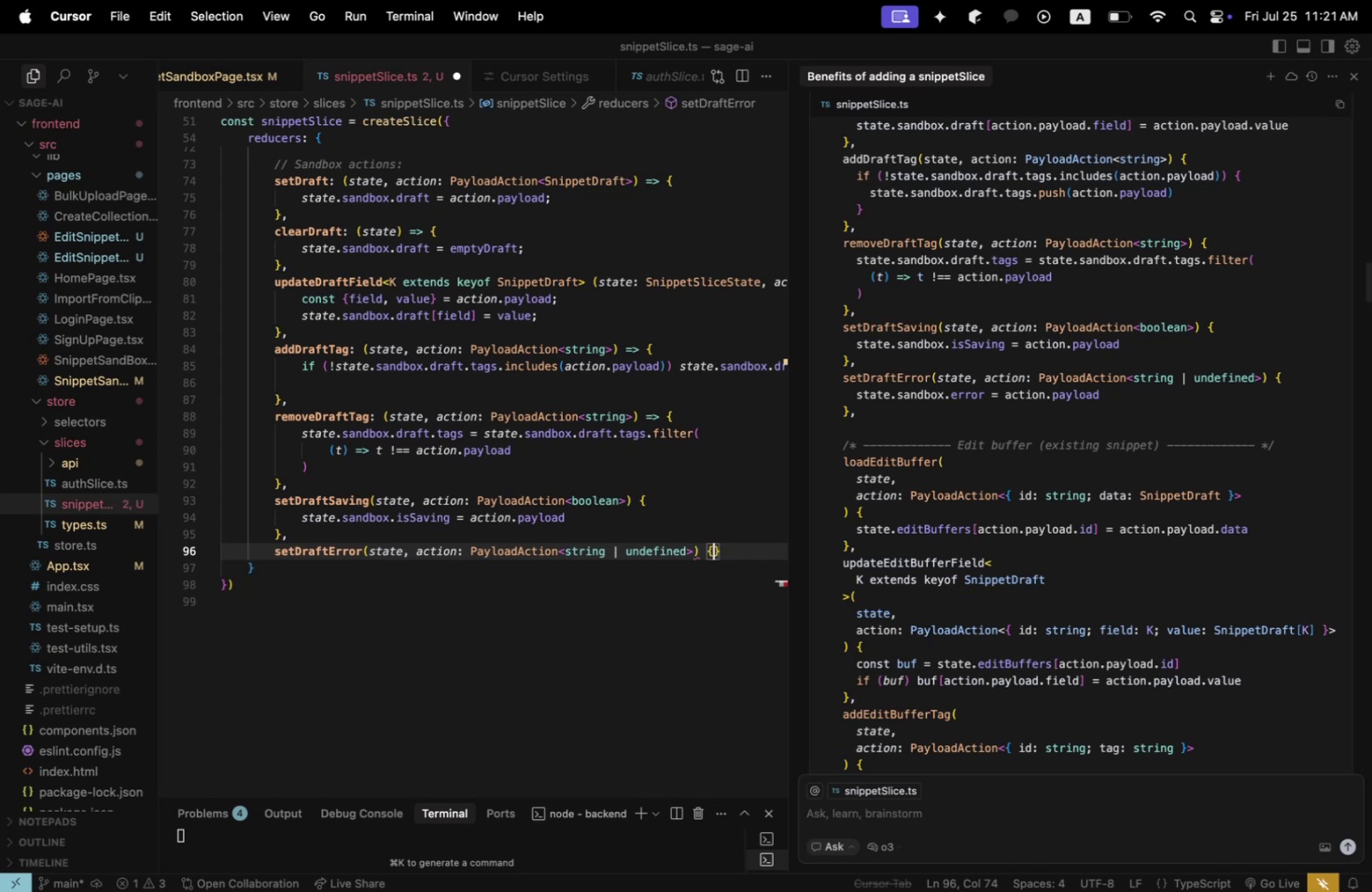 
key(Enter)
 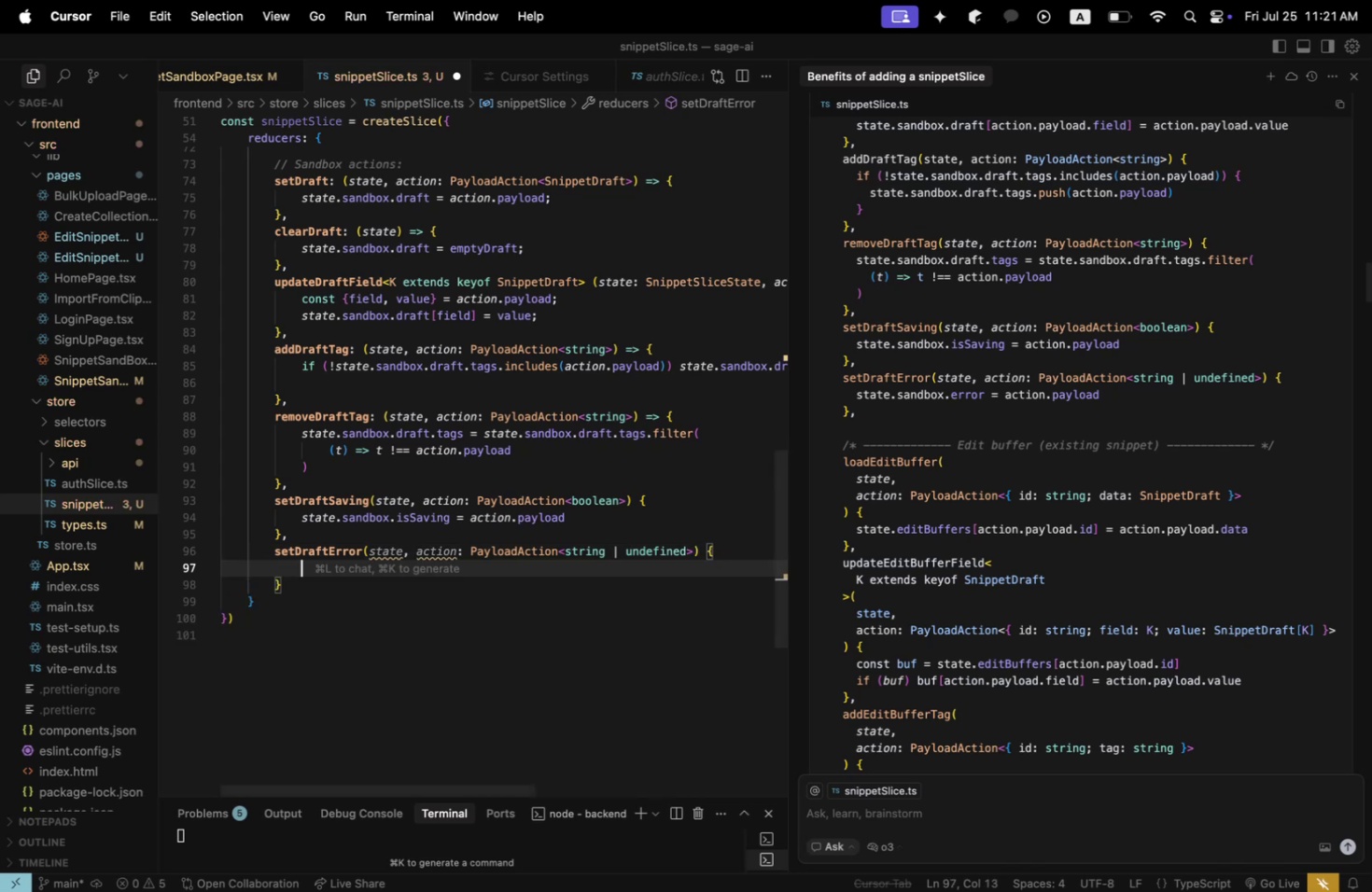 
type(state.sandbox.error = action.payload)
 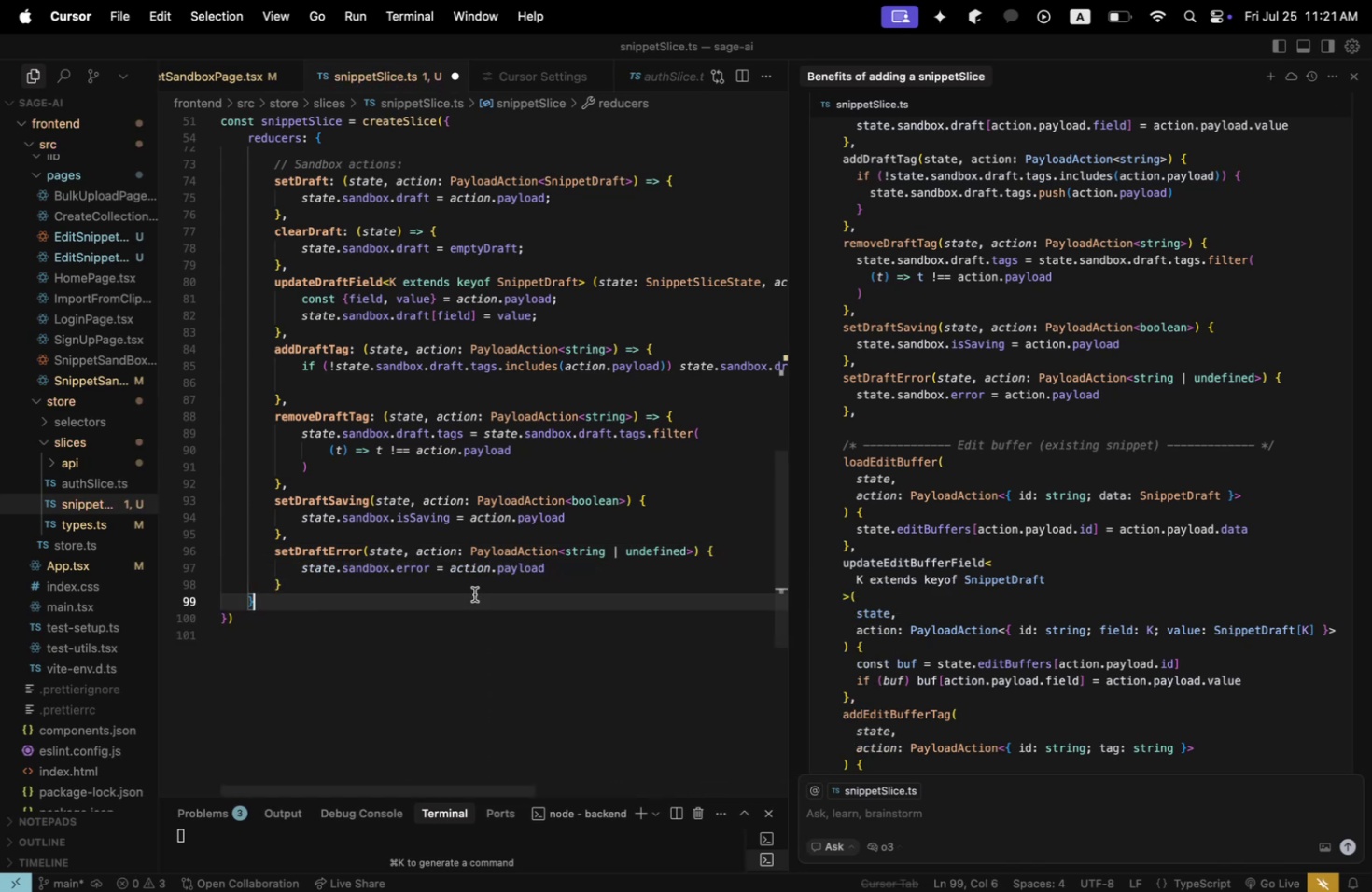 
left_click([457, 583])
 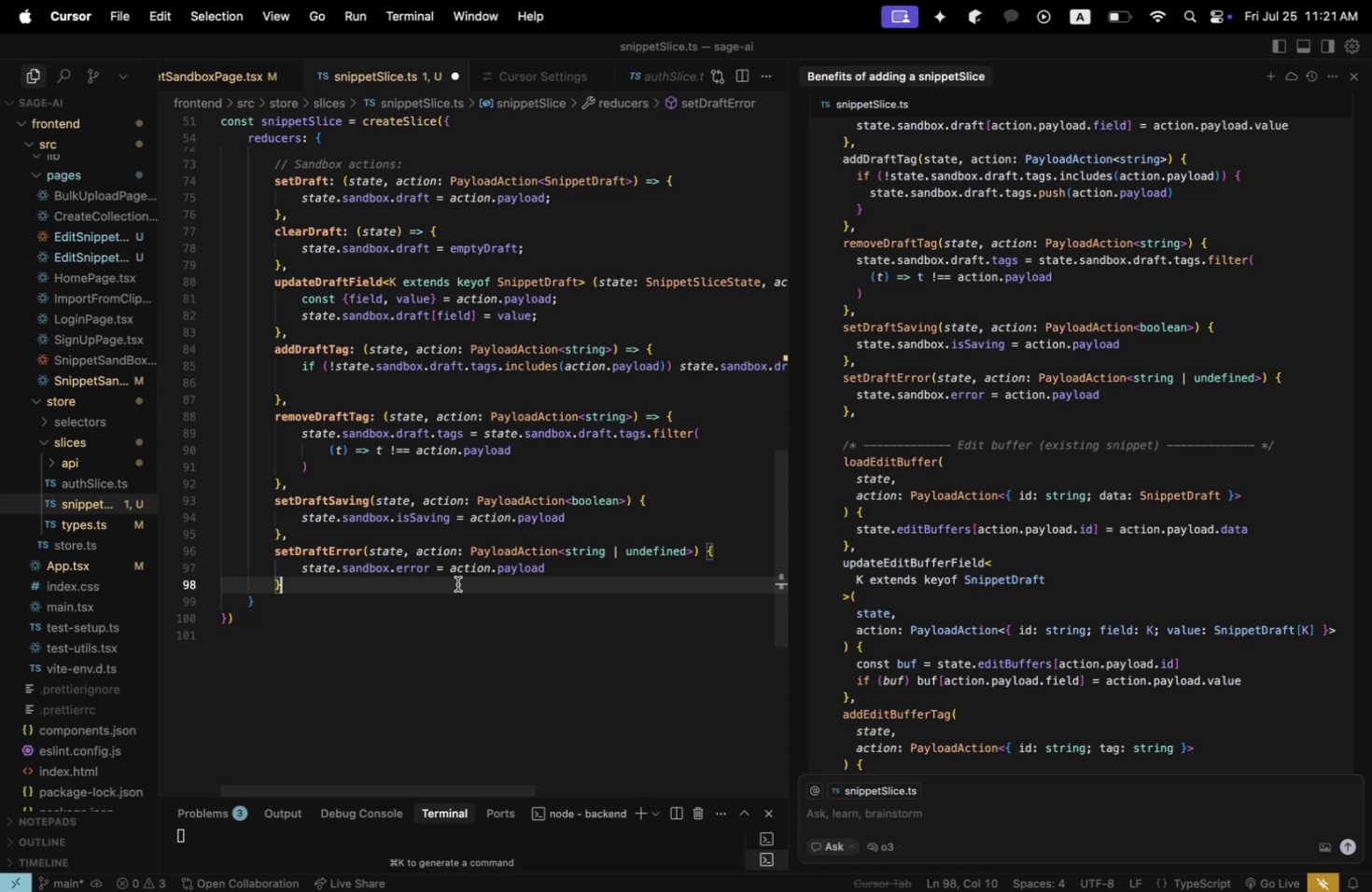 
key(Comma)
 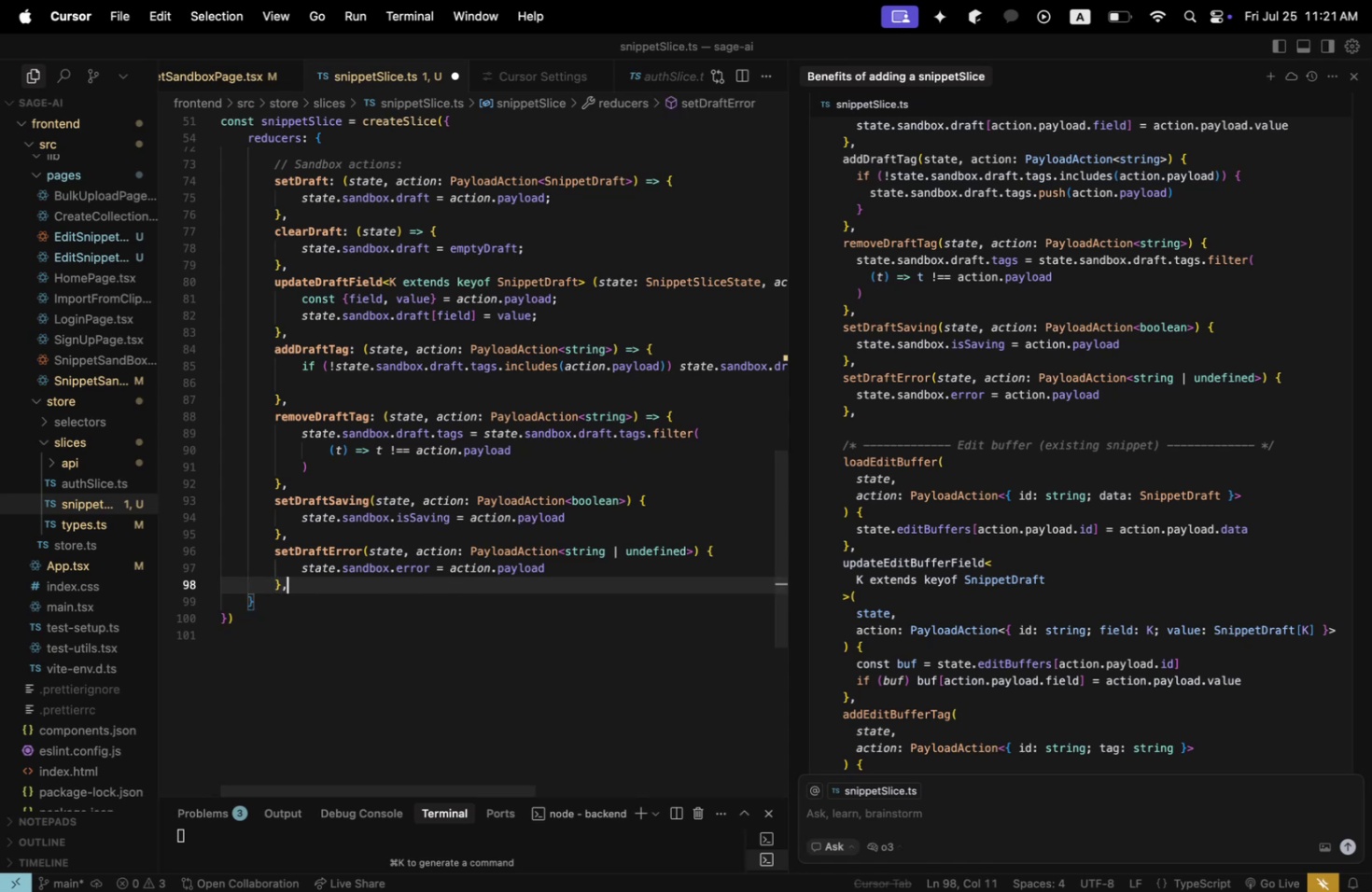 
key(Enter)
 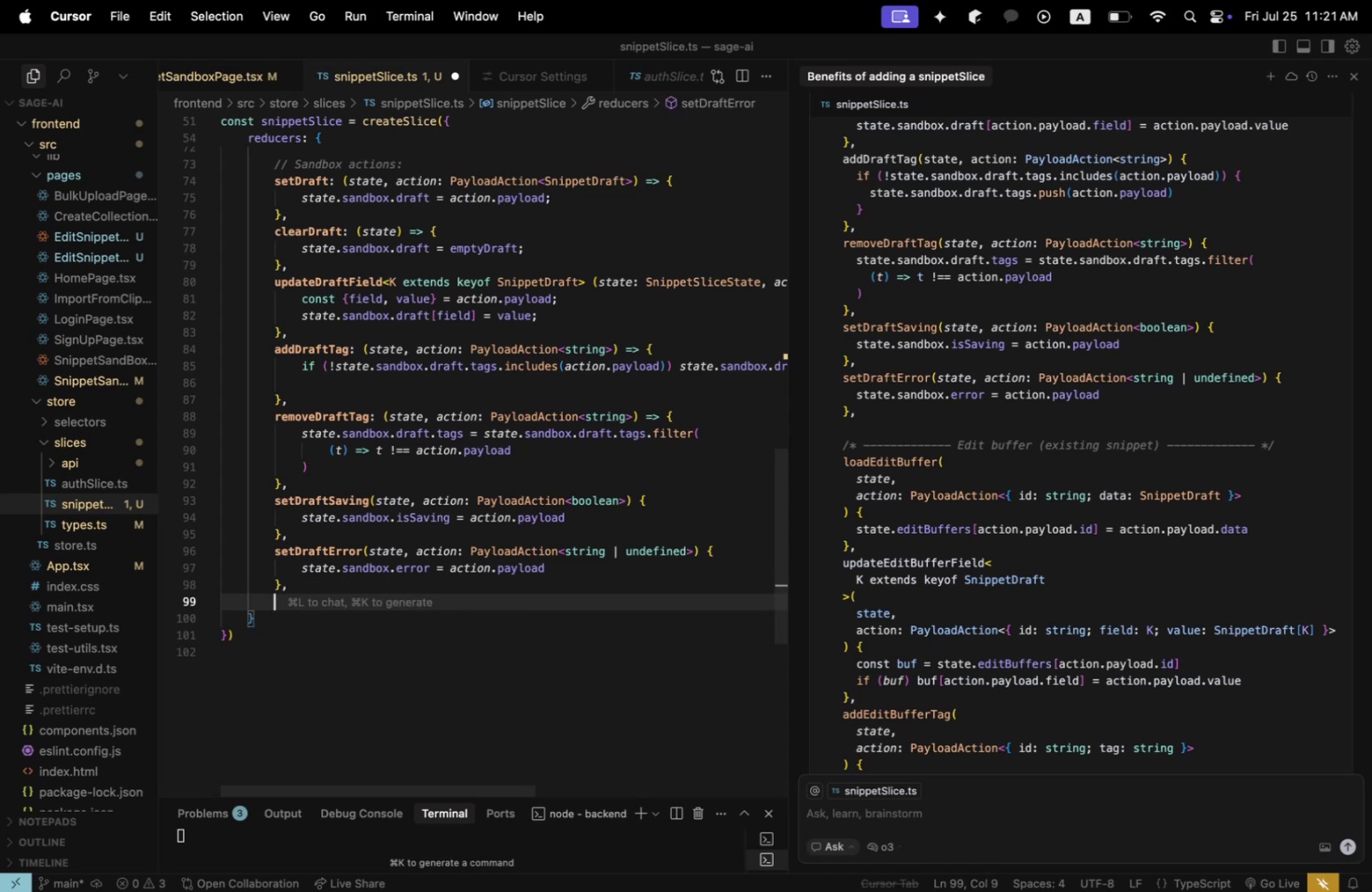 
key(Enter)
 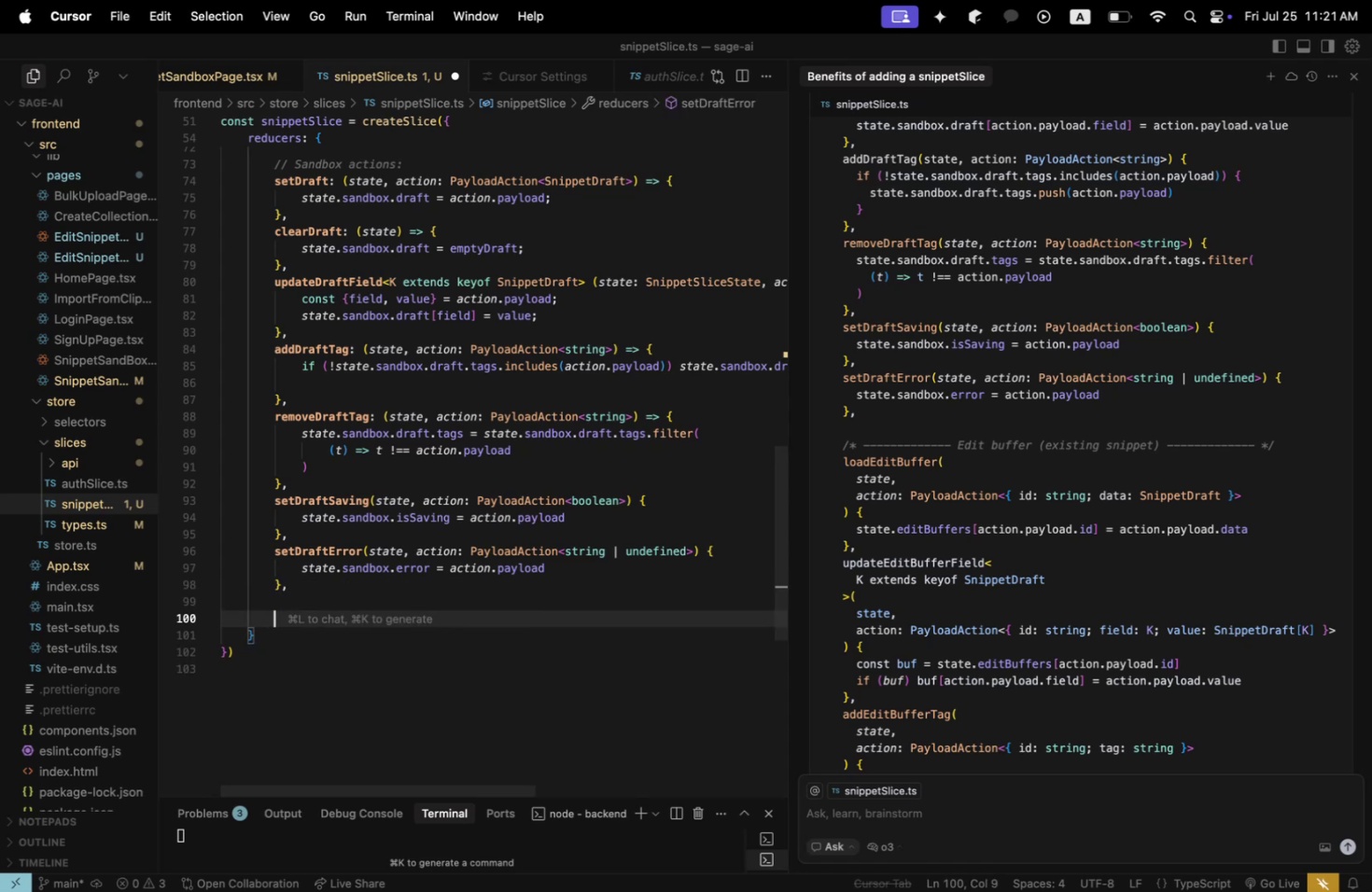 
key(Enter)
 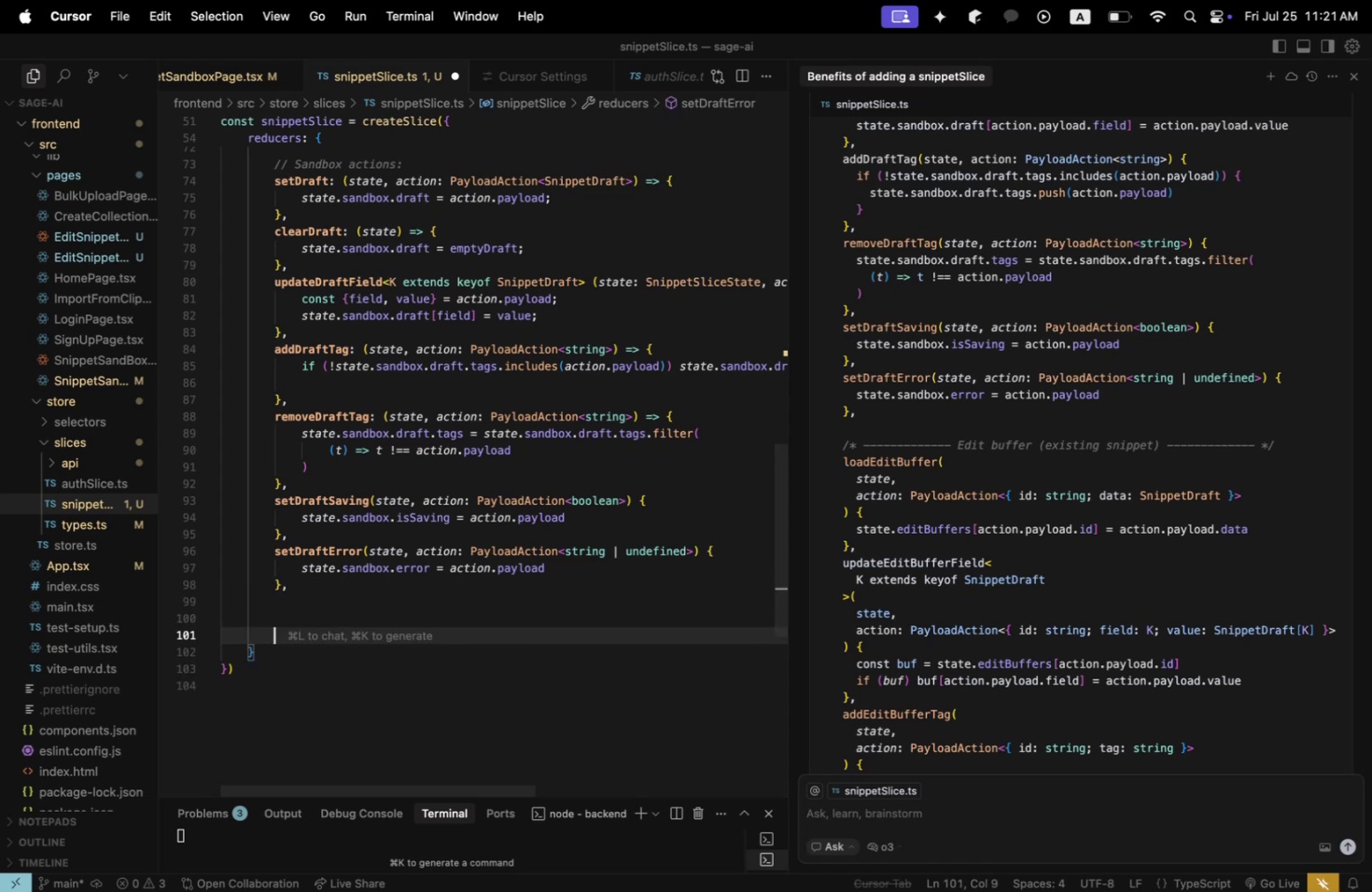 
type(loadEdt)
key(Backspace)
key(Backspace)
key(Backspace)
key(Backspace)
key(Backspace)
key(Backspace)
key(Backspace)
type(// Edit buffer actions)
 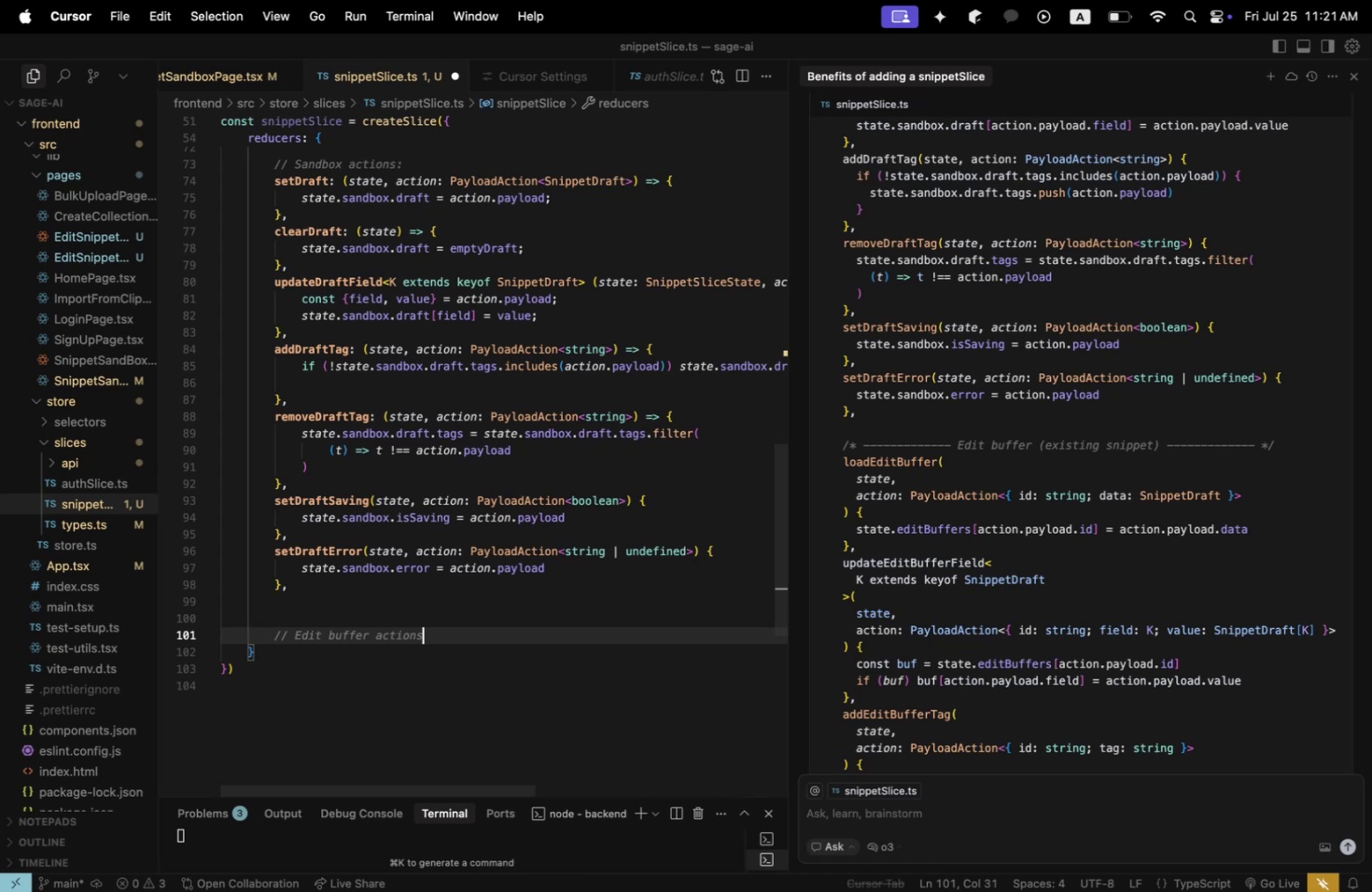 
key(Enter)
 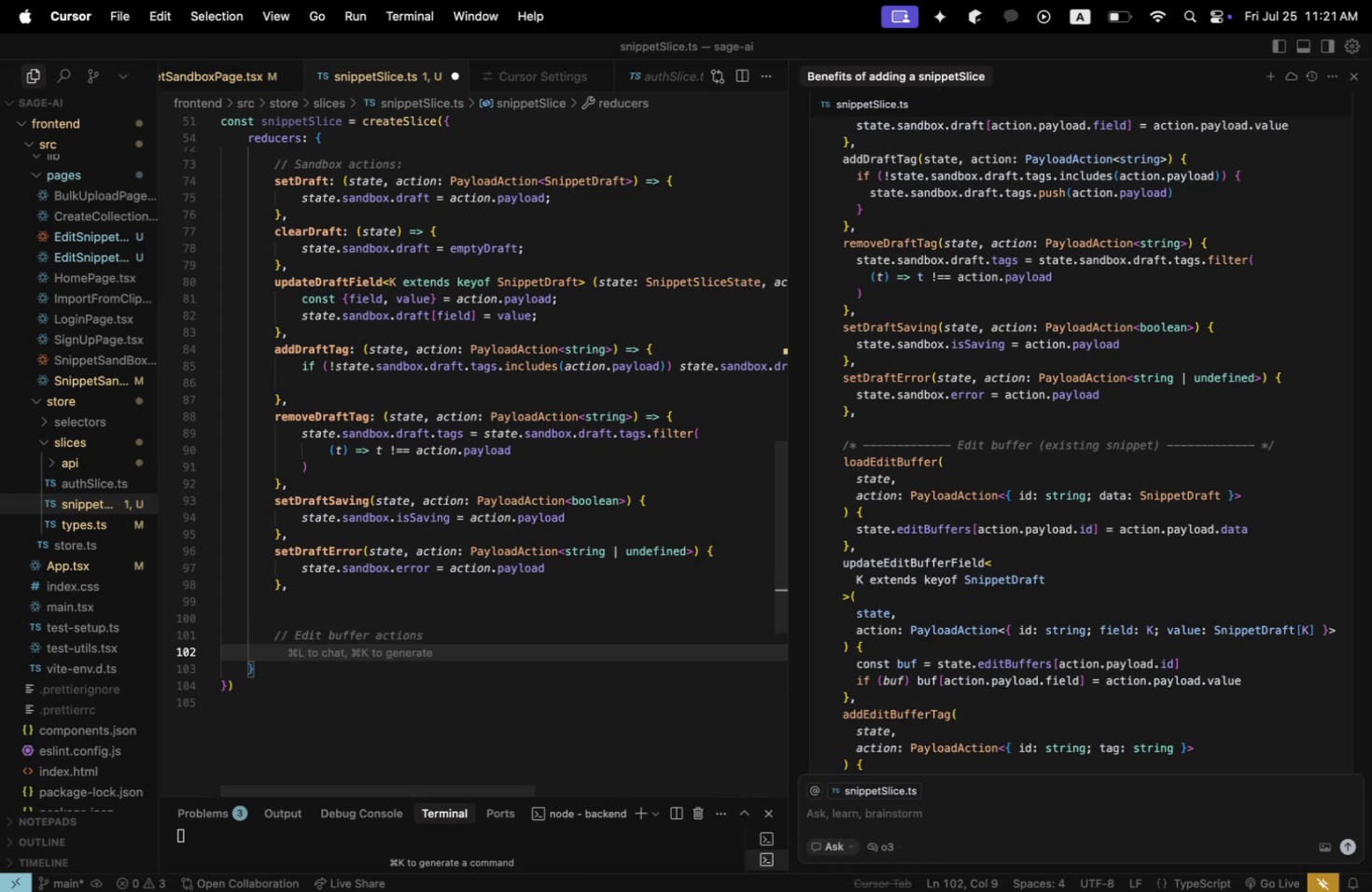 
scroll: coordinate [335, 552], scroll_direction: down, amount: 1.0
 